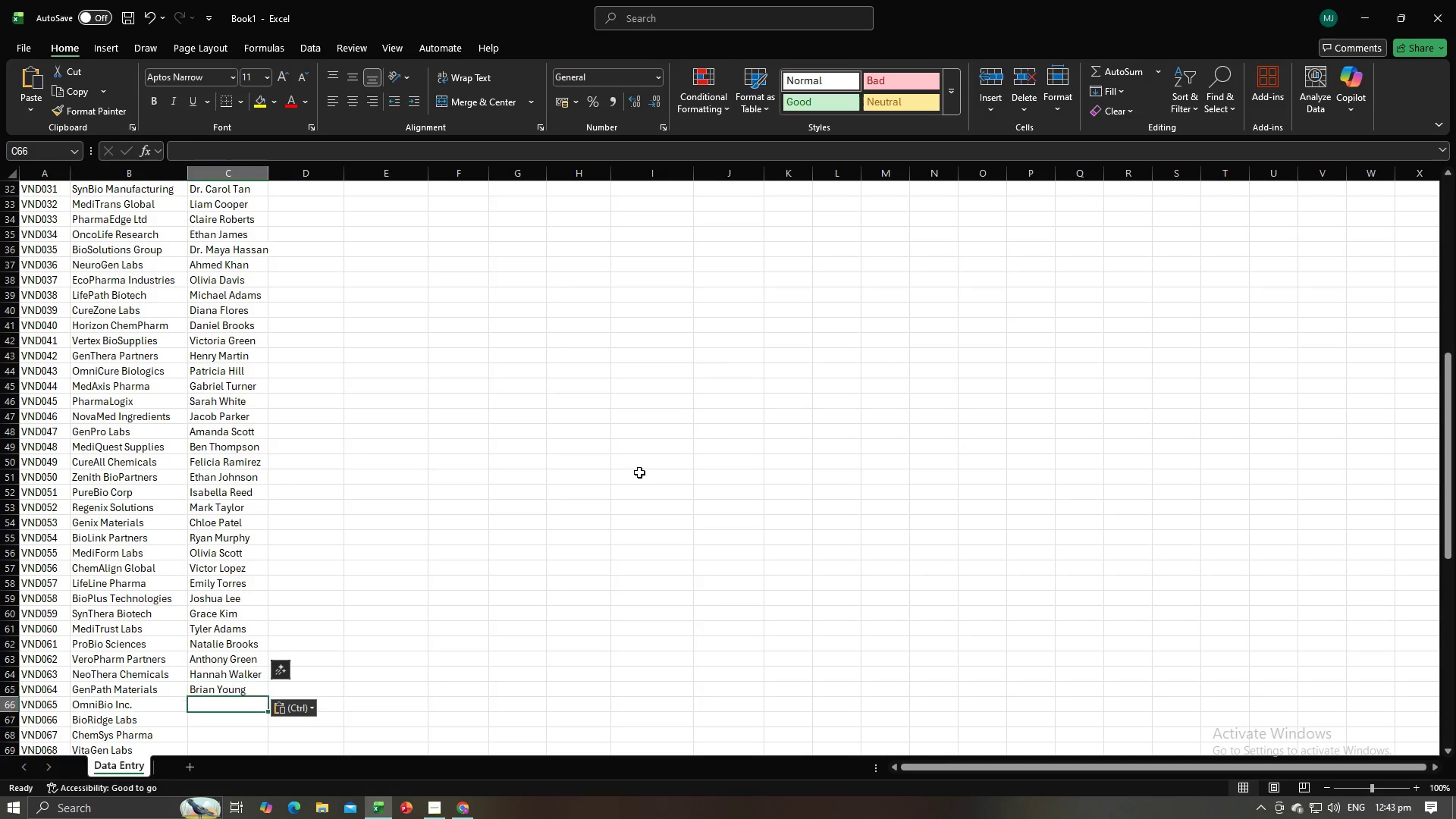 
key(NumpadEnter)
 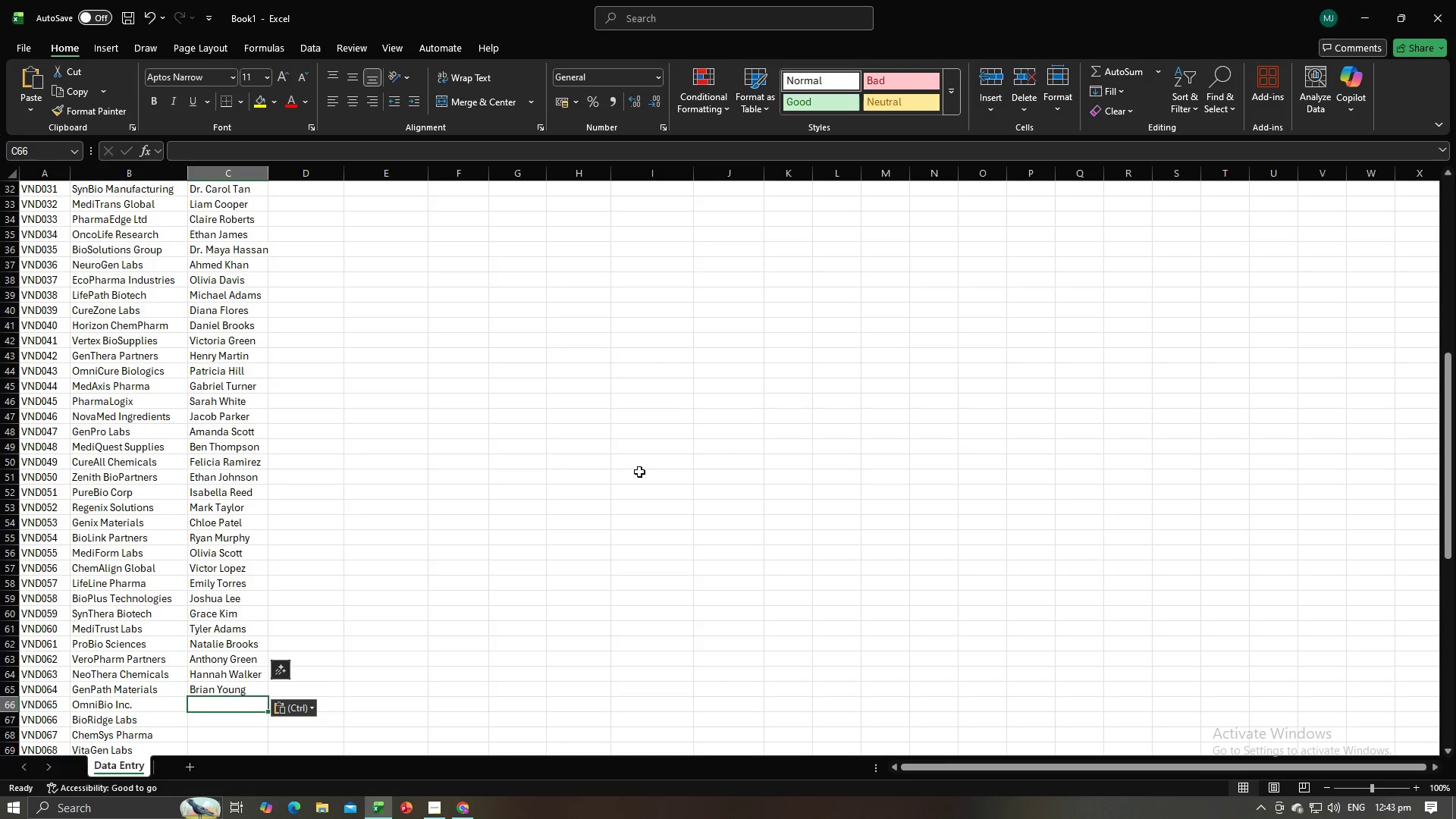 
key(Alt+AltLeft)
 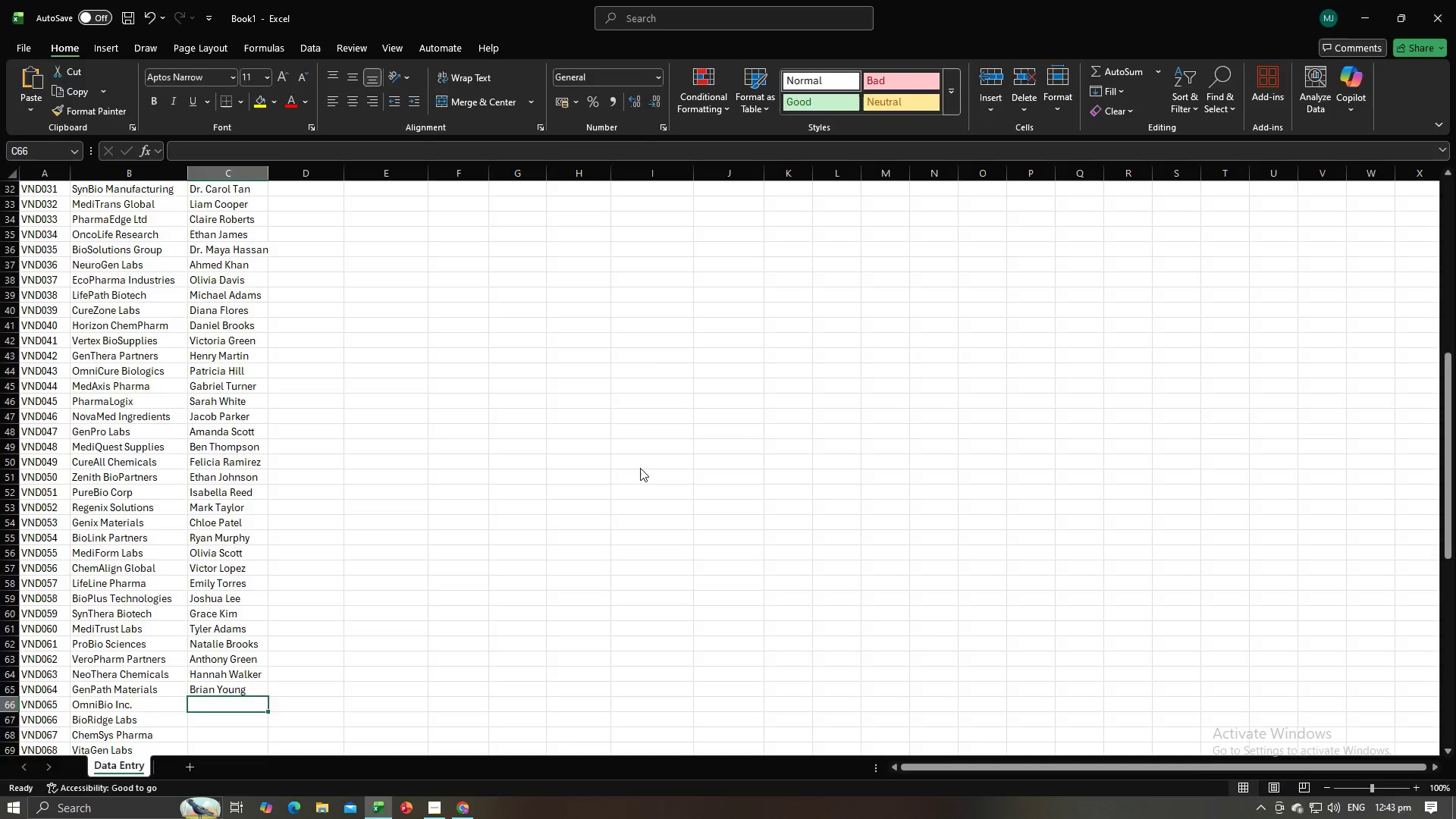 
key(Alt+Tab)
 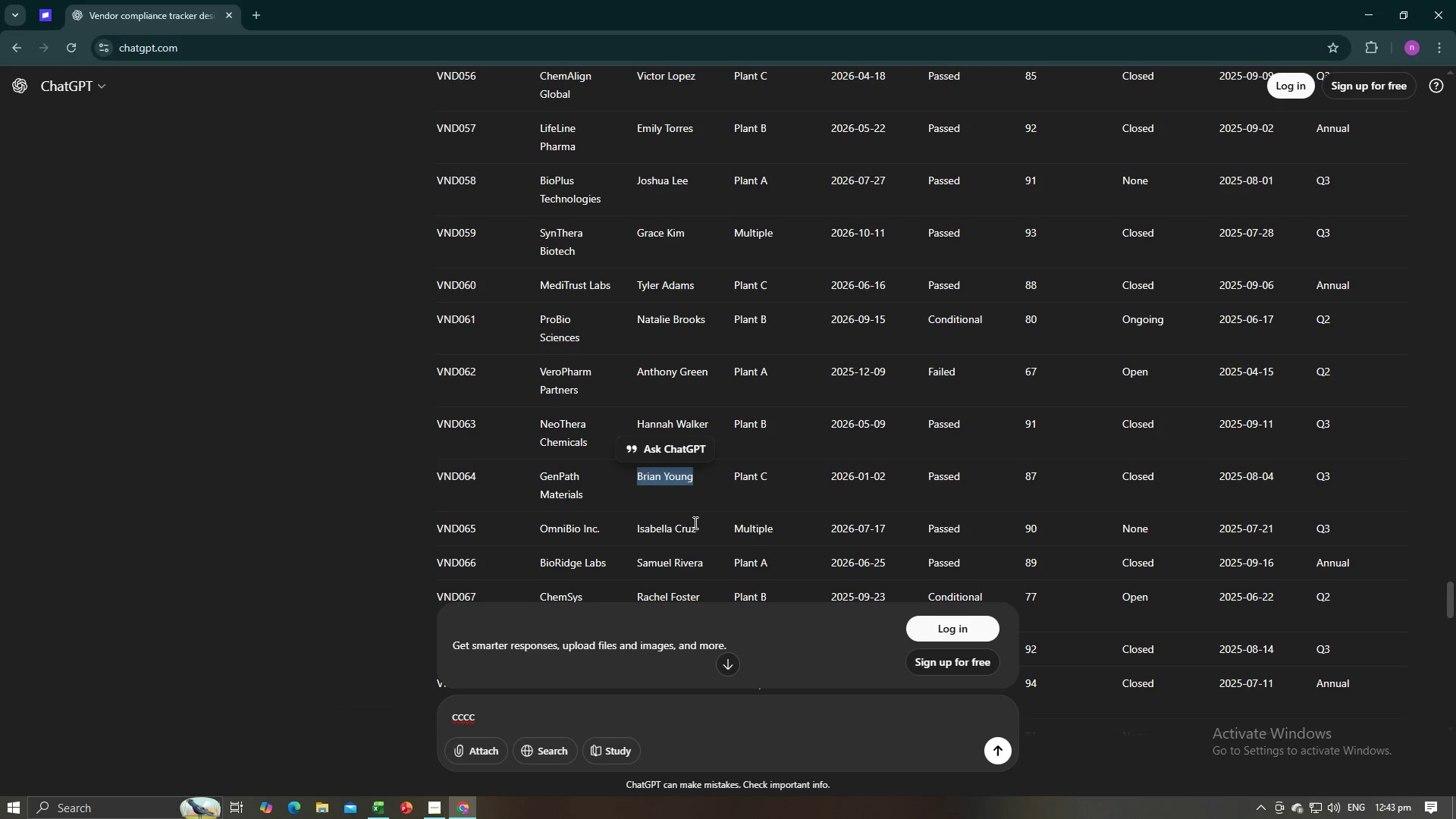 
left_click_drag(start_coordinate=[695, 524], to_coordinate=[636, 526])
 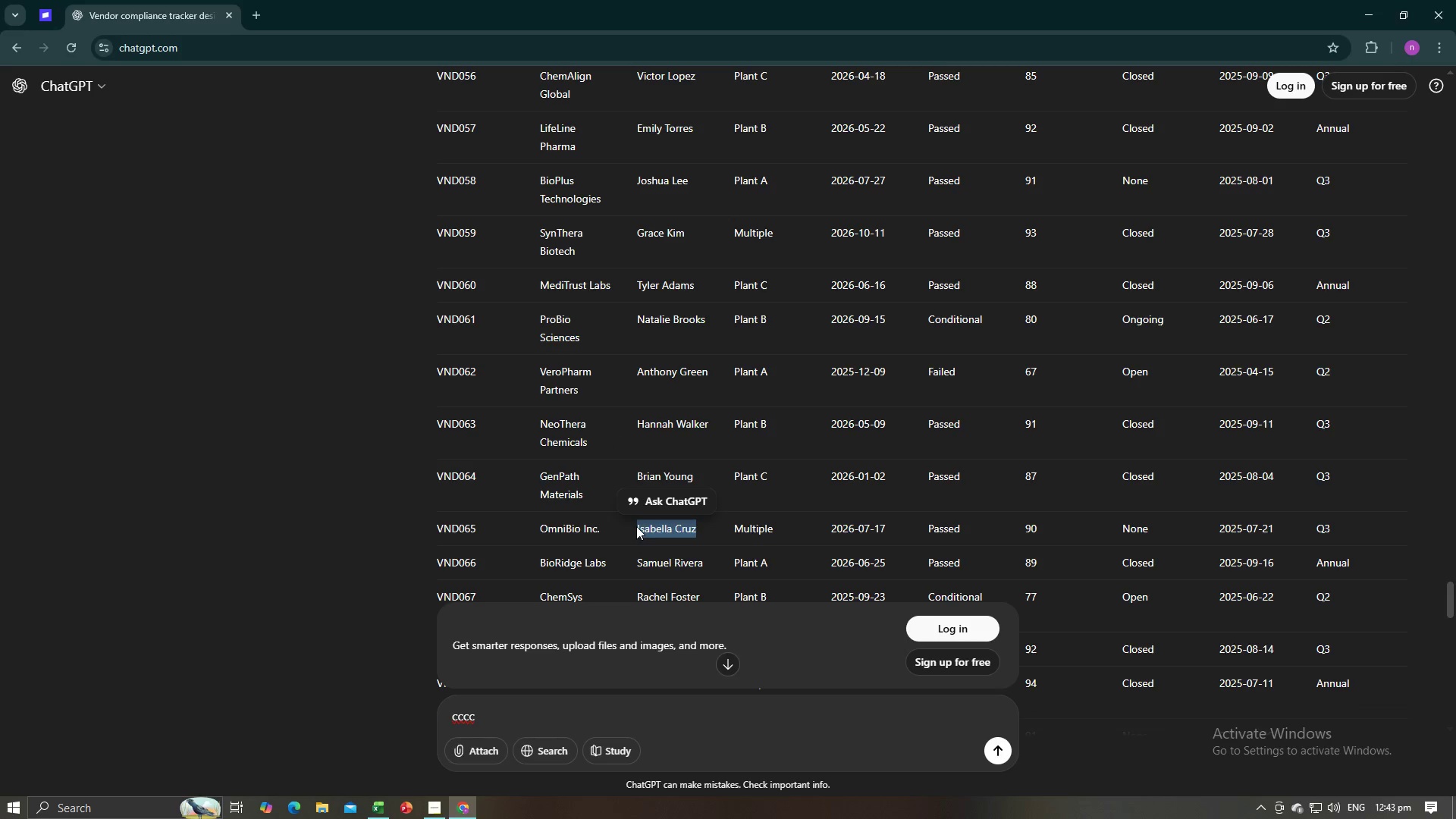 
key(Control+C)
 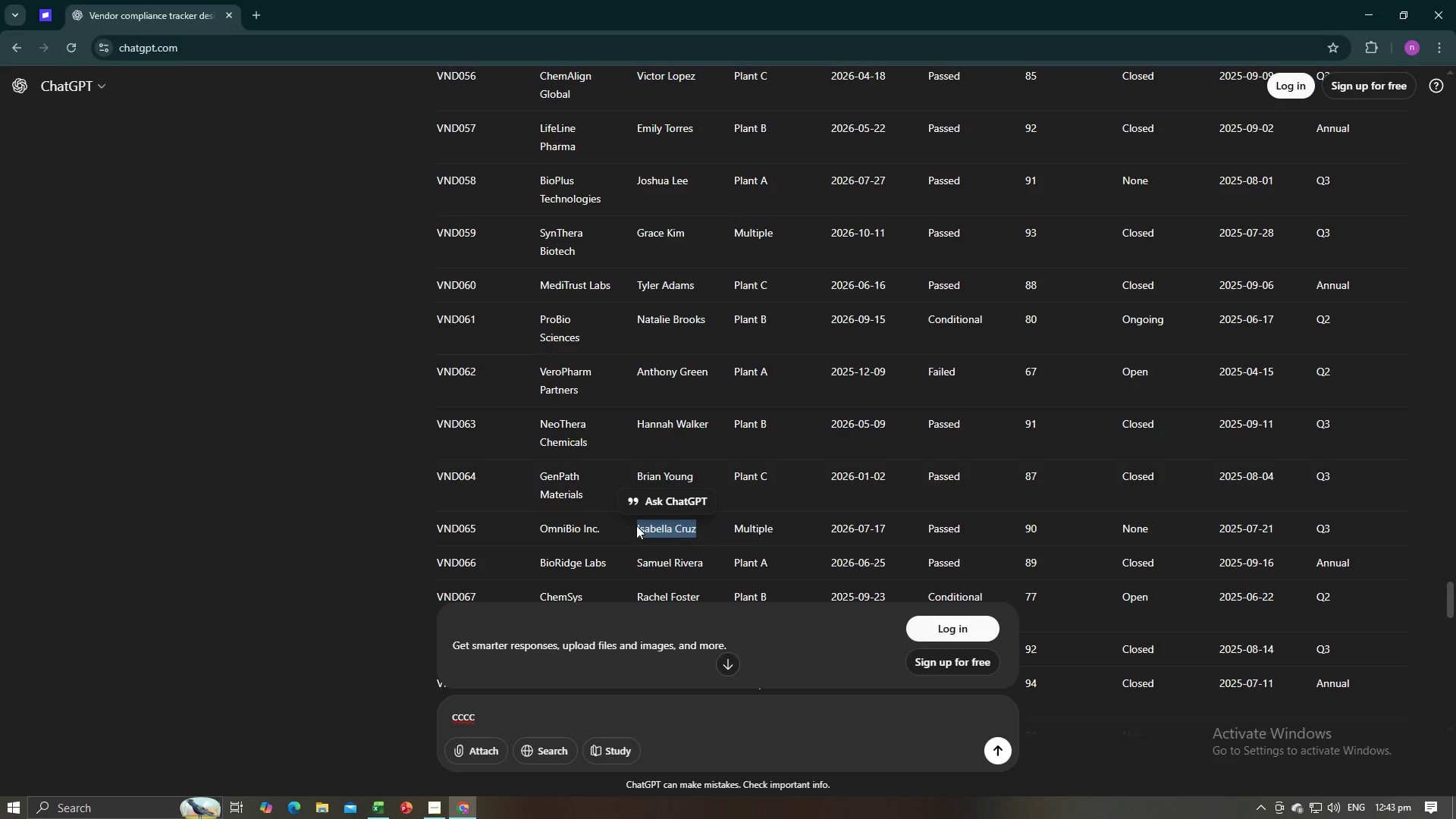 
key(Alt+AltLeft)
 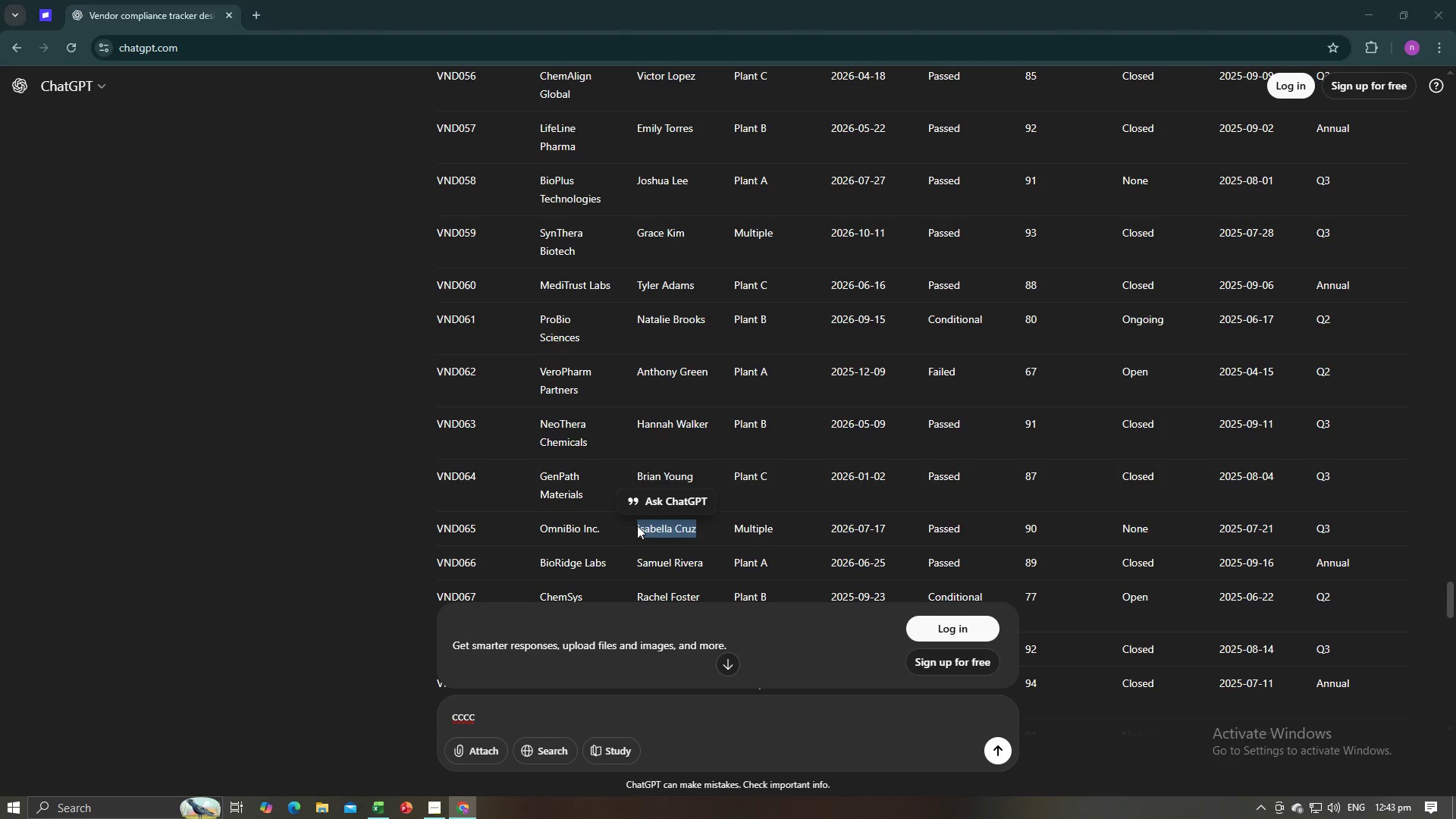 
key(Alt+Tab)
 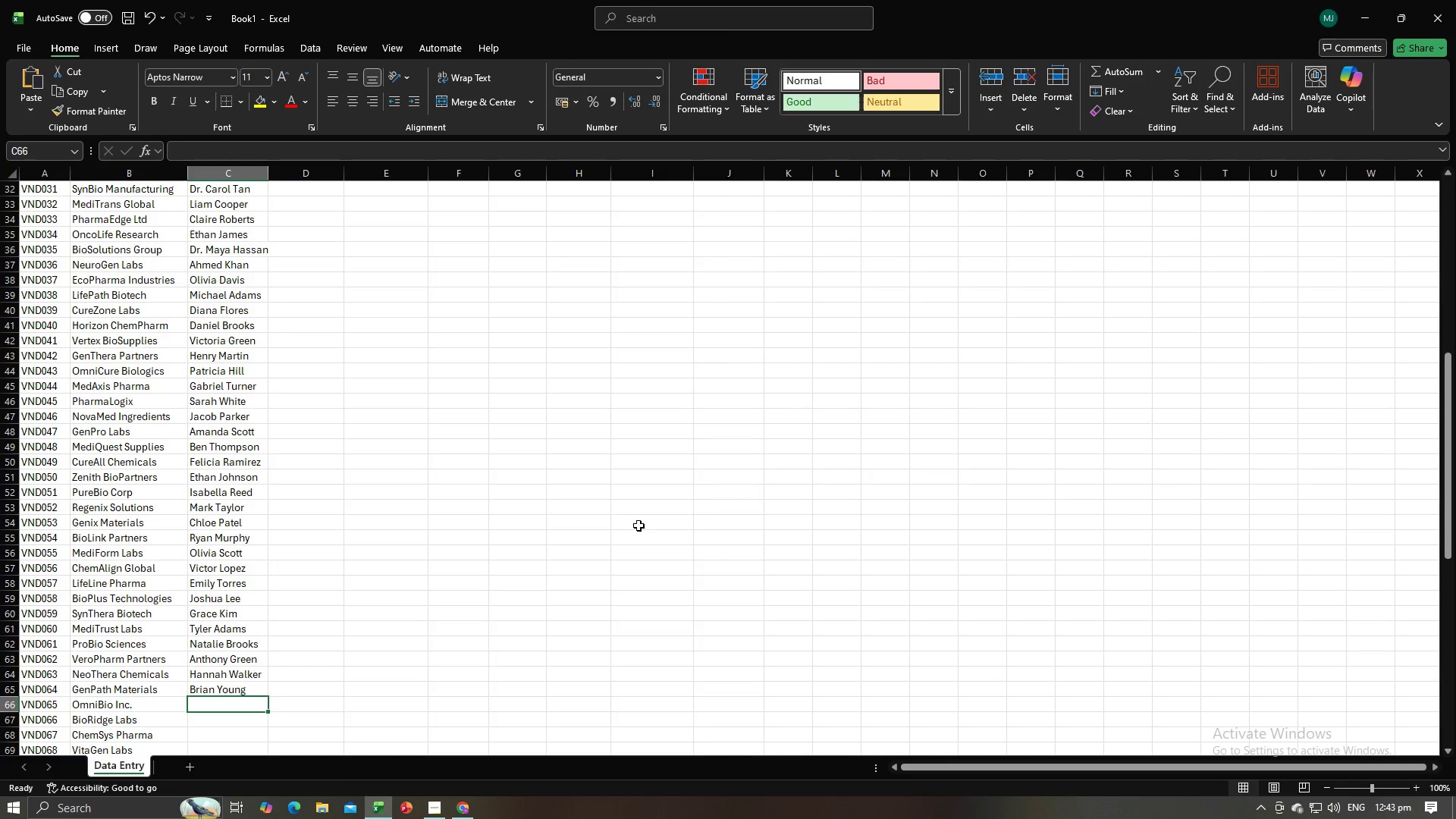 
key(Control+V)
 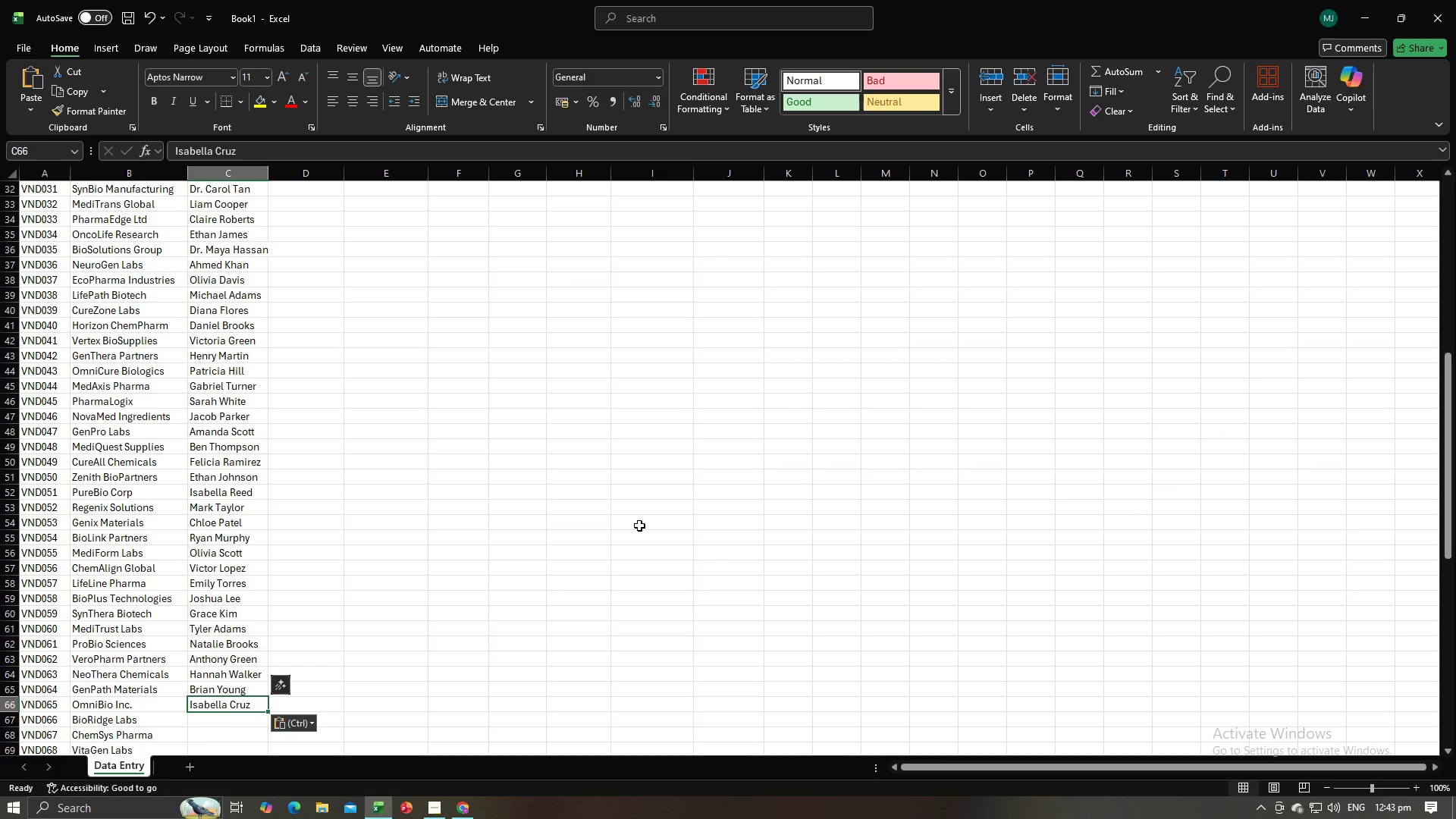 
key(NumpadEnter)
 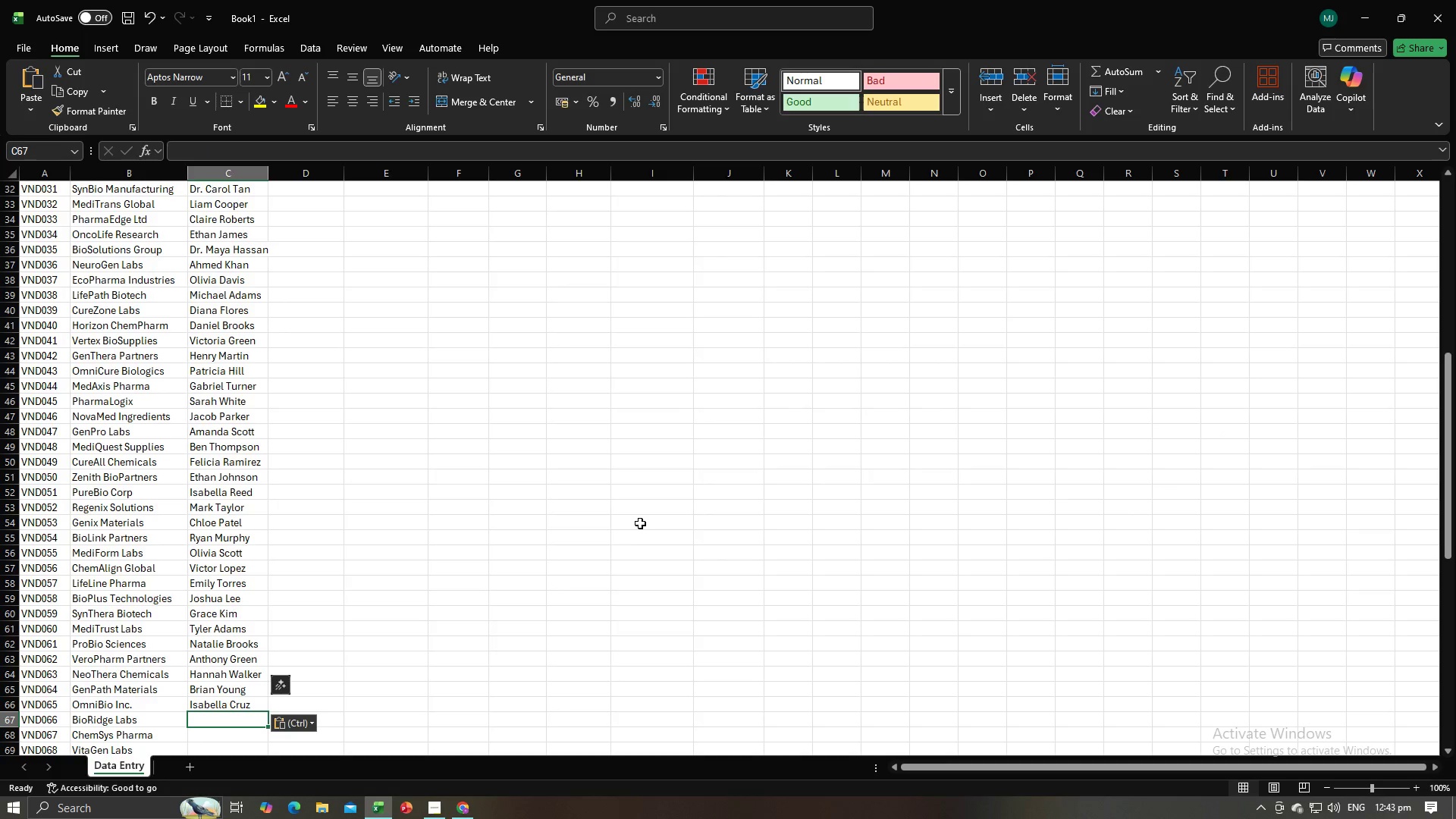 
key(Alt+AltLeft)
 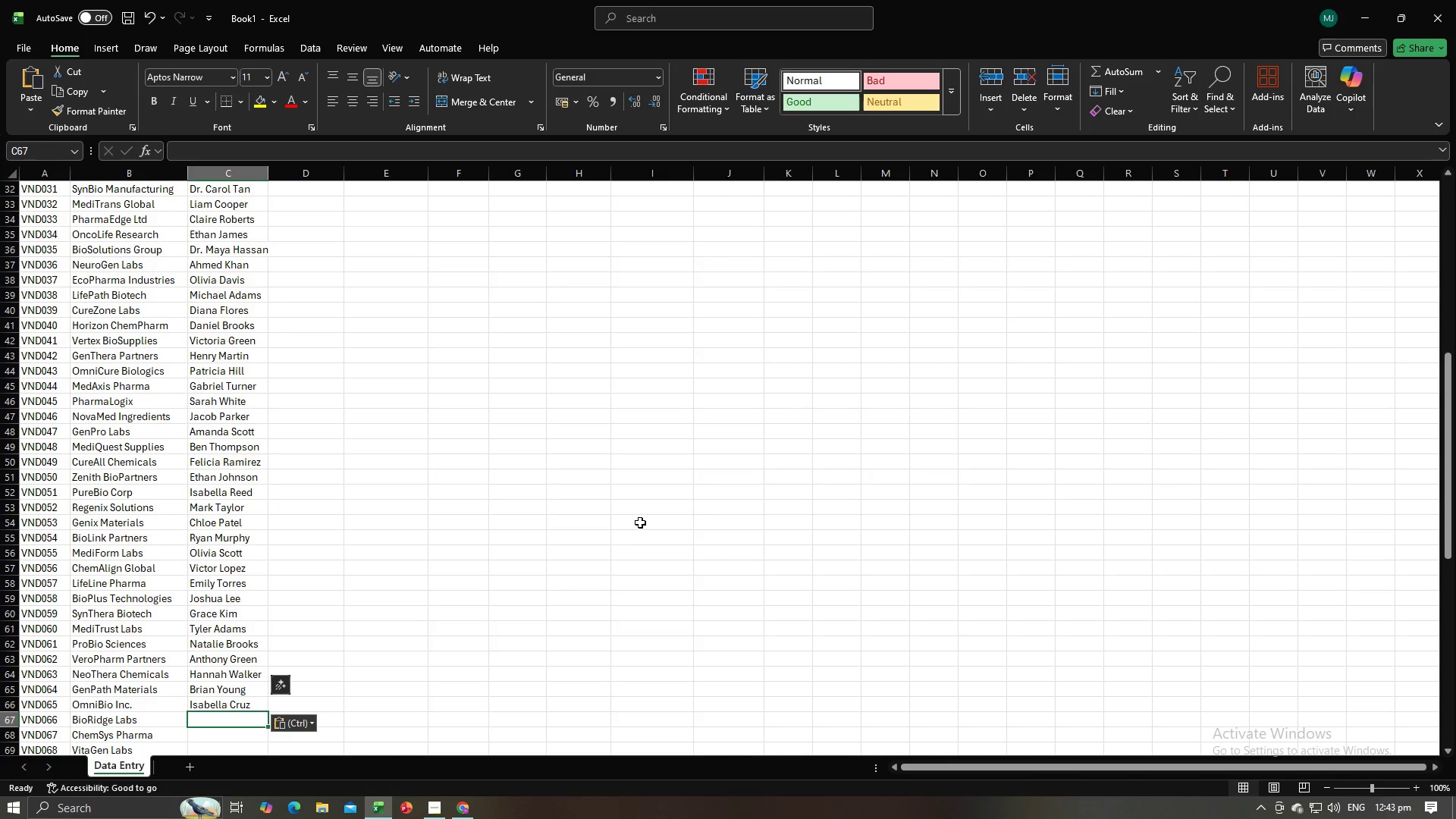 
key(Alt+Tab)
 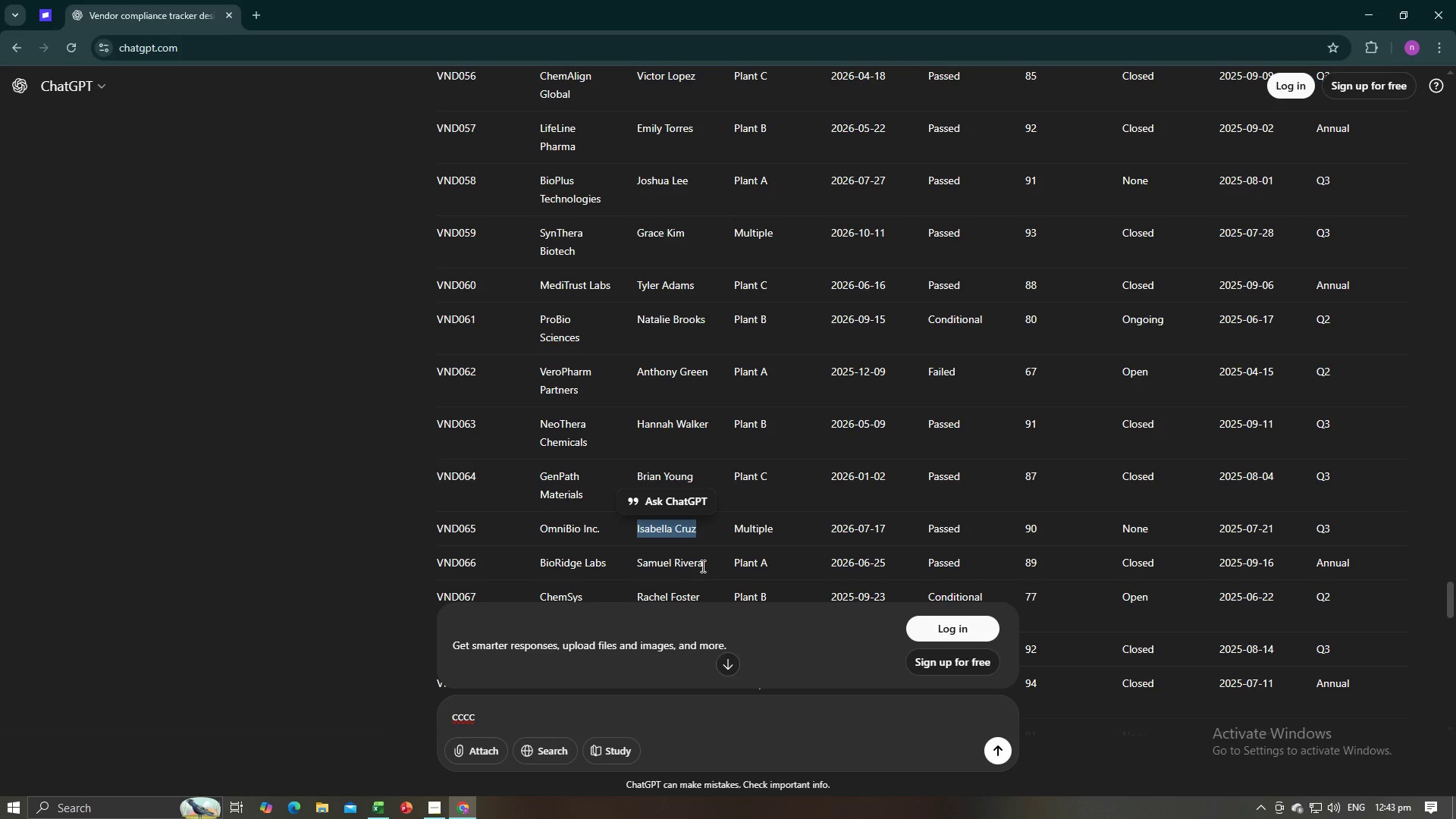 
left_click_drag(start_coordinate=[704, 563], to_coordinate=[639, 566])
 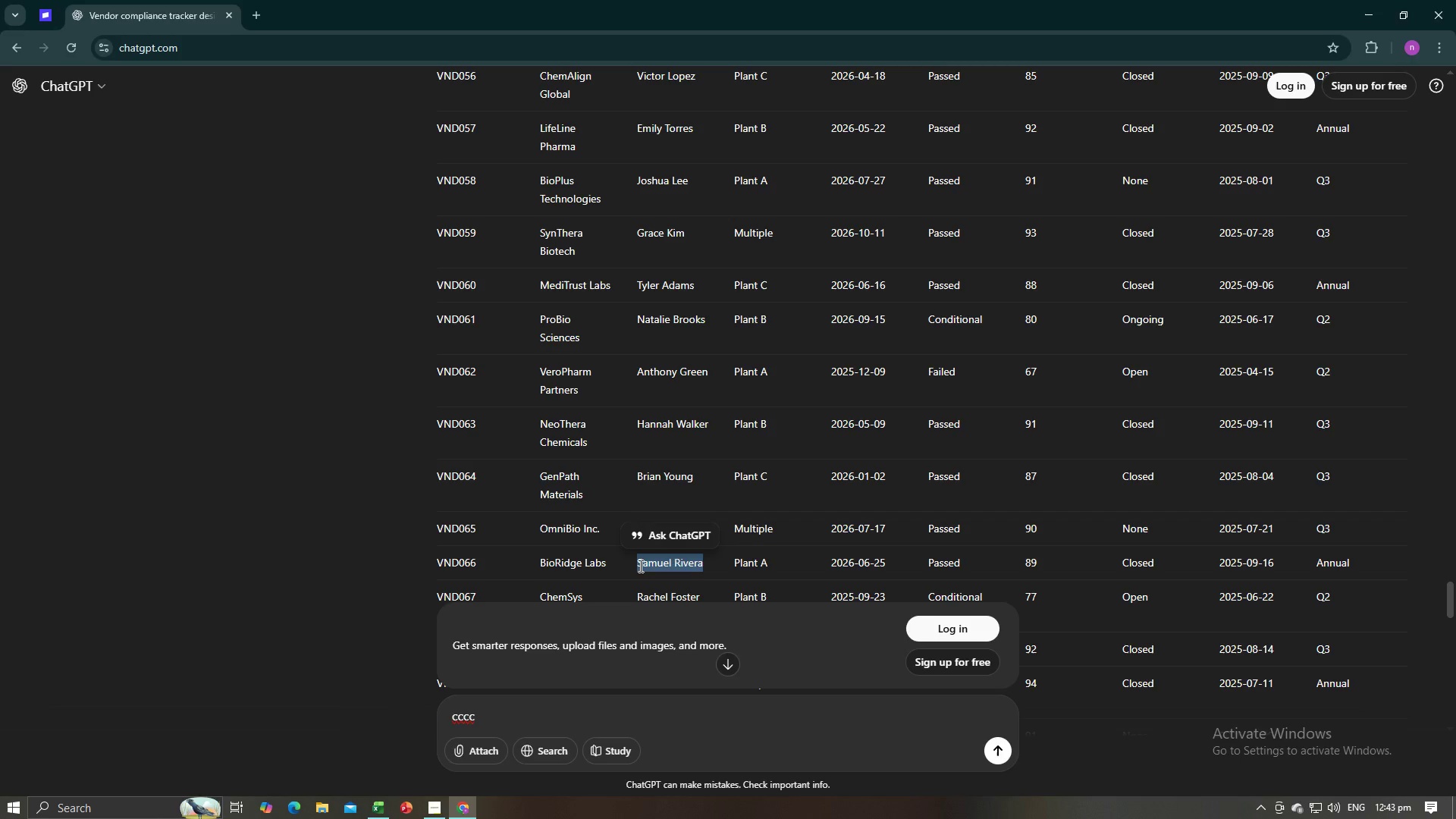 
key(Control+C)
 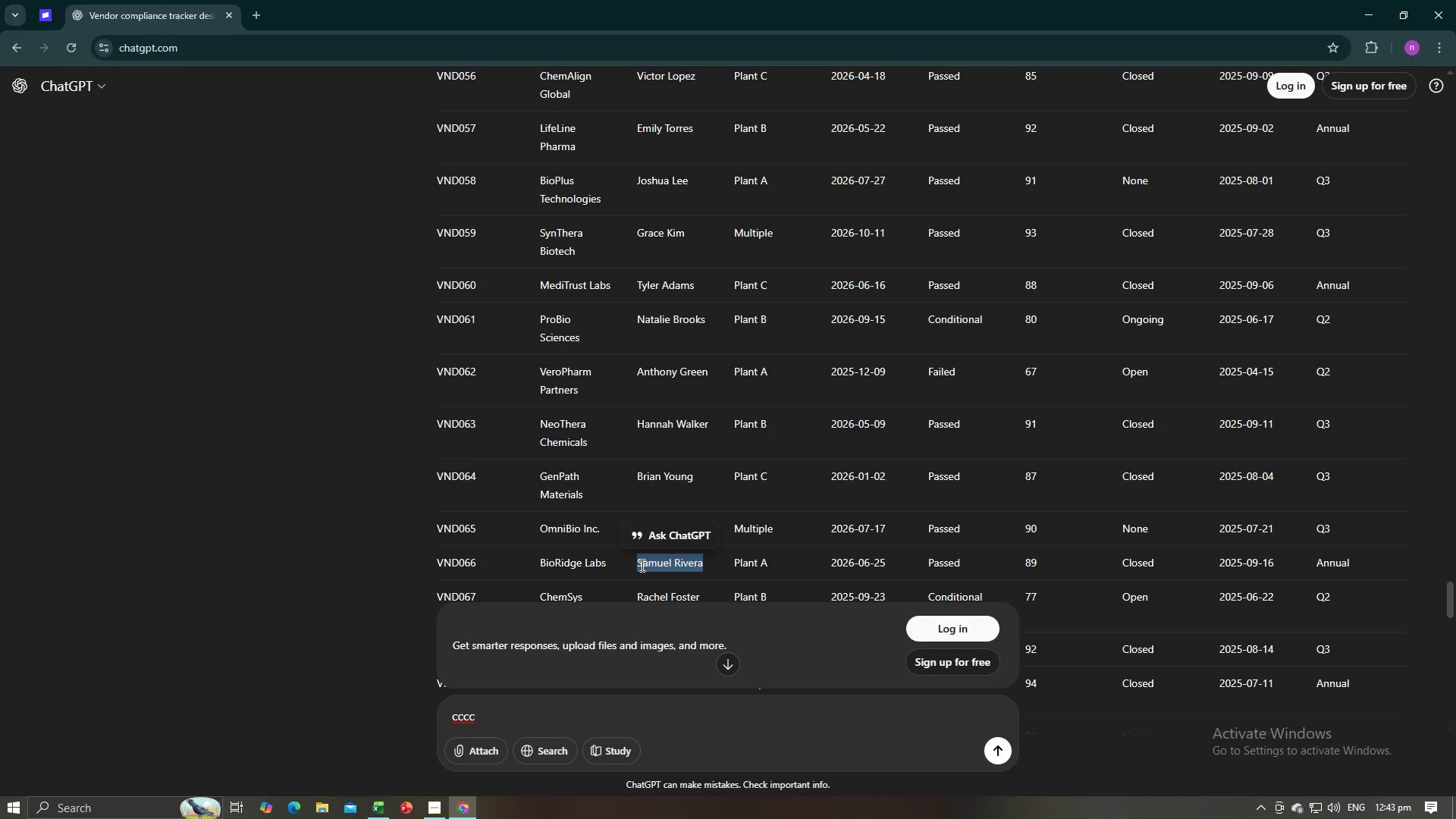 
key(Alt+AltLeft)
 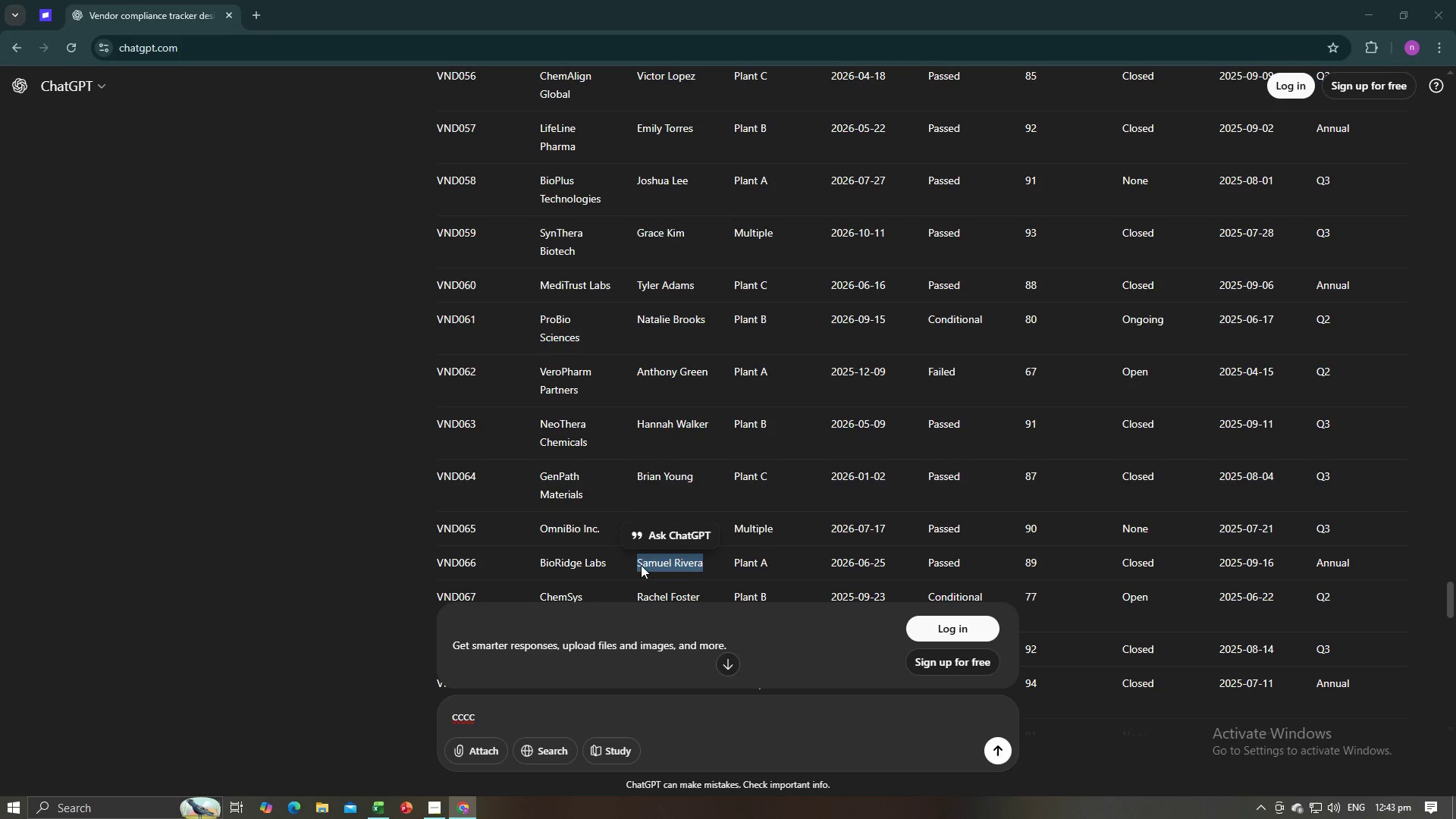 
key(Alt+Tab)
 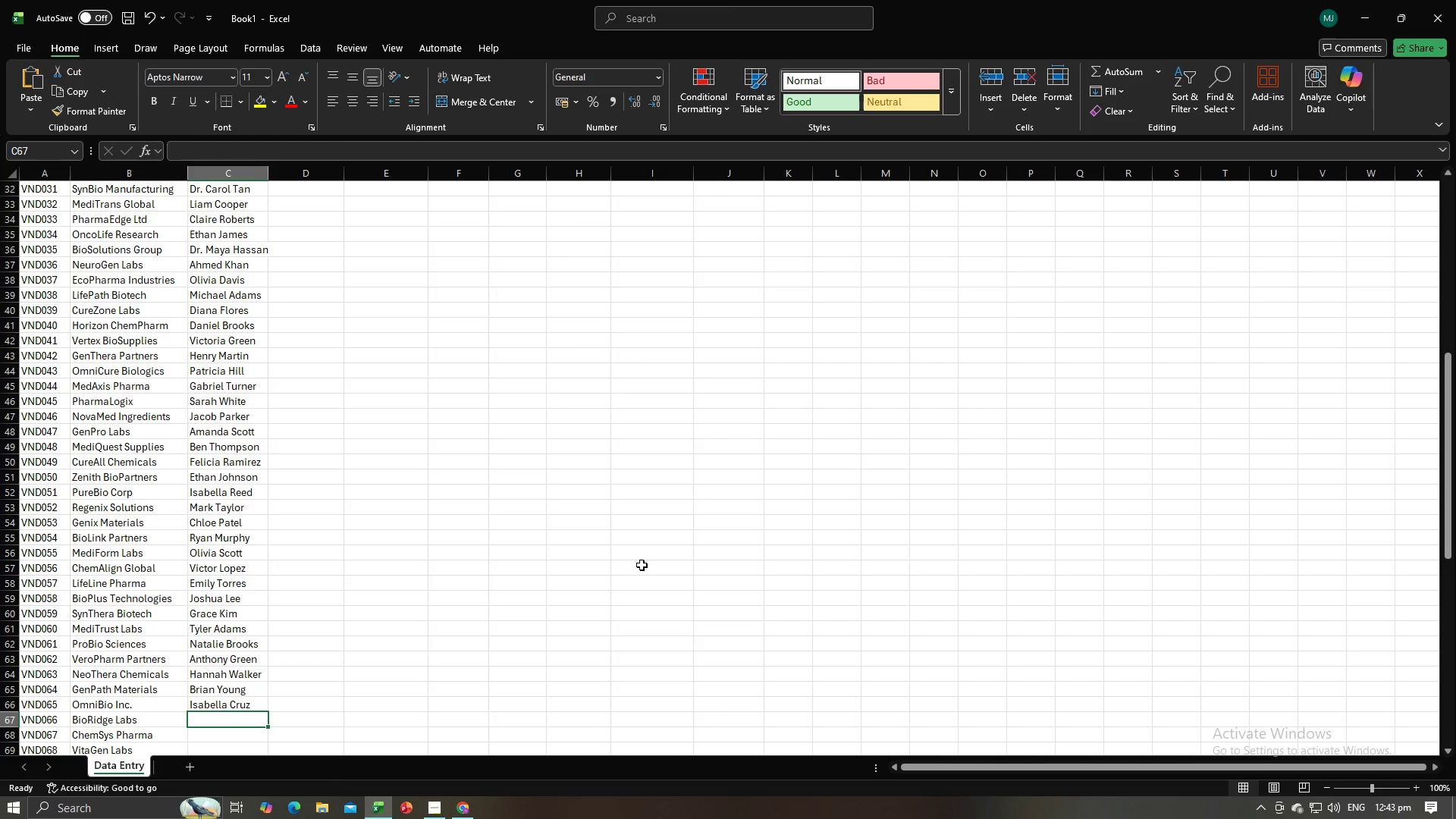 
key(Control+ControlLeft)
 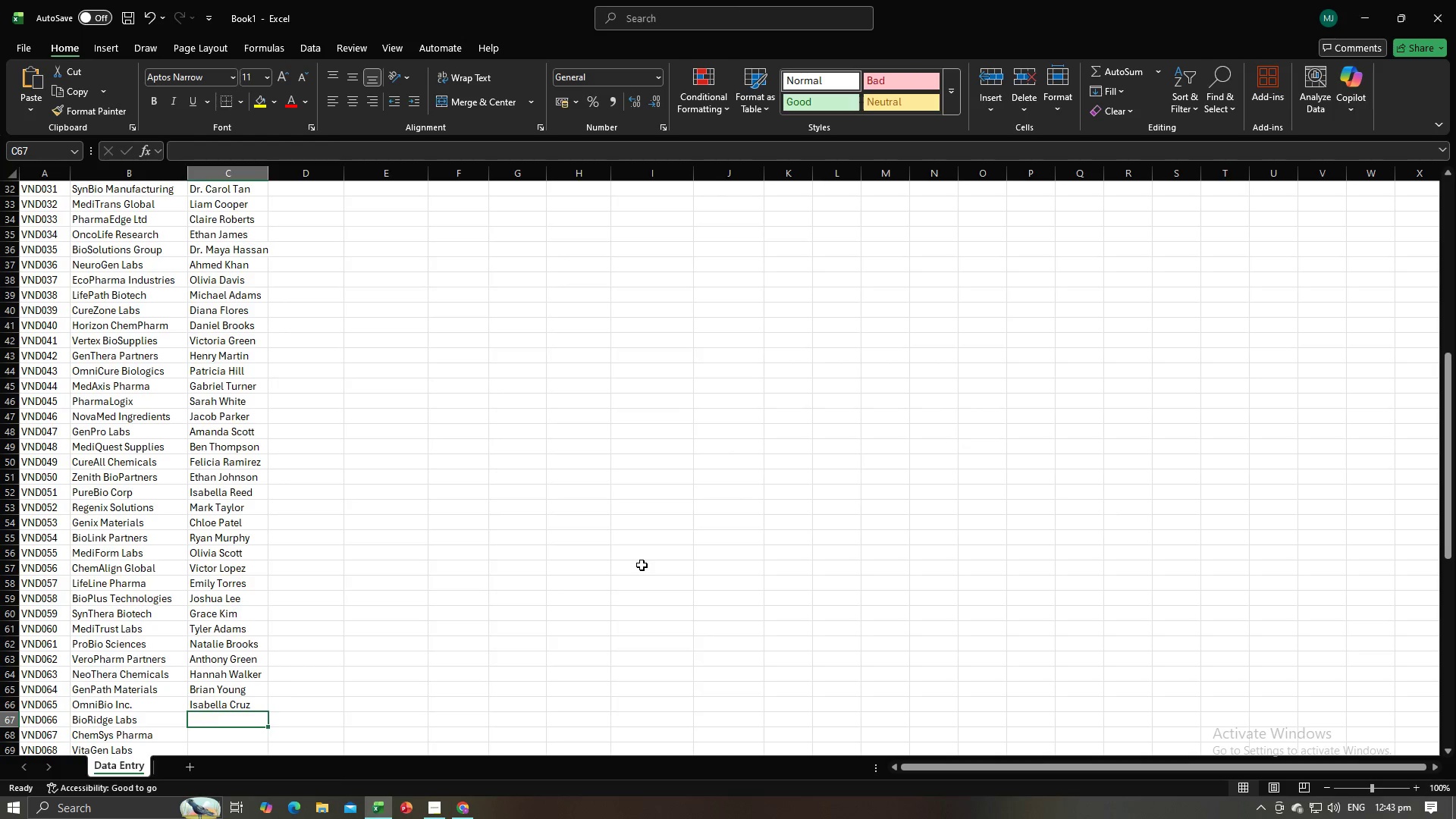 
key(Control+V)
 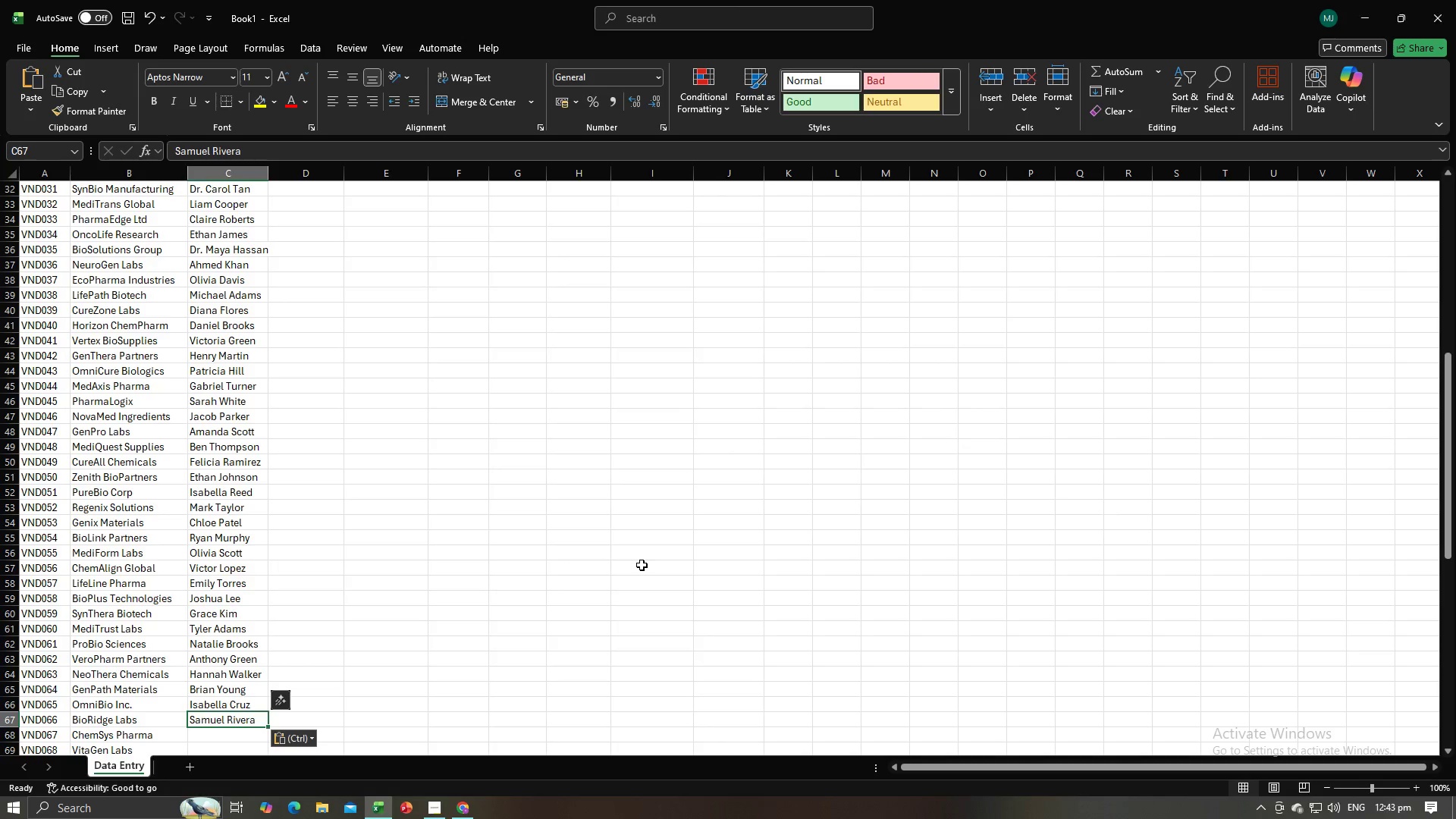 
key(NumpadEnter)
 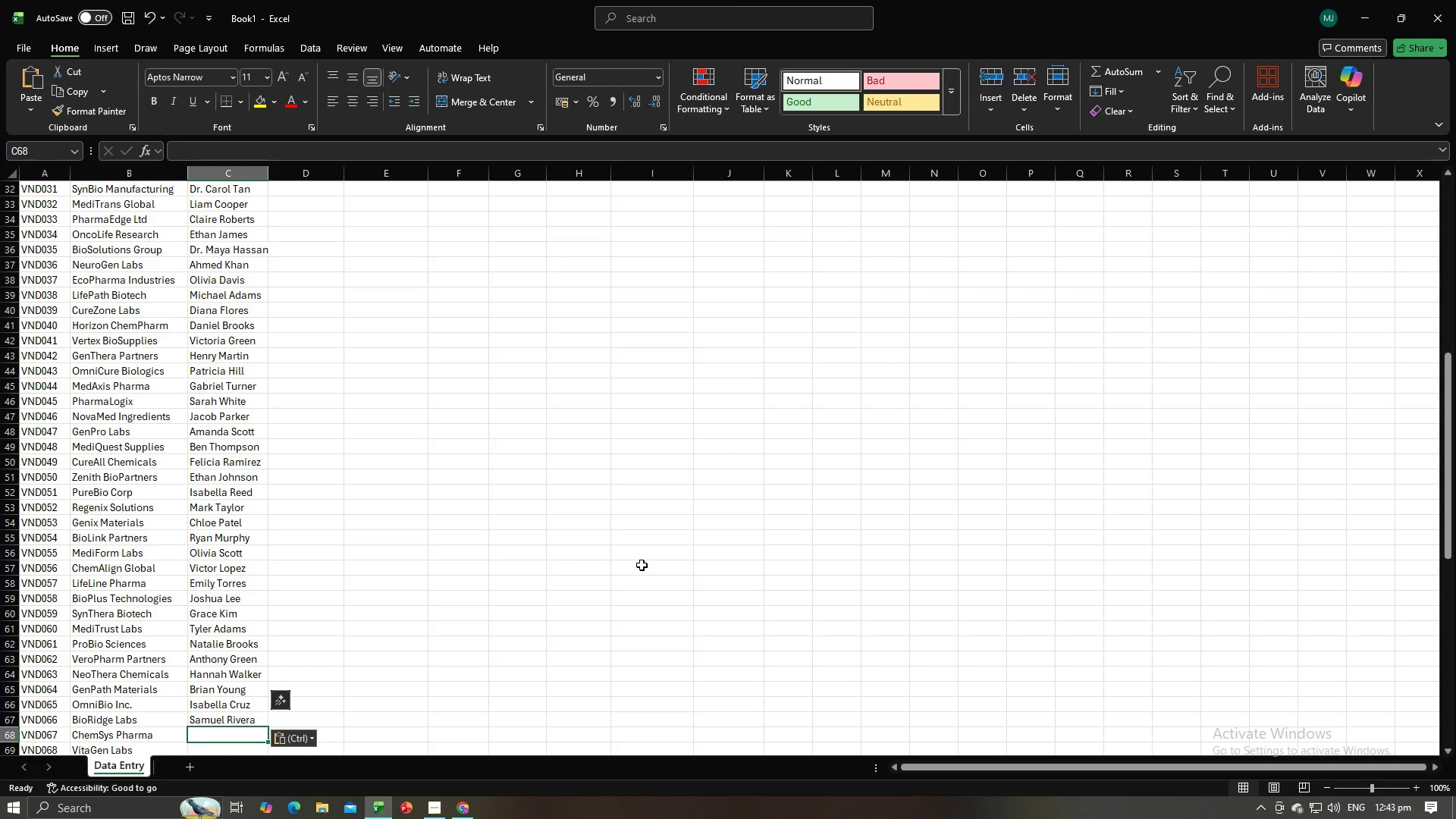 
key(Alt+AltLeft)
 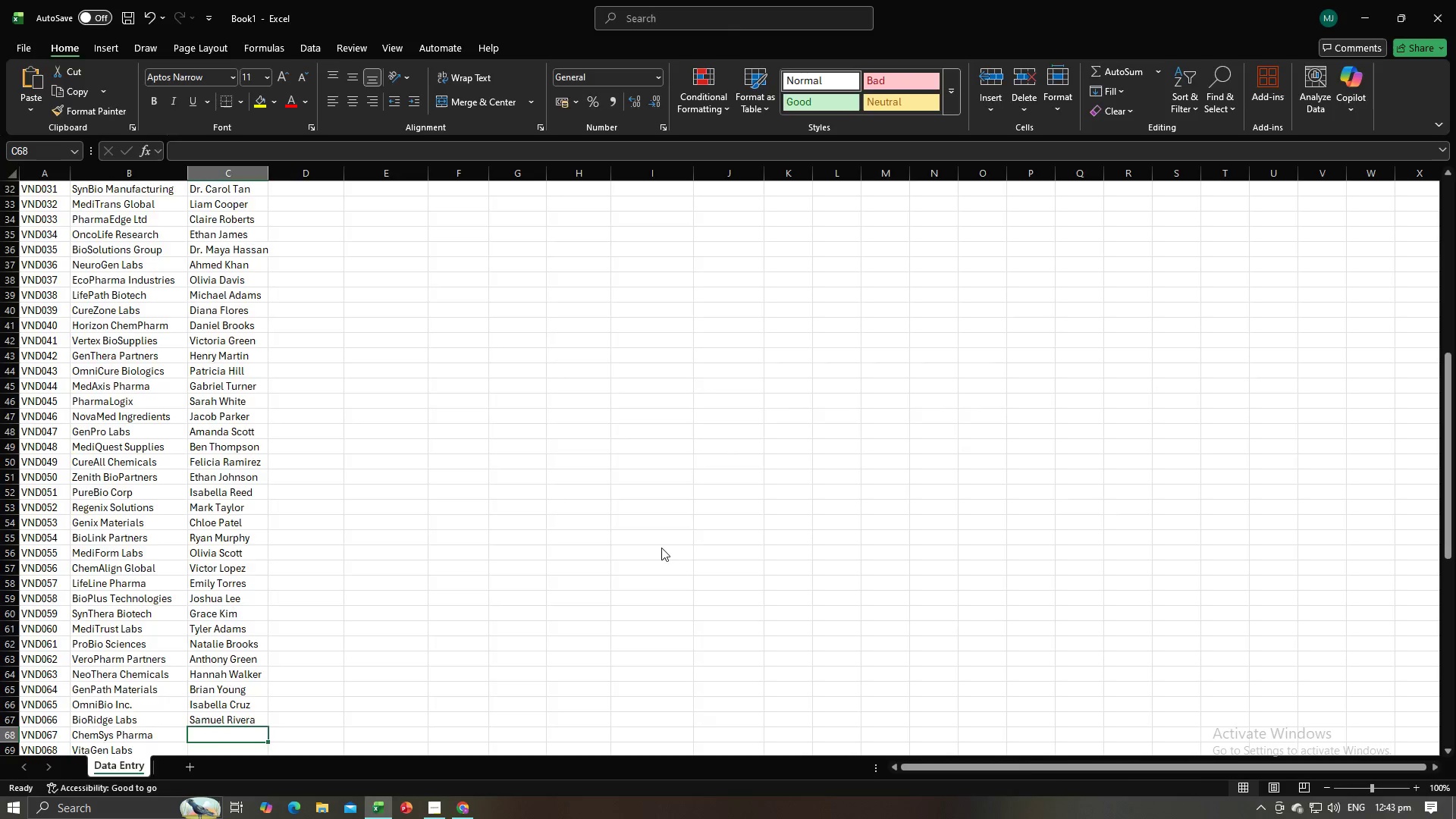 
key(Alt+Tab)
 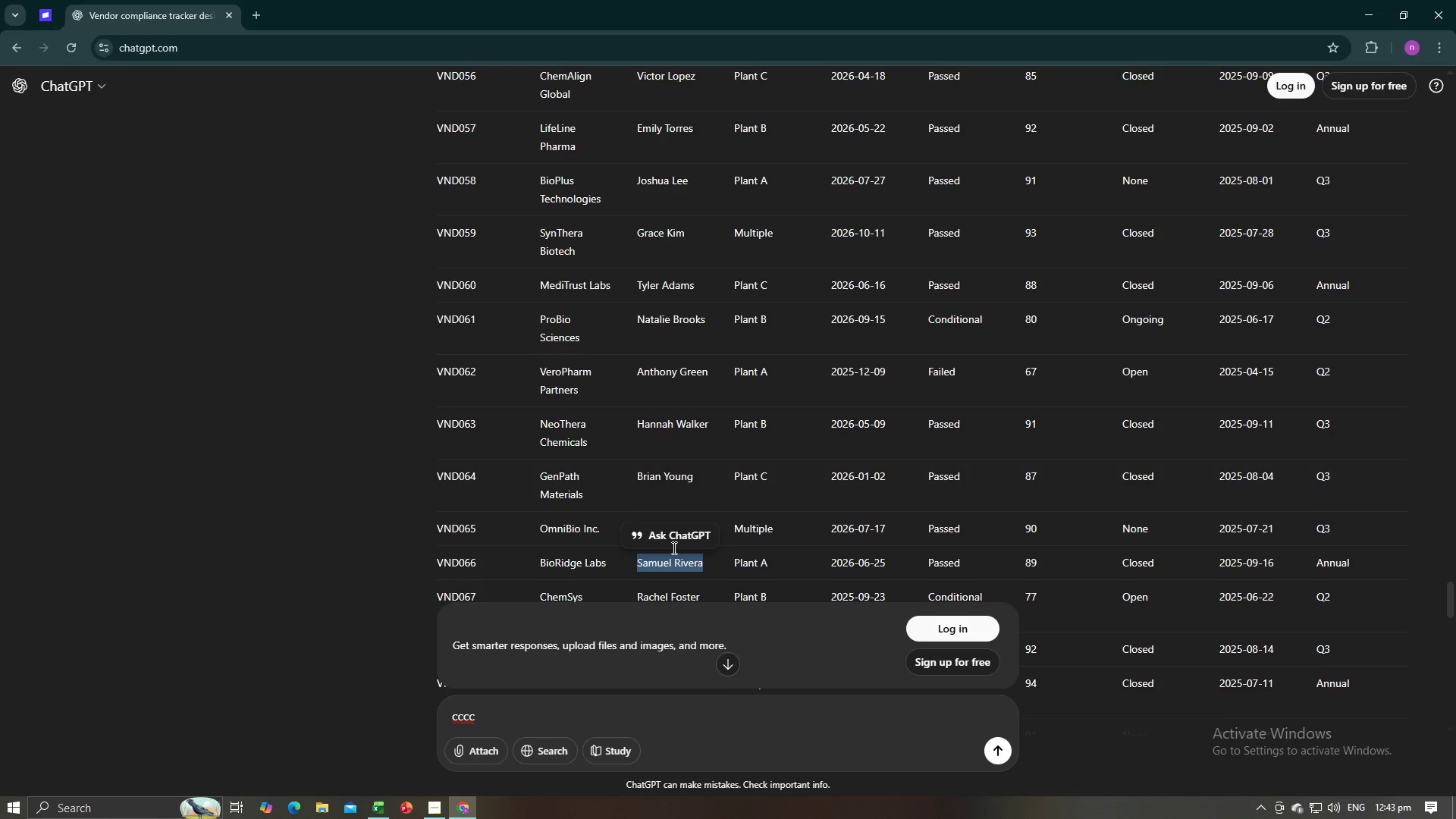 
scroll: coordinate [674, 548], scroll_direction: down, amount: 2.0
 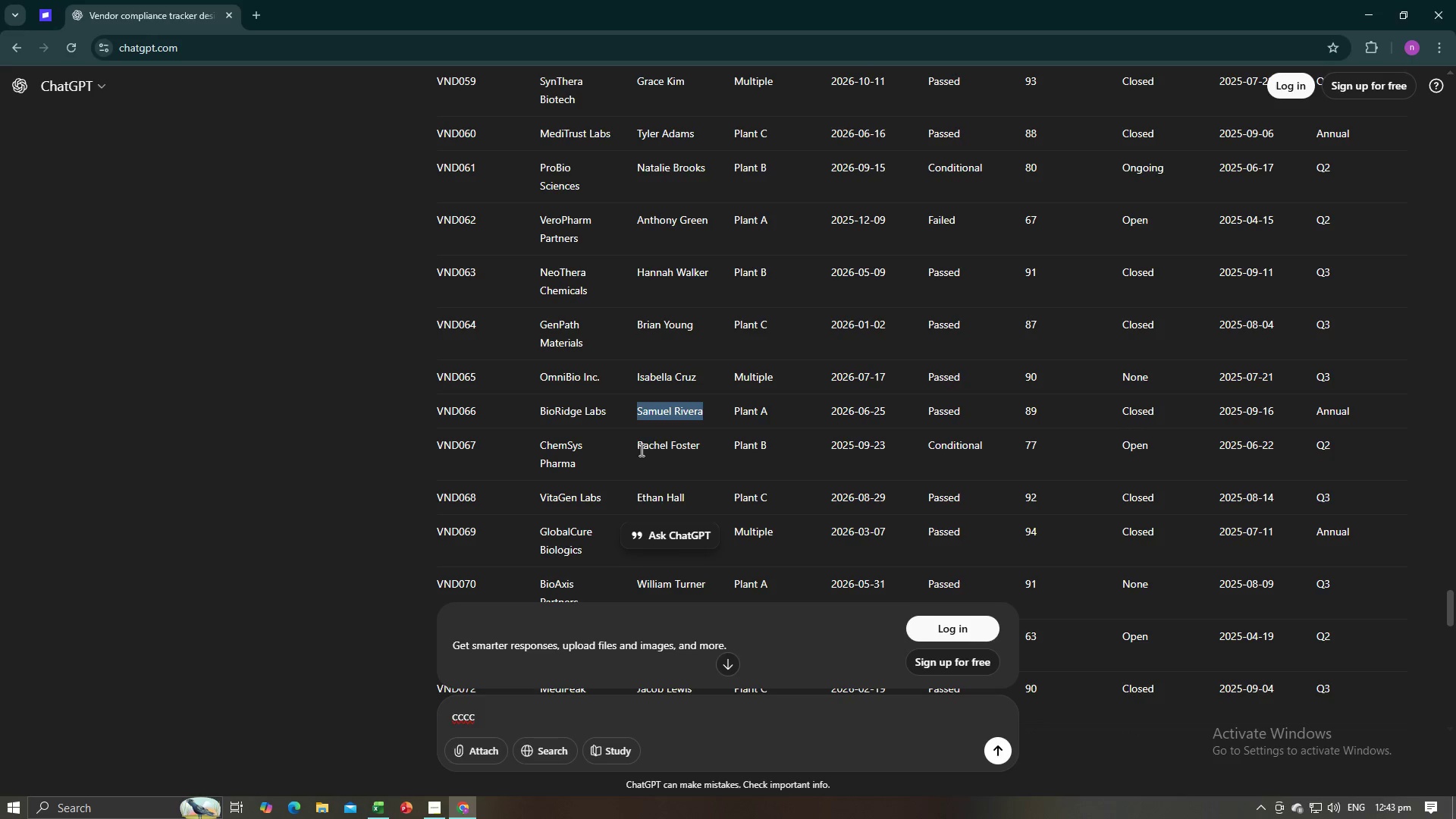 
left_click_drag(start_coordinate=[637, 447], to_coordinate=[699, 450])
 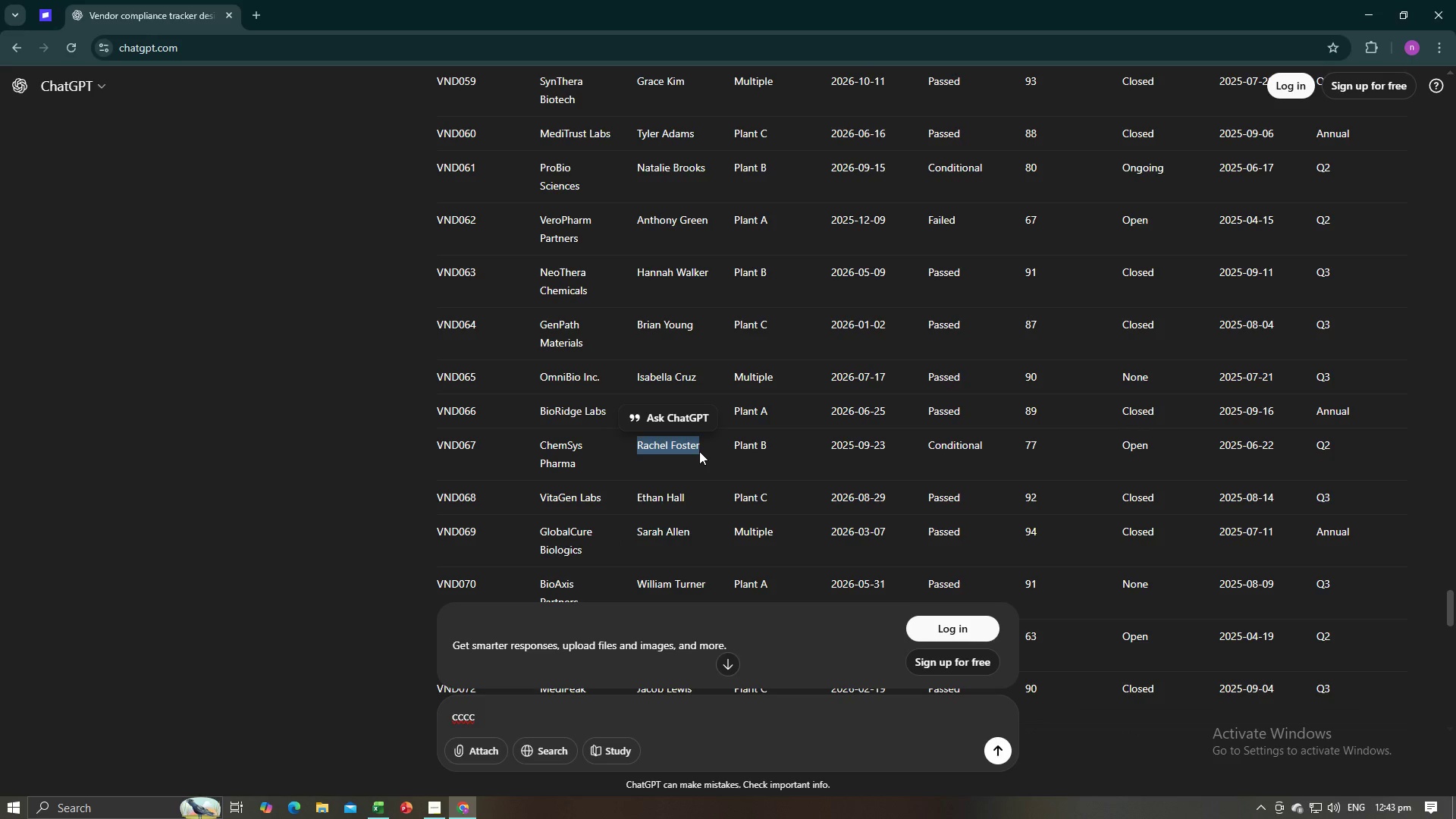 
key(Control+C)
 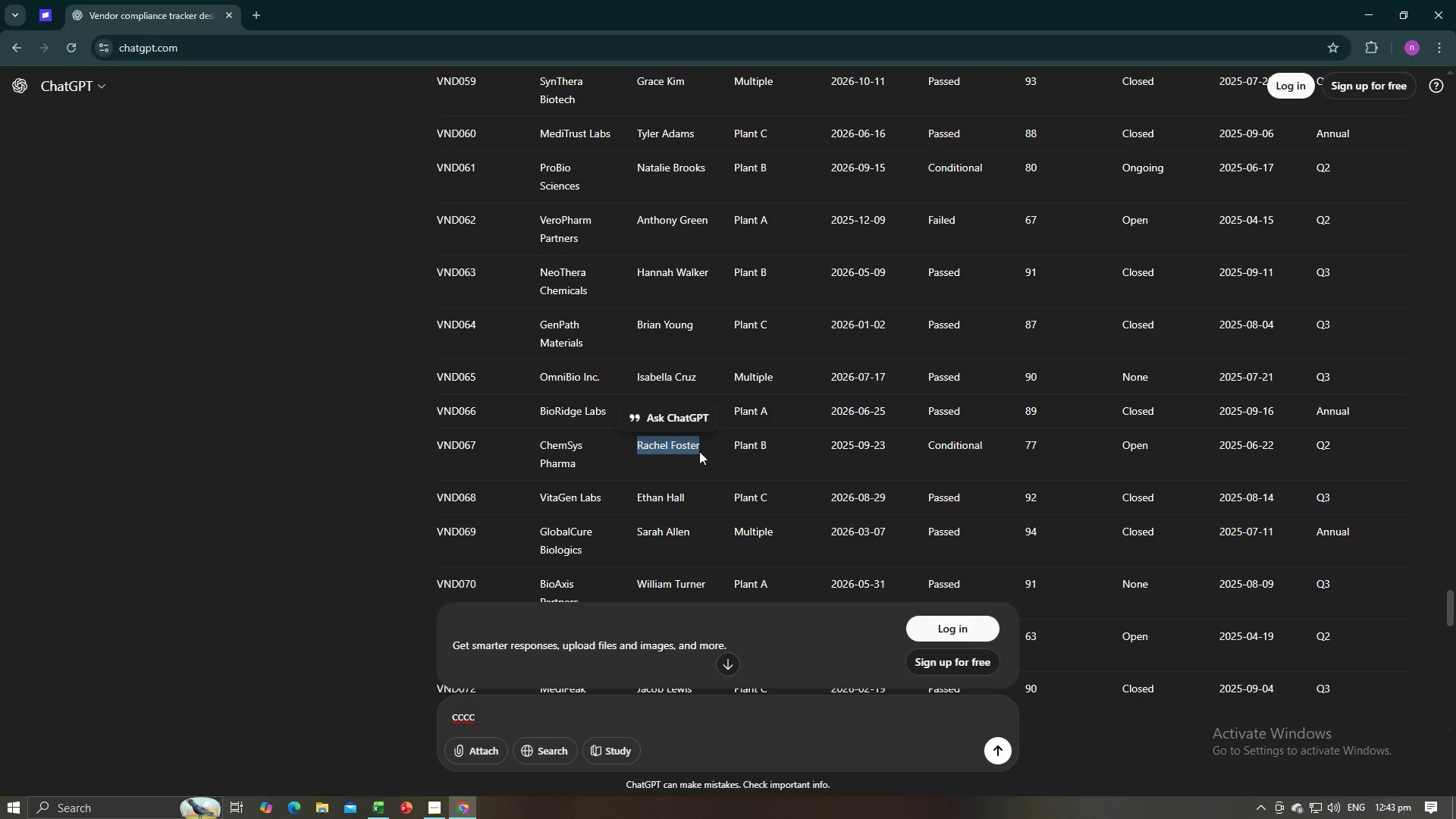 
key(Control+C)
 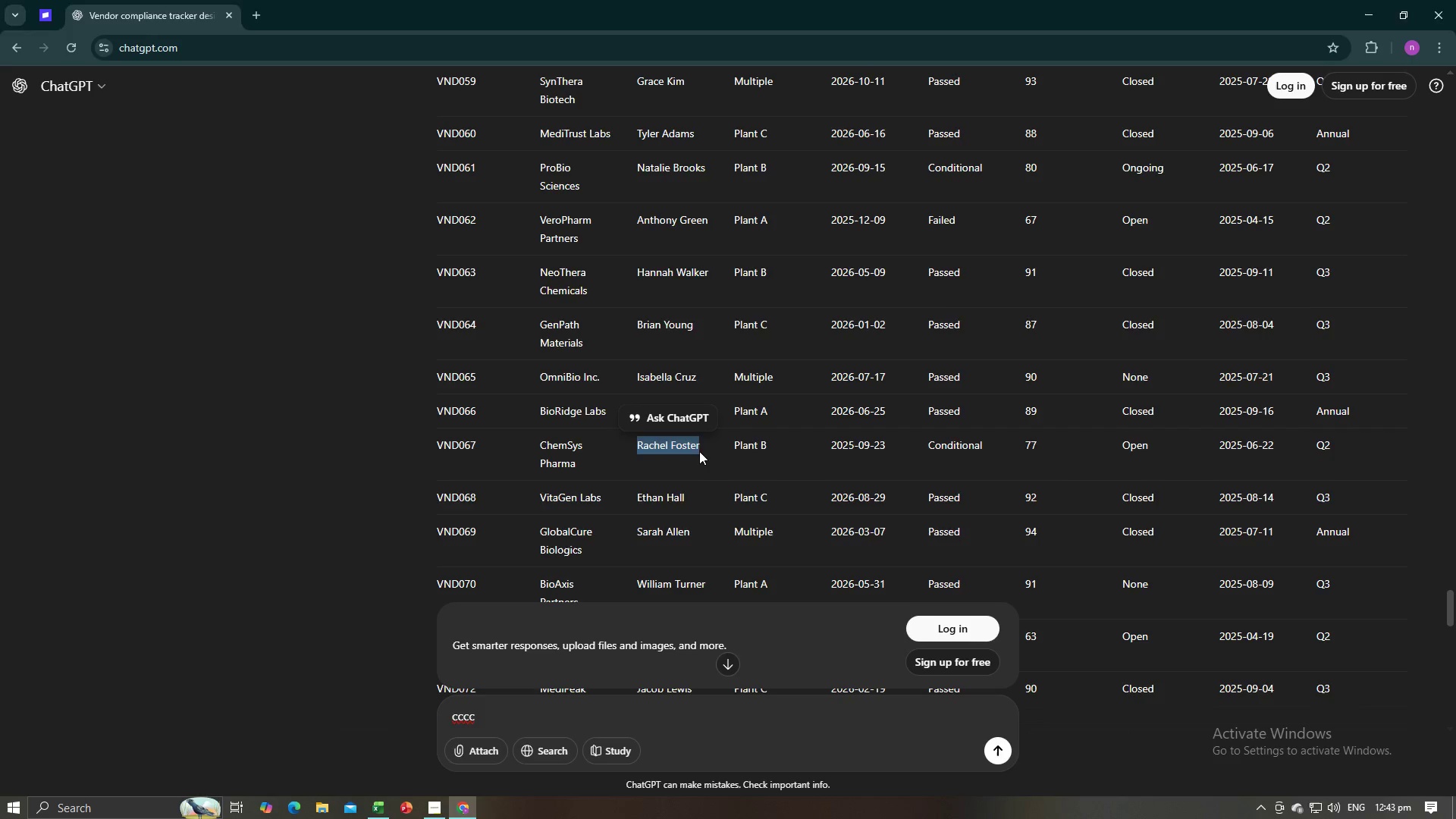 
key(Alt+AltLeft)
 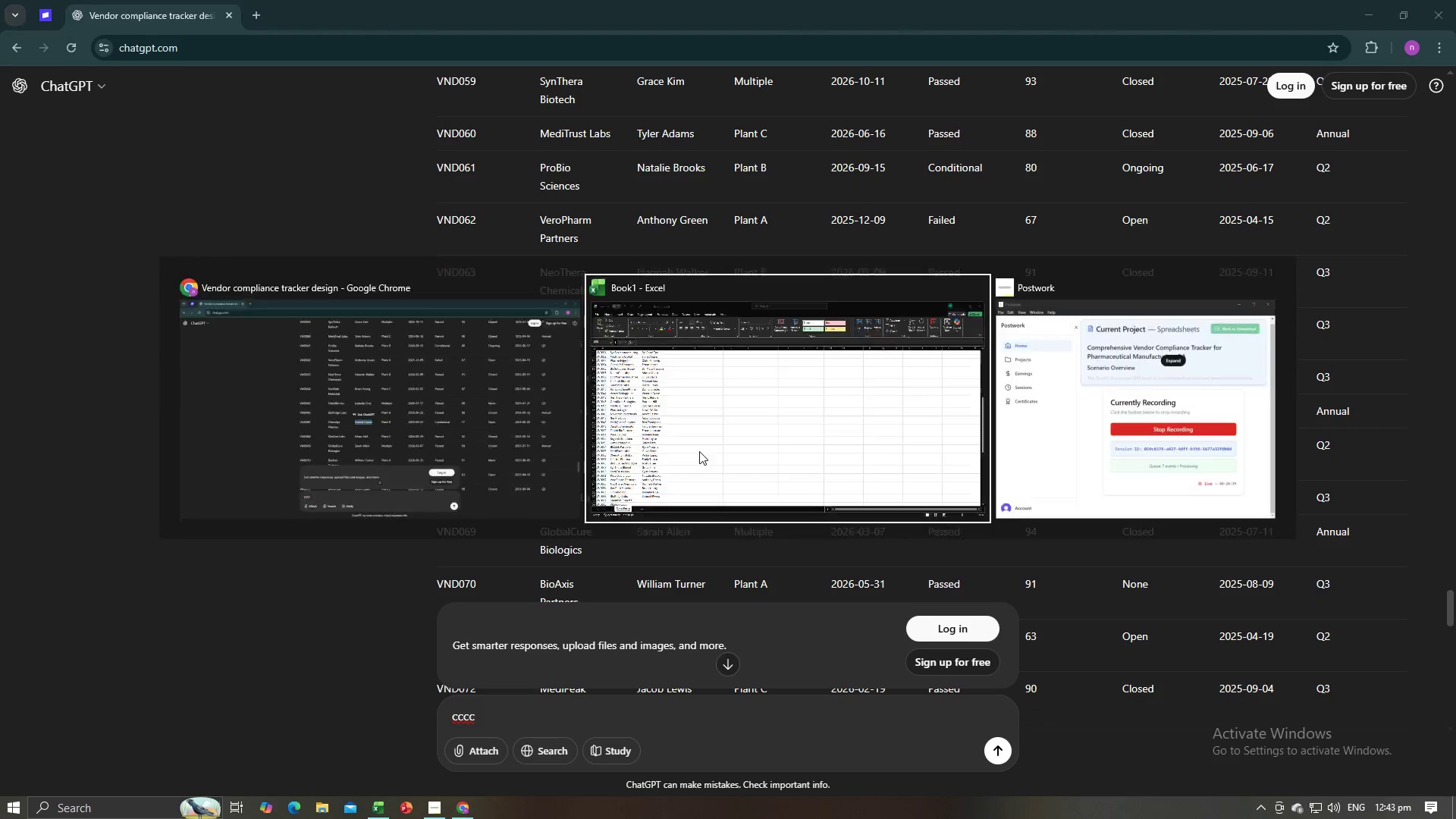 
key(Alt+Tab)
 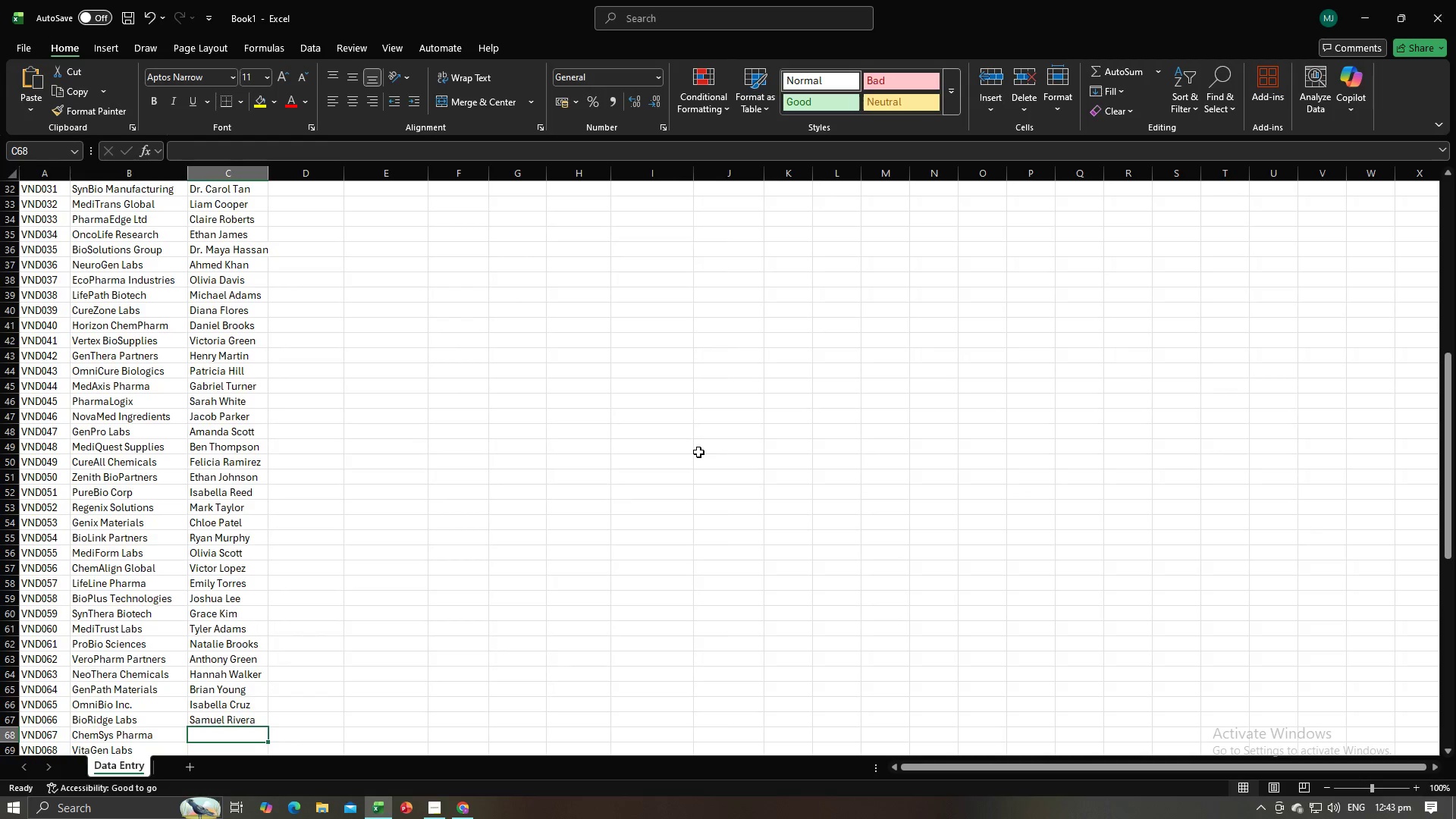 
key(Control+V)
 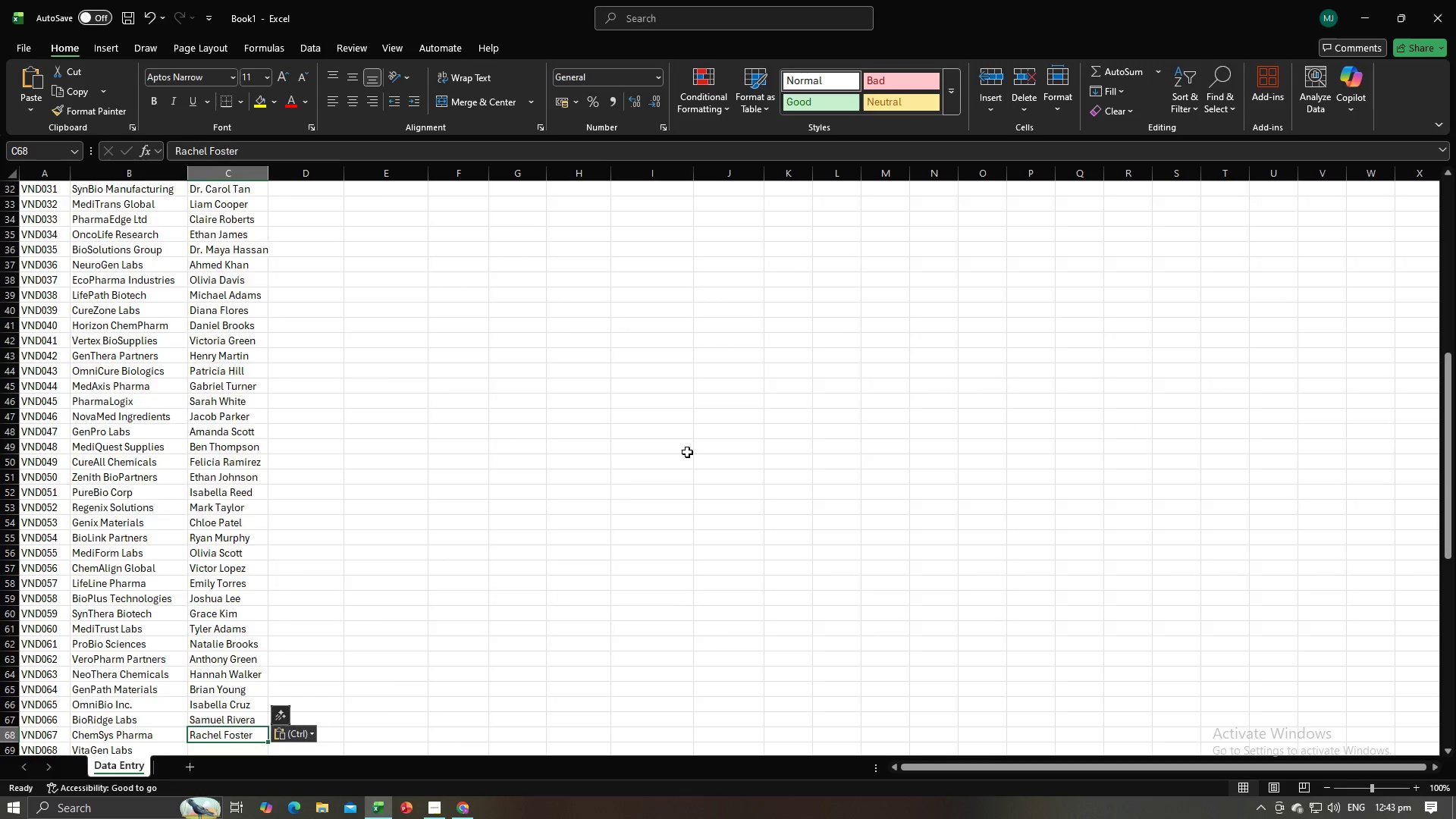 
key(NumpadEnter)
 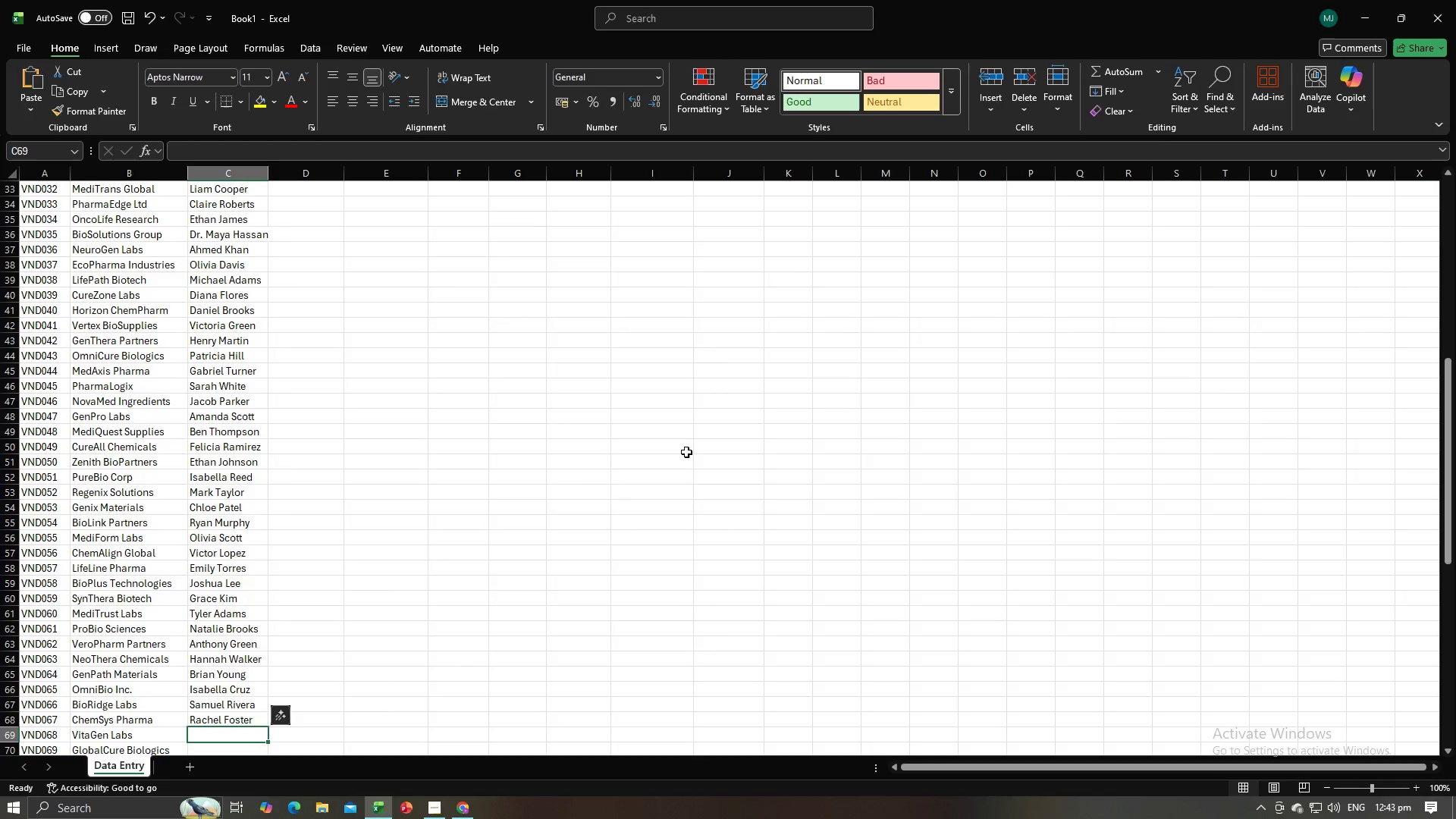 
key(Alt+AltLeft)
 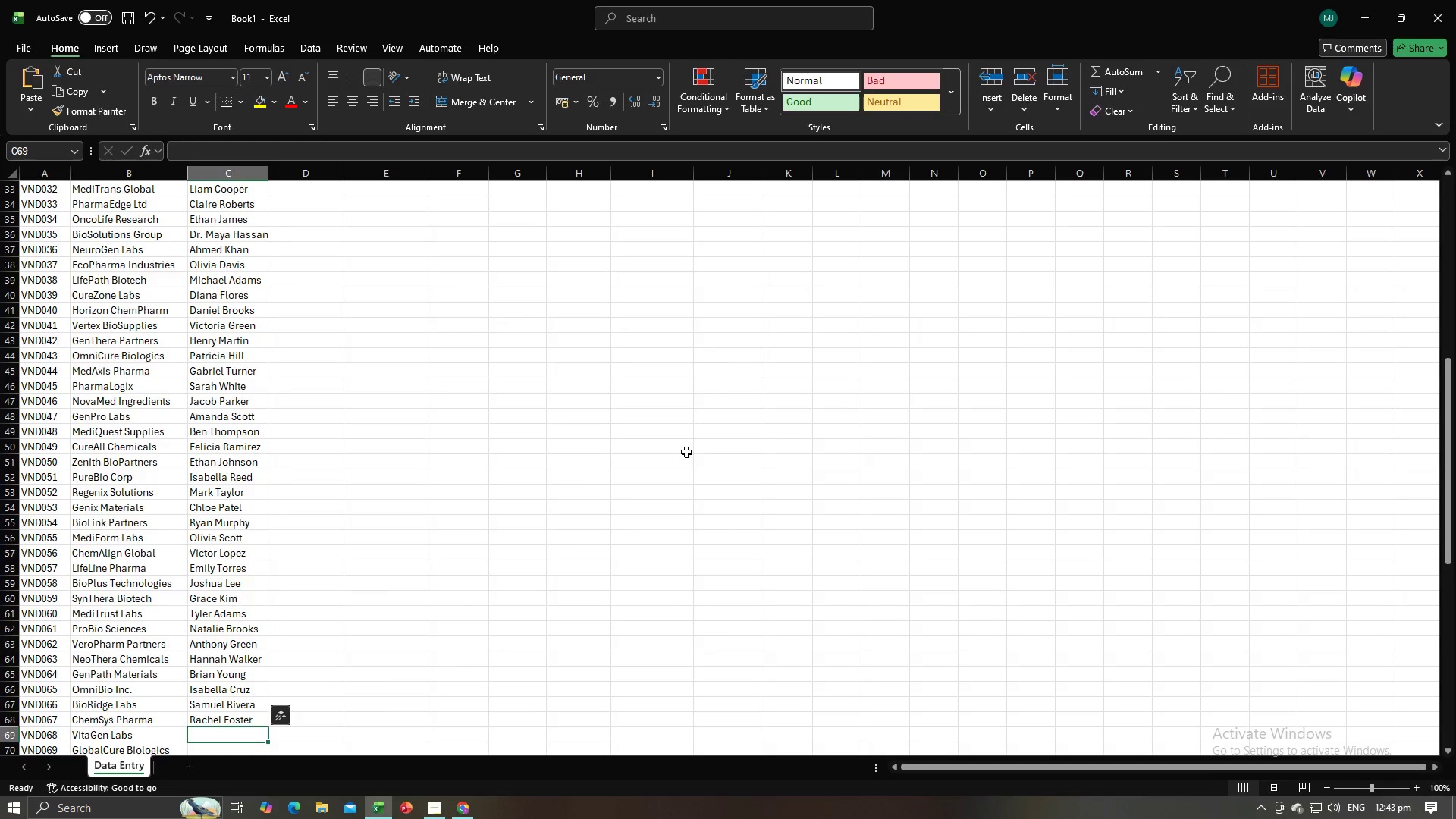 
key(Alt+Tab)
 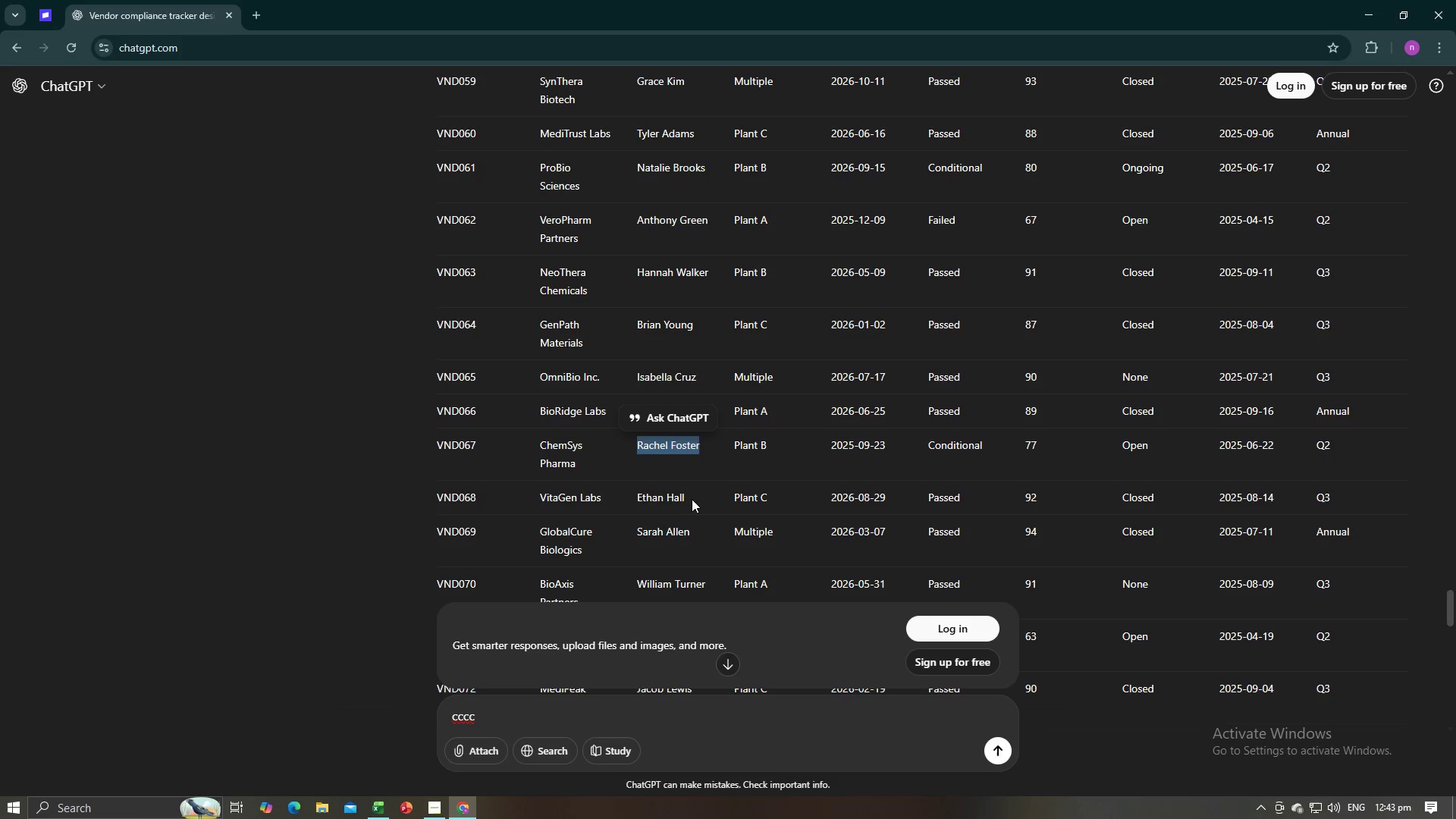 
left_click_drag(start_coordinate=[689, 500], to_coordinate=[632, 494])
 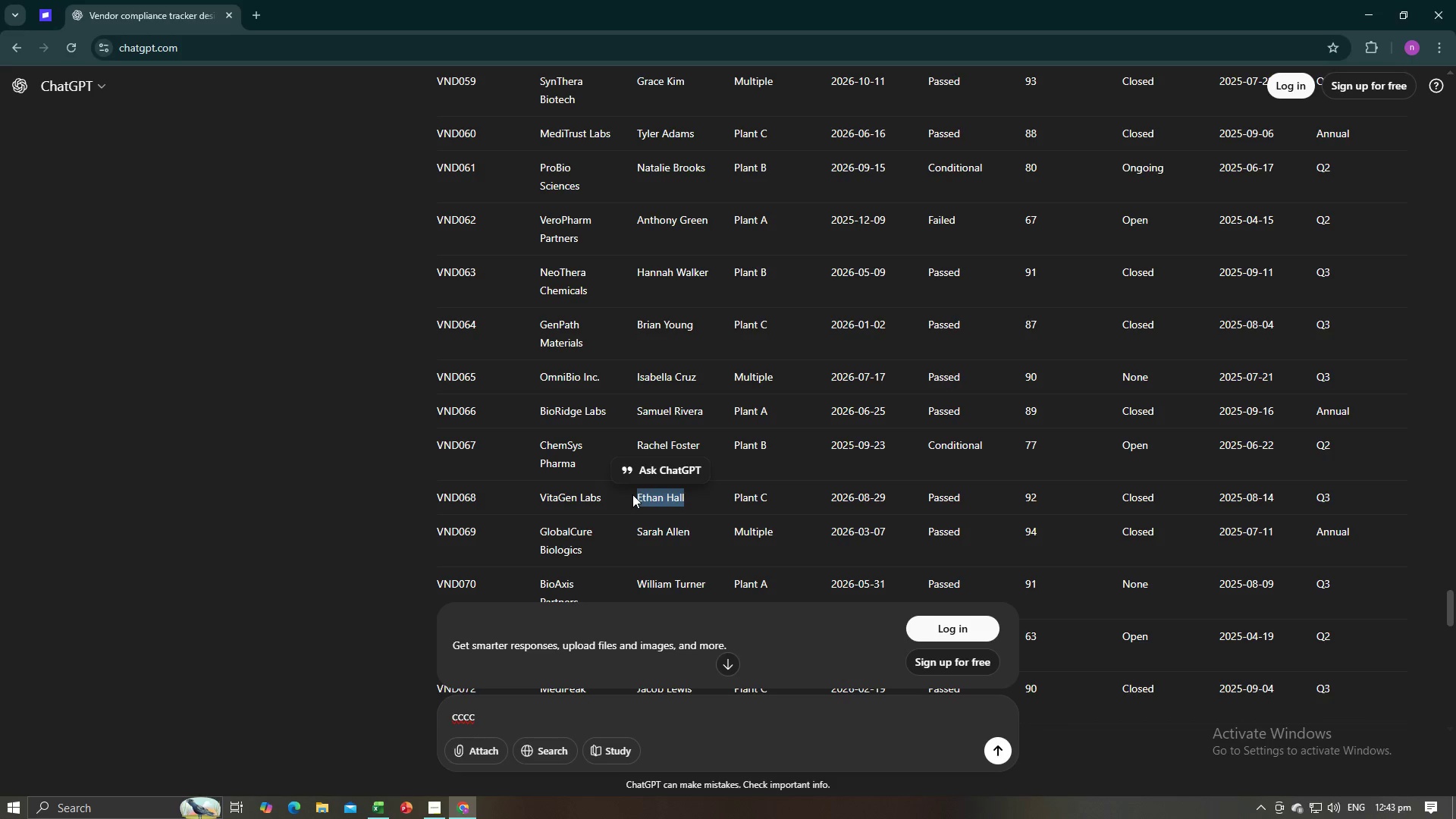 
key(Control+C)
 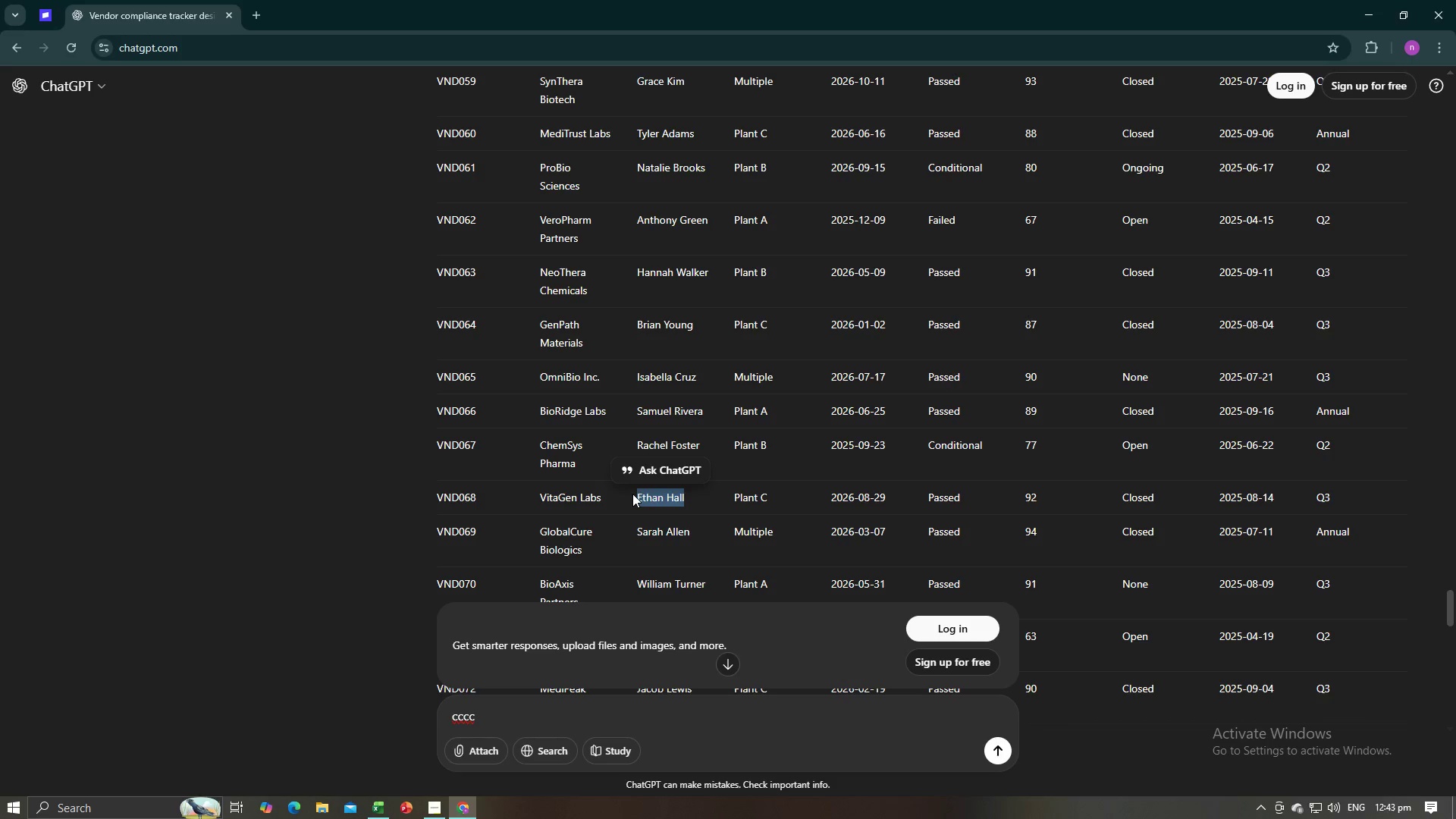 
key(Control+C)
 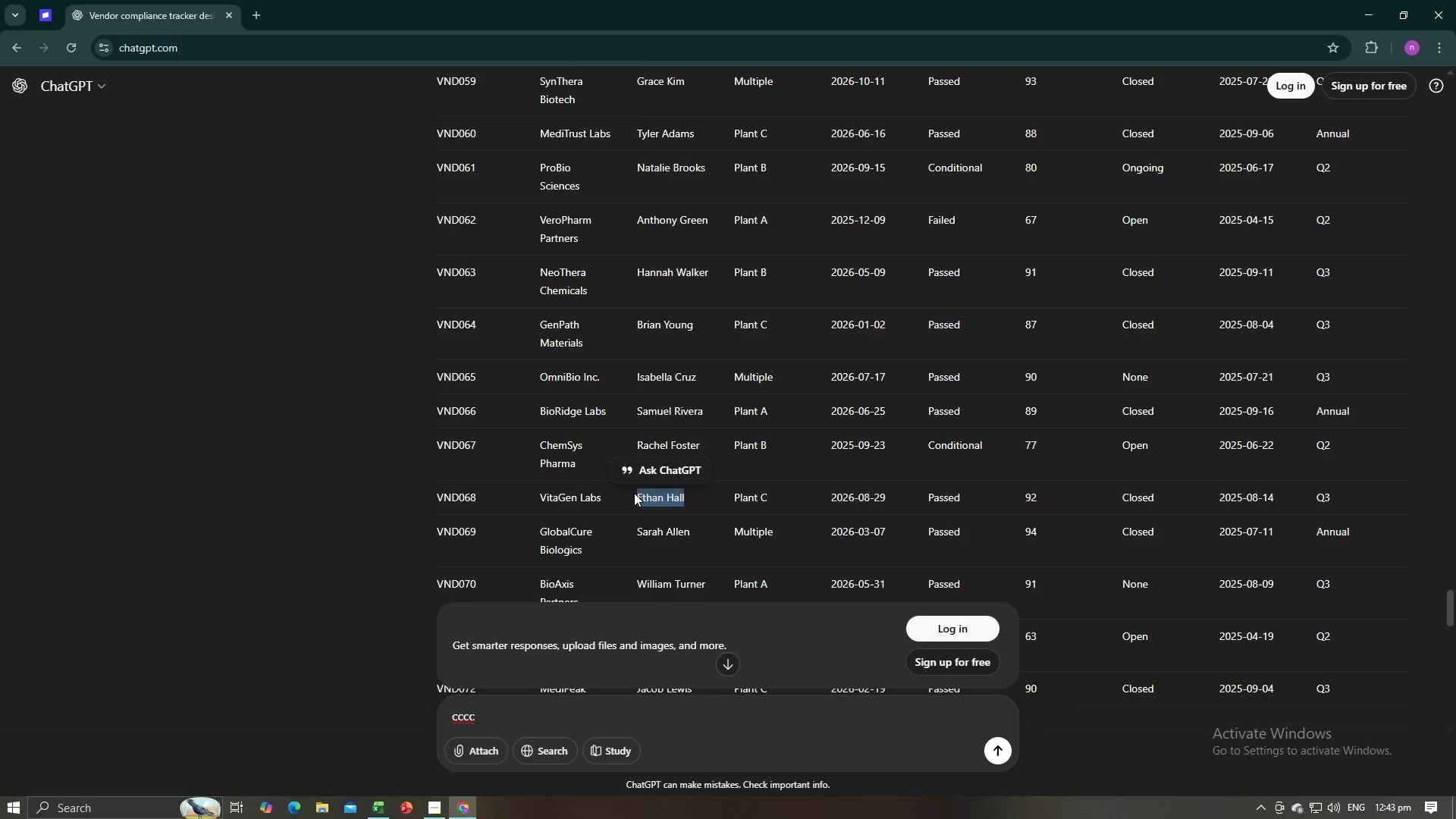 
key(Tab)
 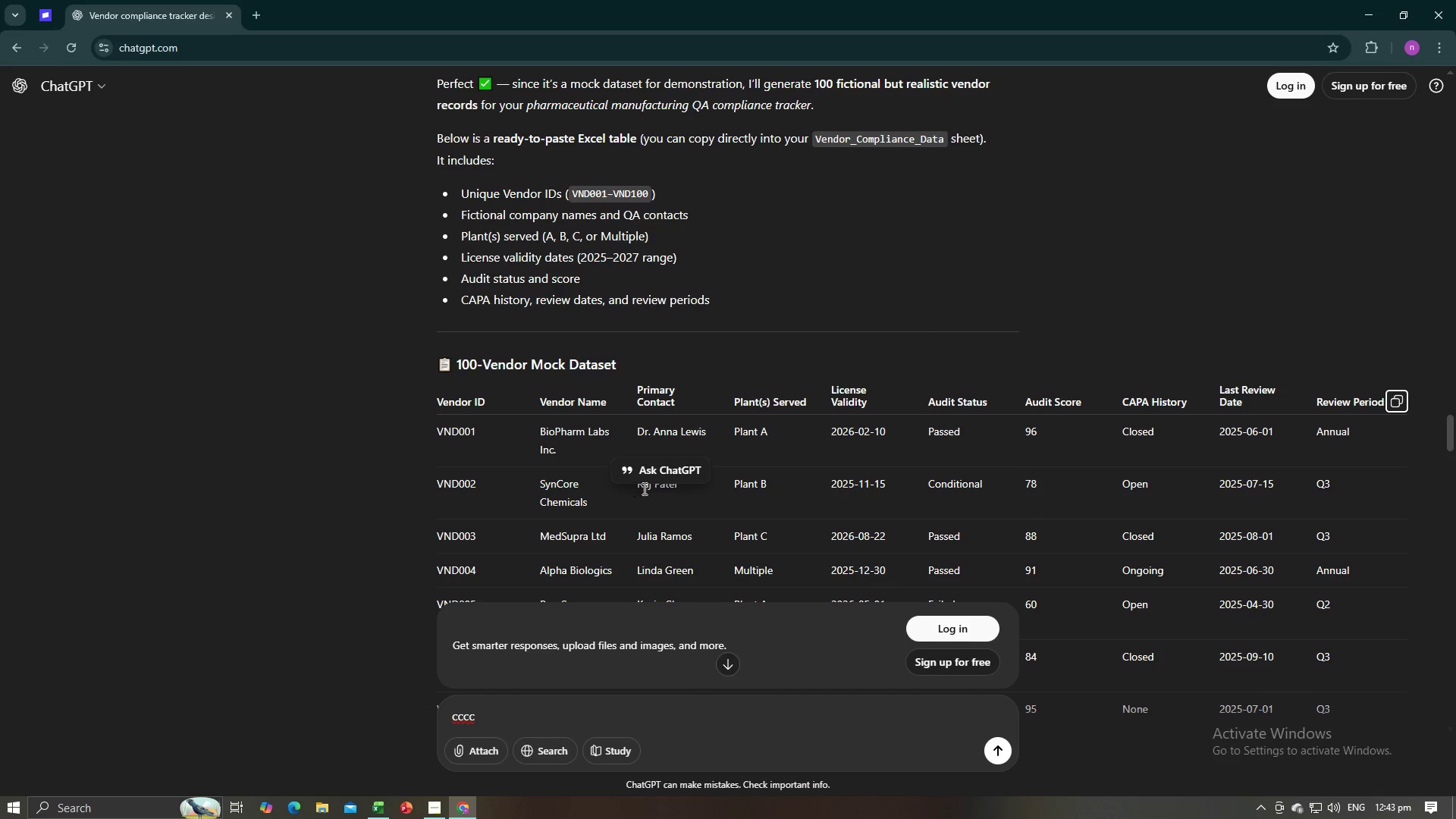 
scroll: coordinate [765, 449], scroll_direction: down, amount: 42.0
 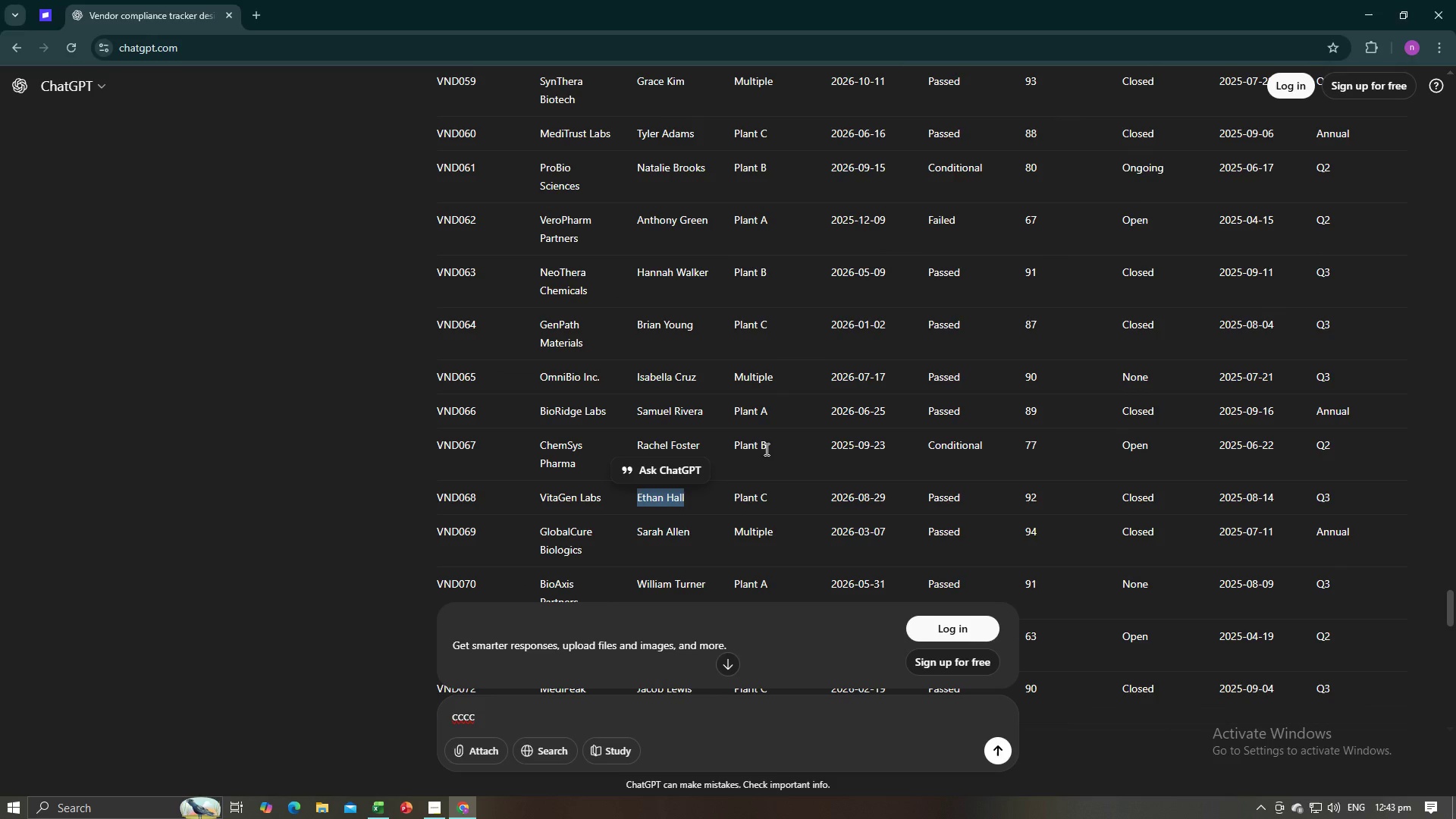 
key(Alt+AltLeft)
 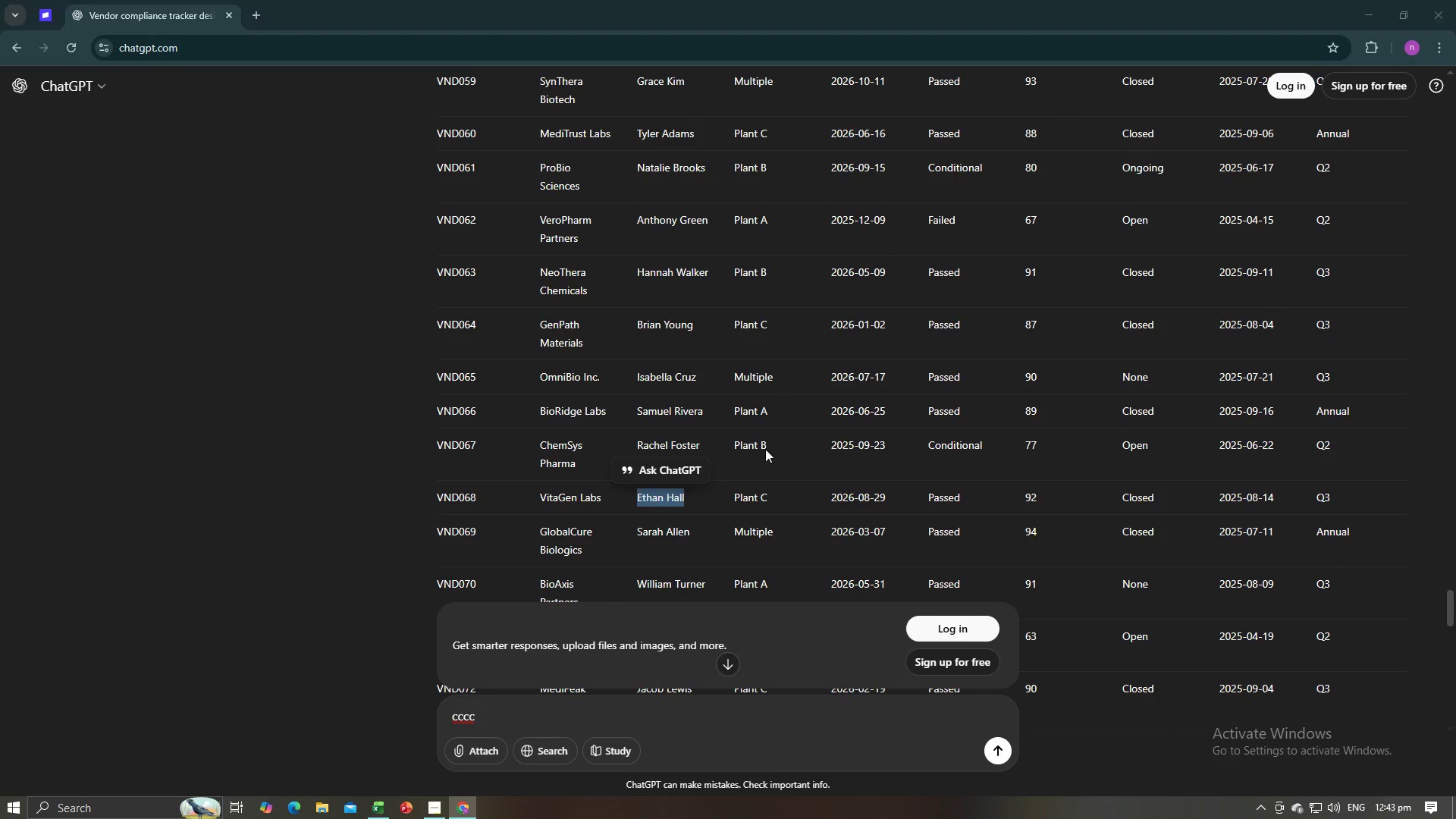 
key(Alt+Tab)
 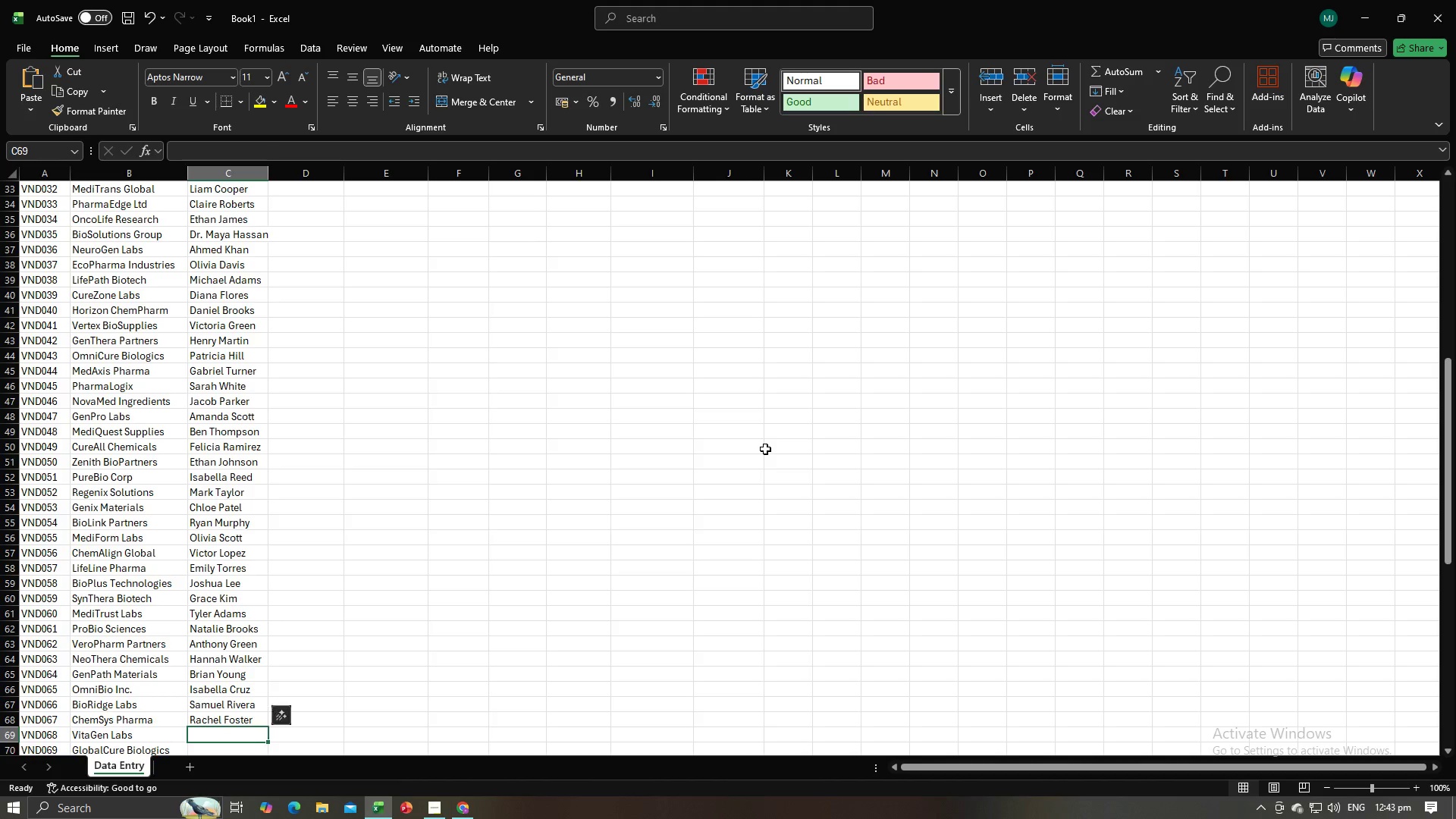 
key(Control+V)
 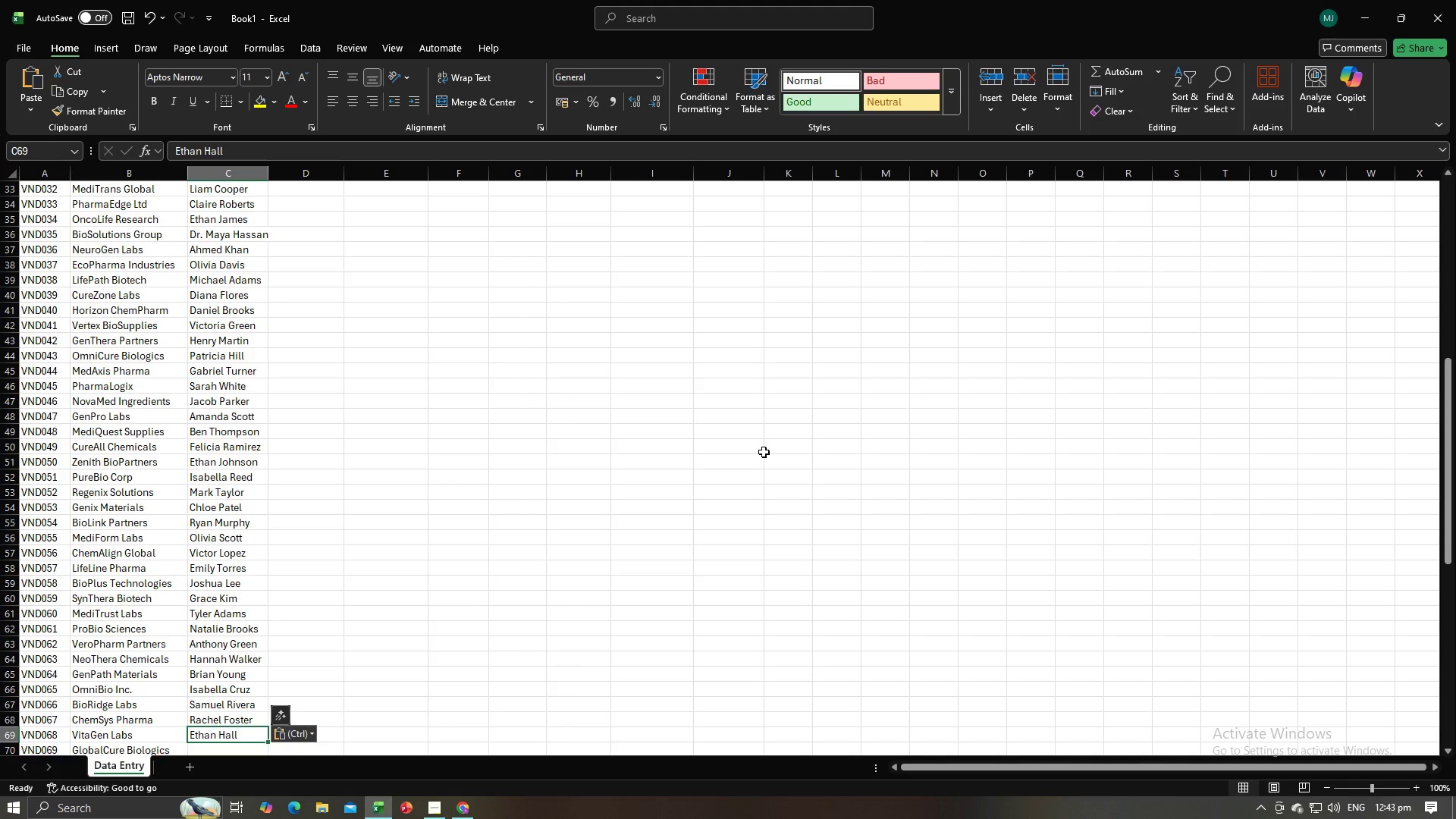 
key(NumpadEnter)
 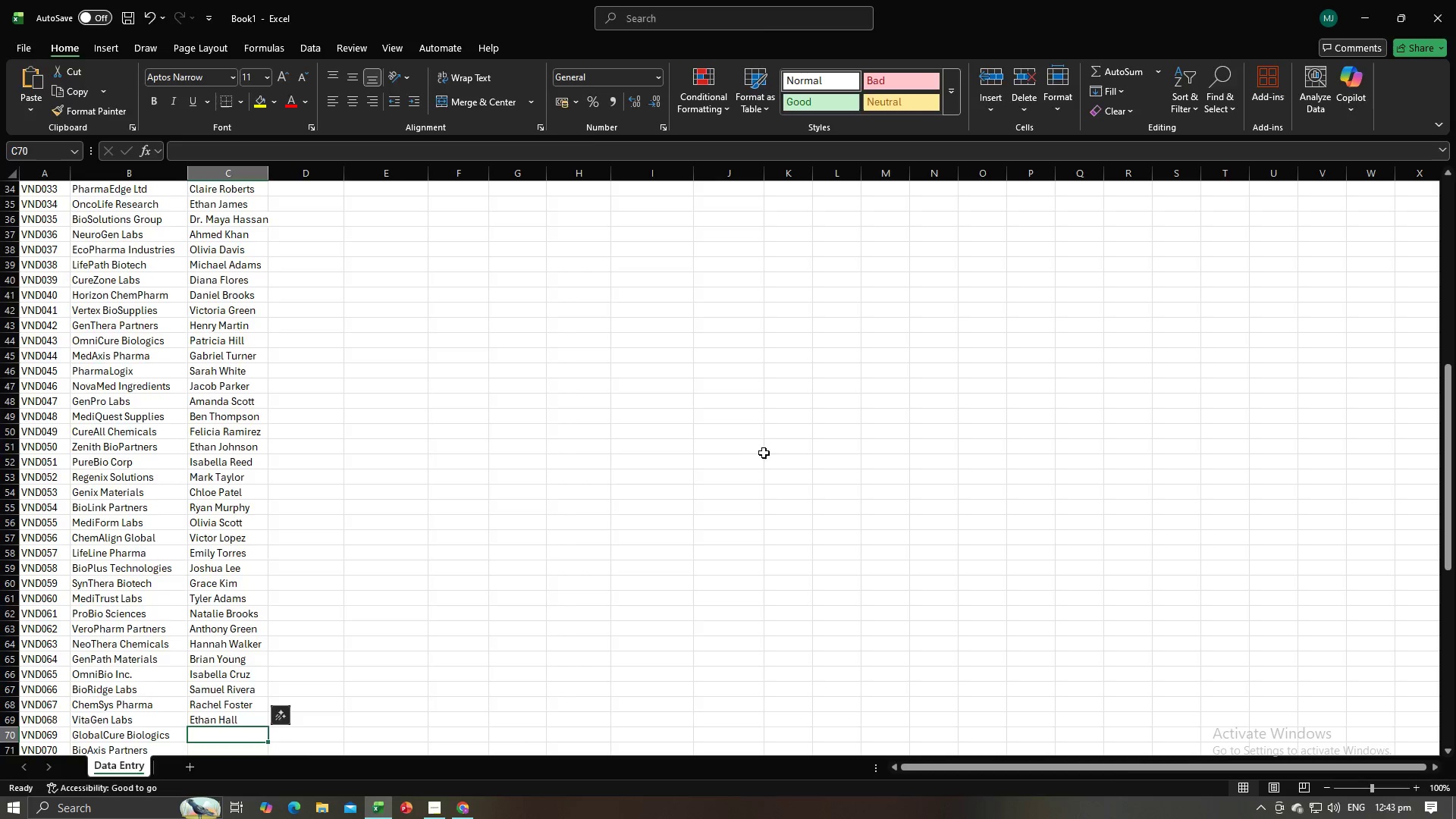 
key(Alt+AltLeft)
 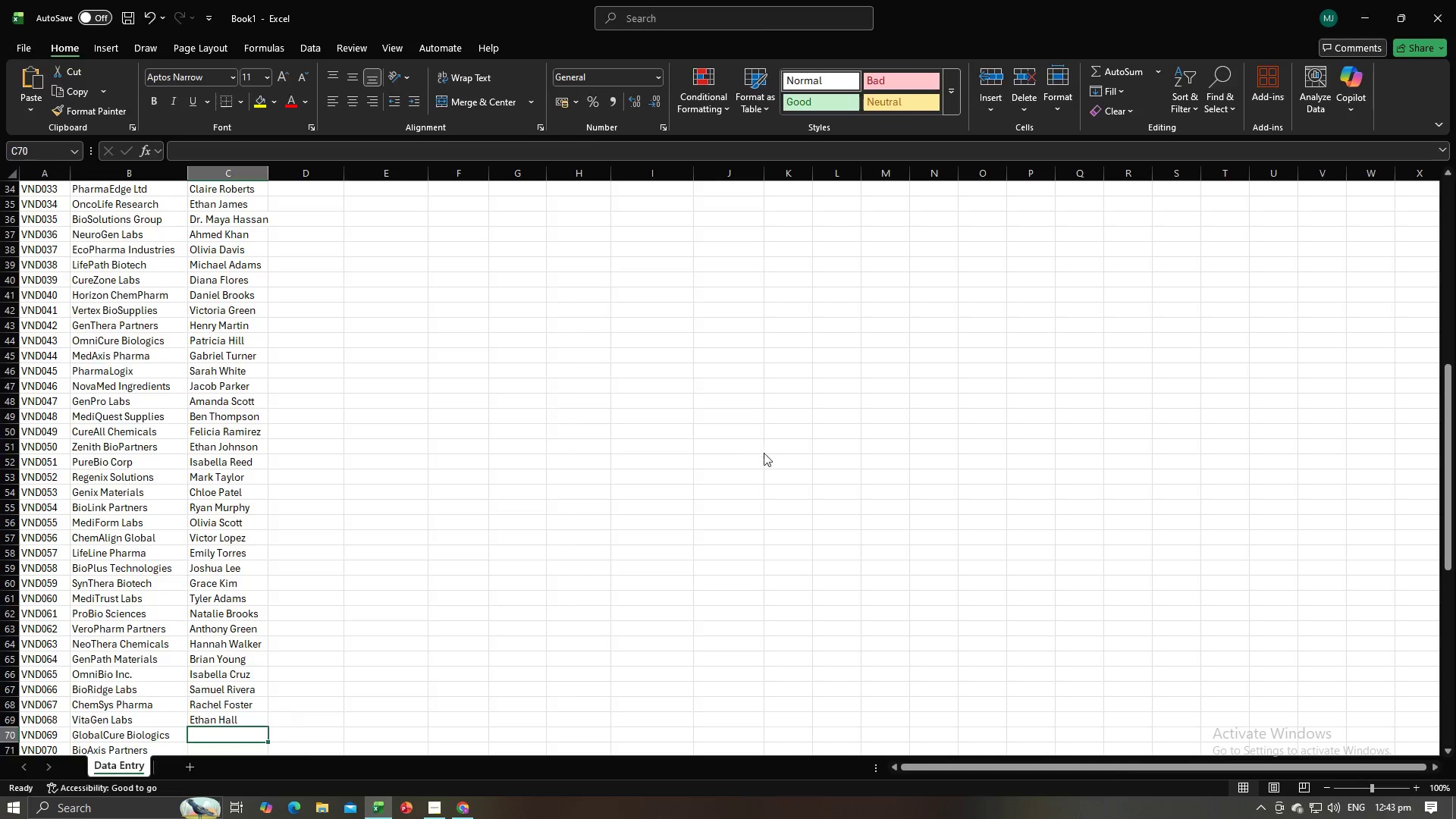 
key(Alt+Tab)
 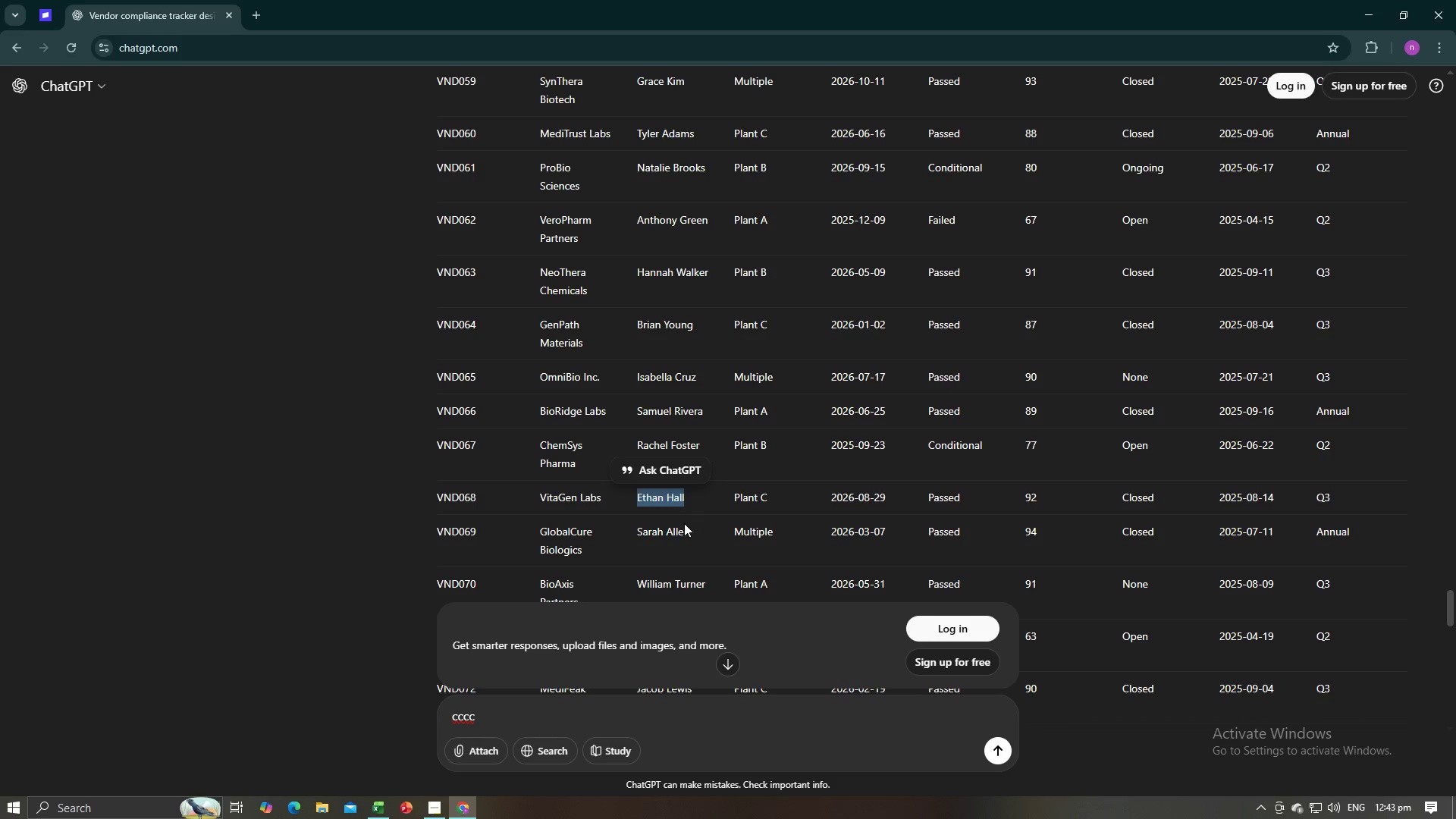 
left_click_drag(start_coordinate=[694, 528], to_coordinate=[637, 528])
 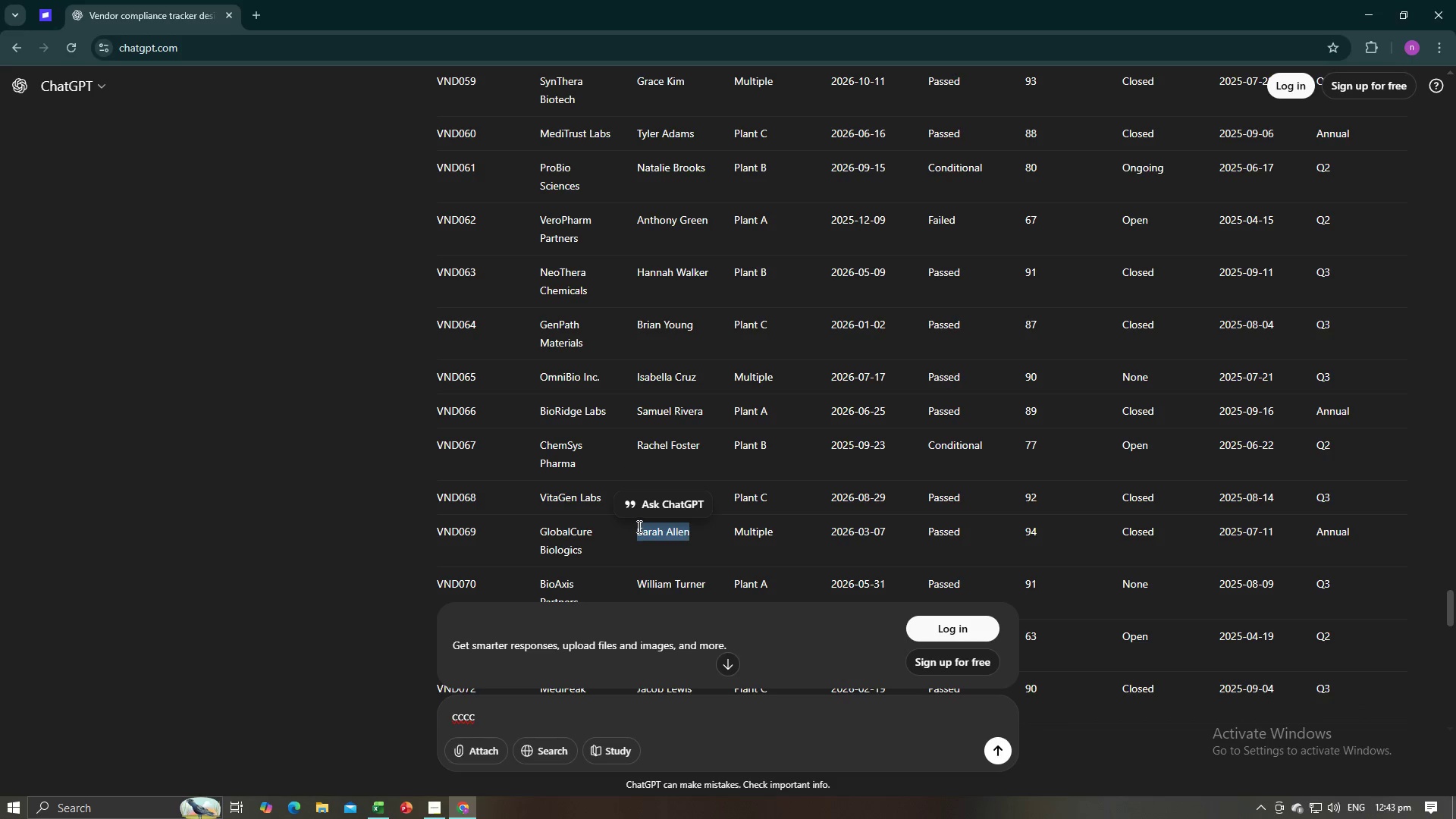 
key(Control+C)
 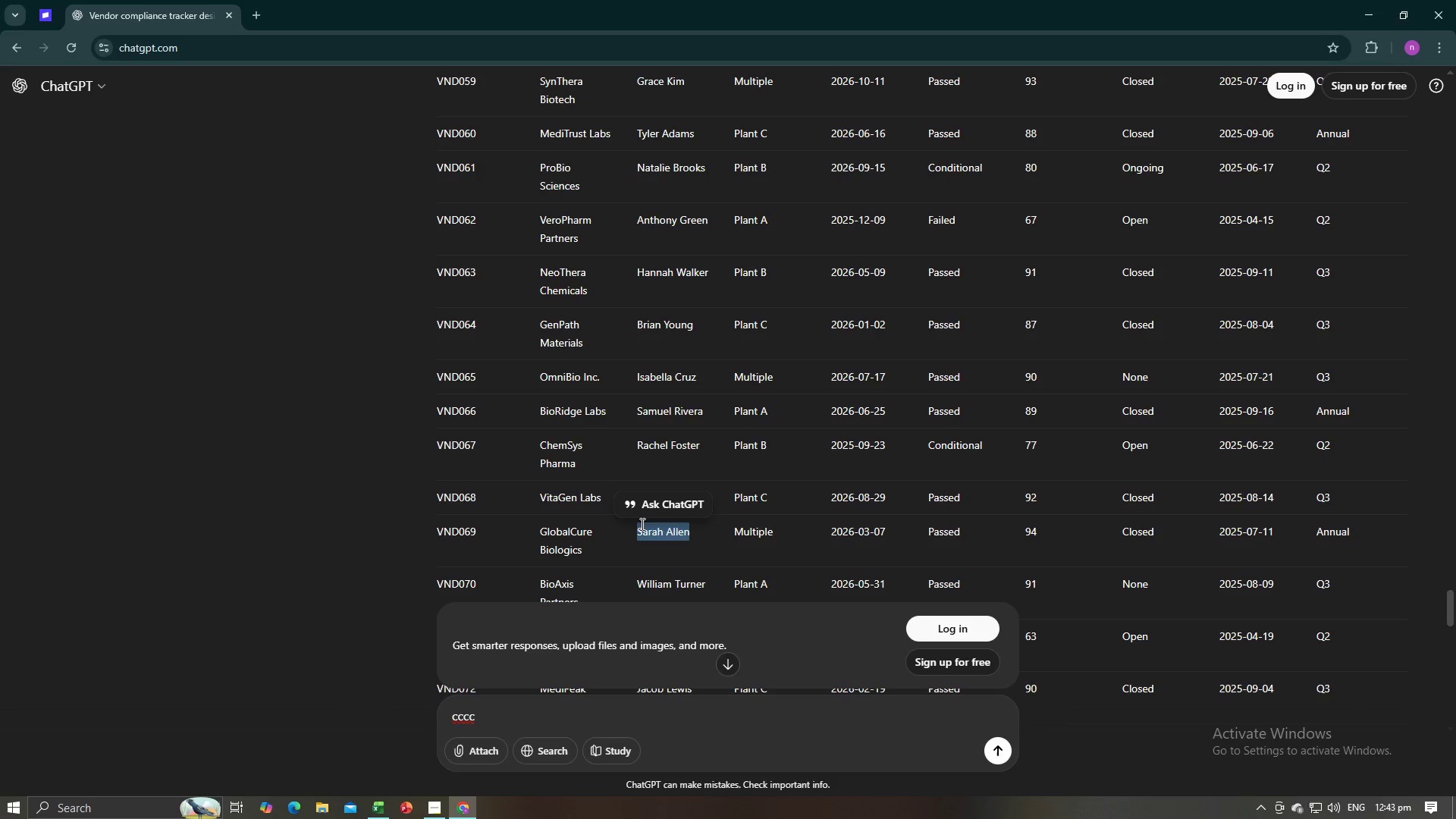 
key(Alt+AltLeft)
 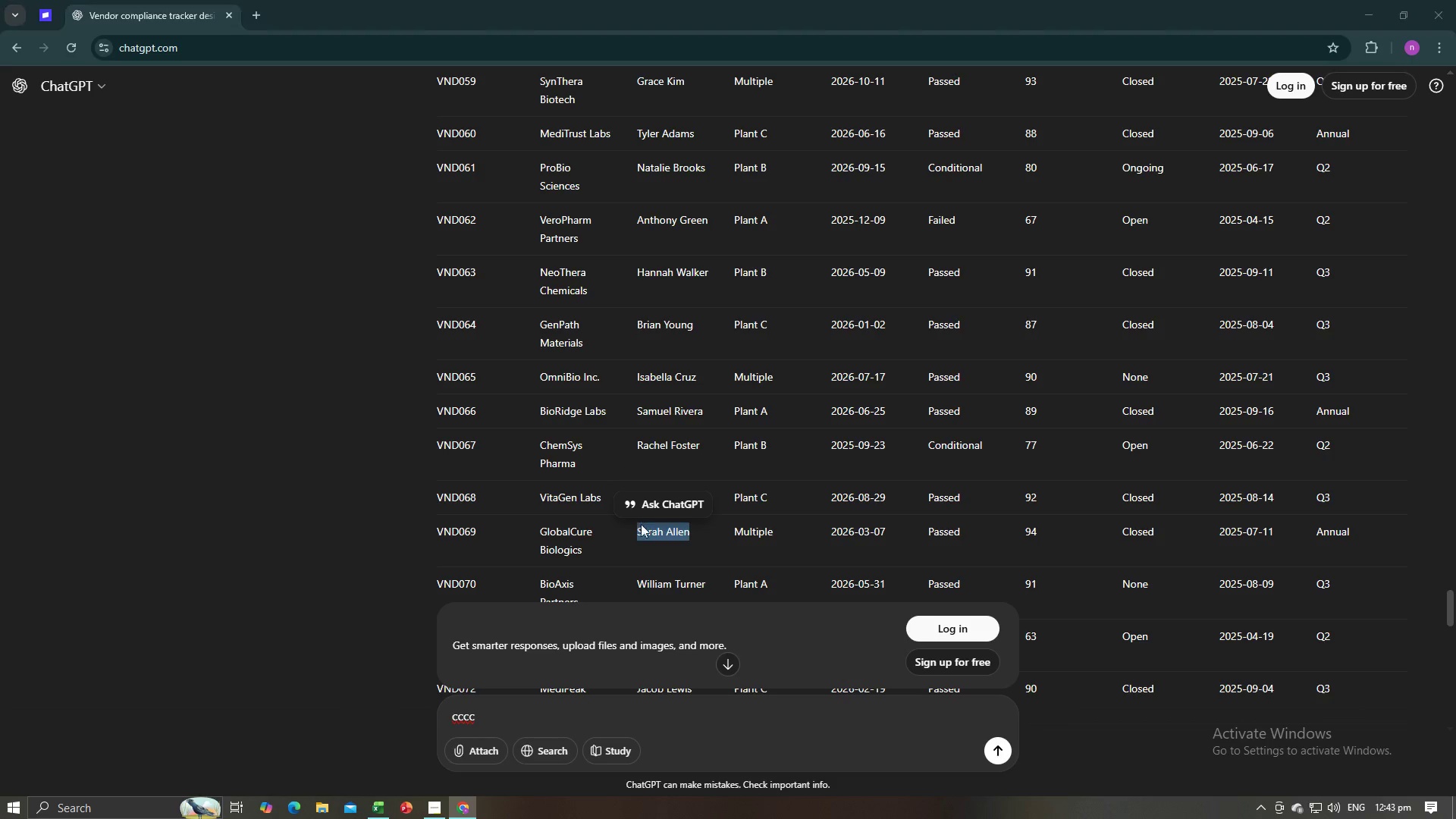 
key(Alt+Tab)
 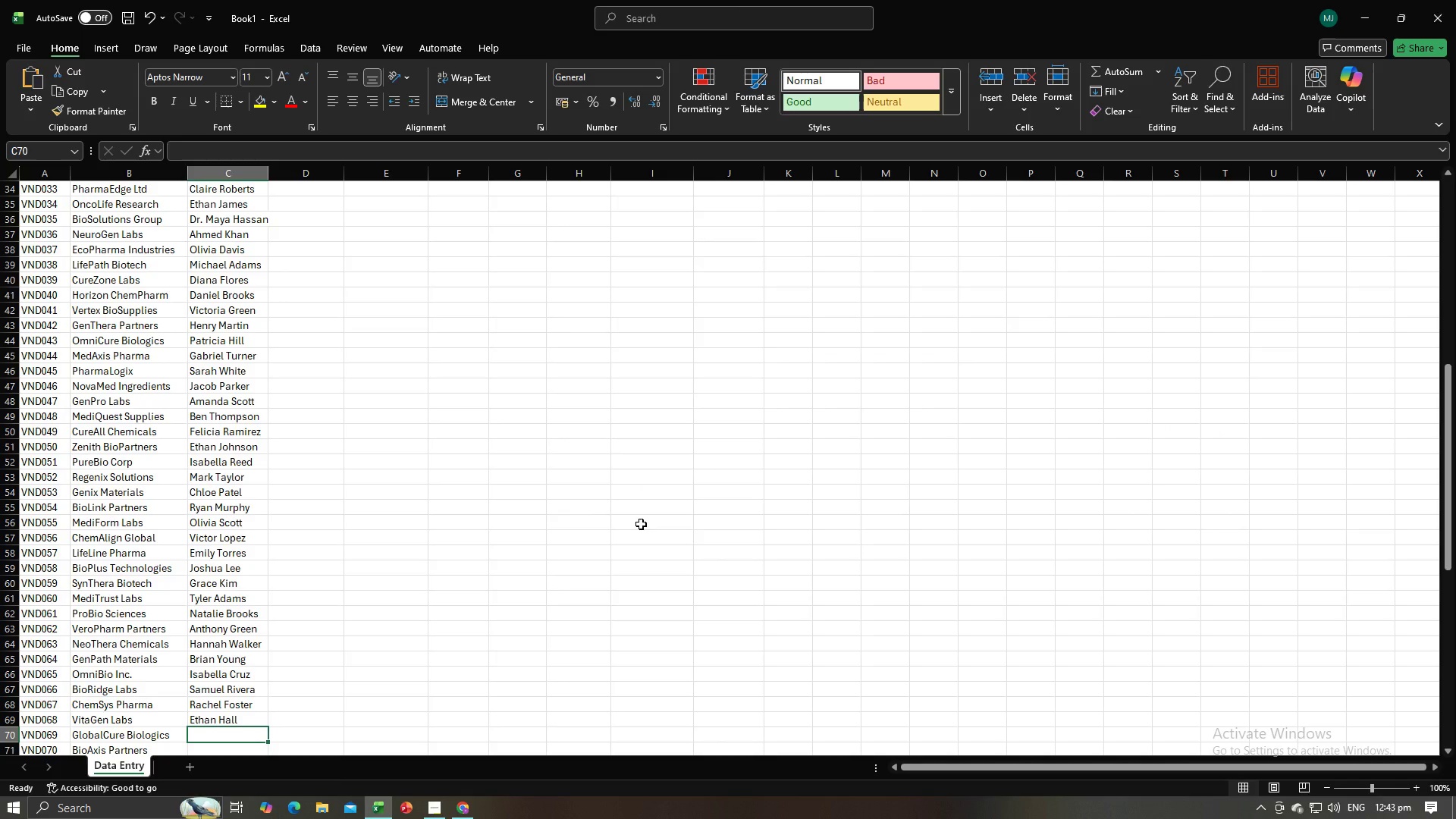 
key(Control+V)
 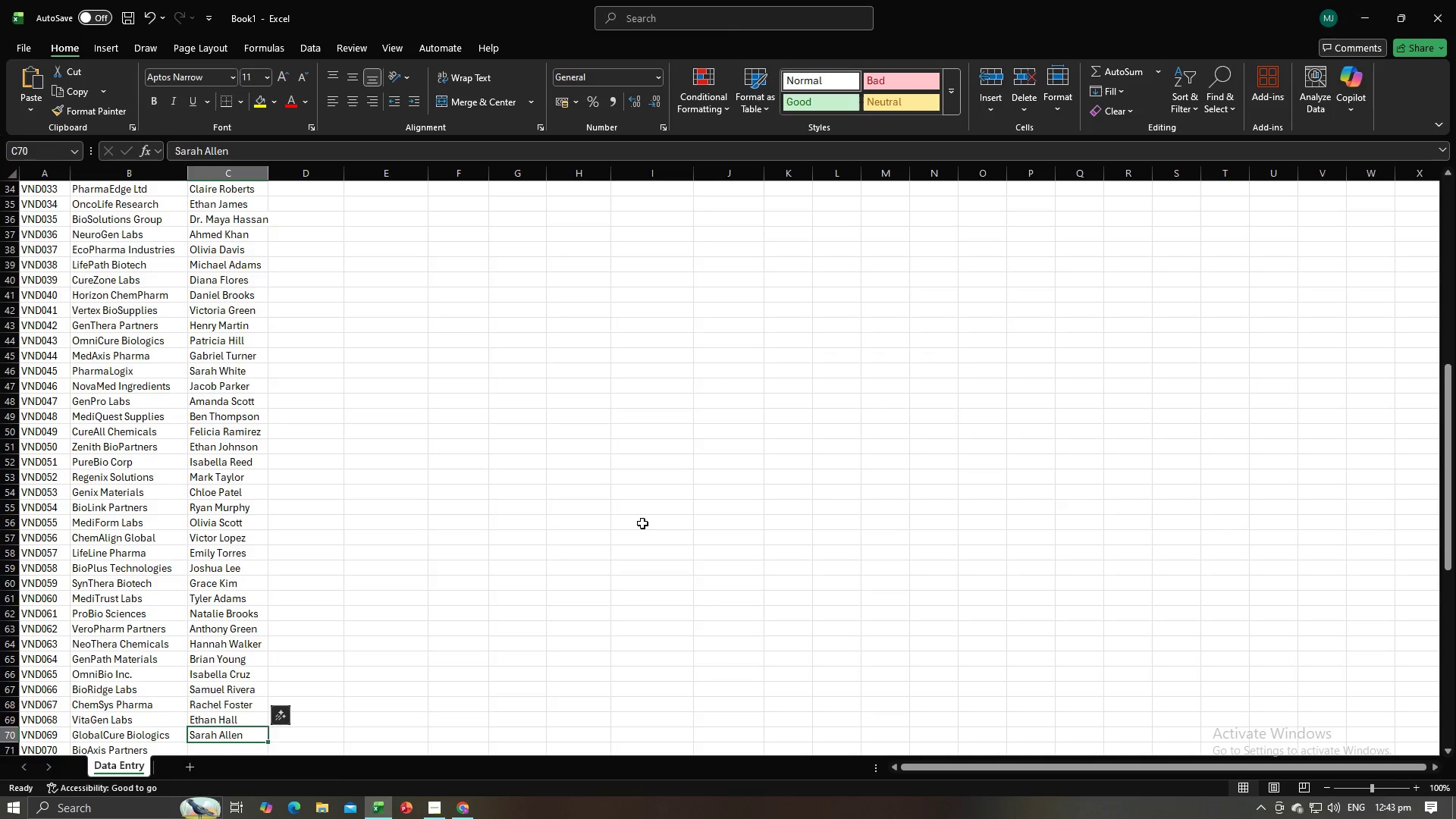 
key(NumpadEnter)
 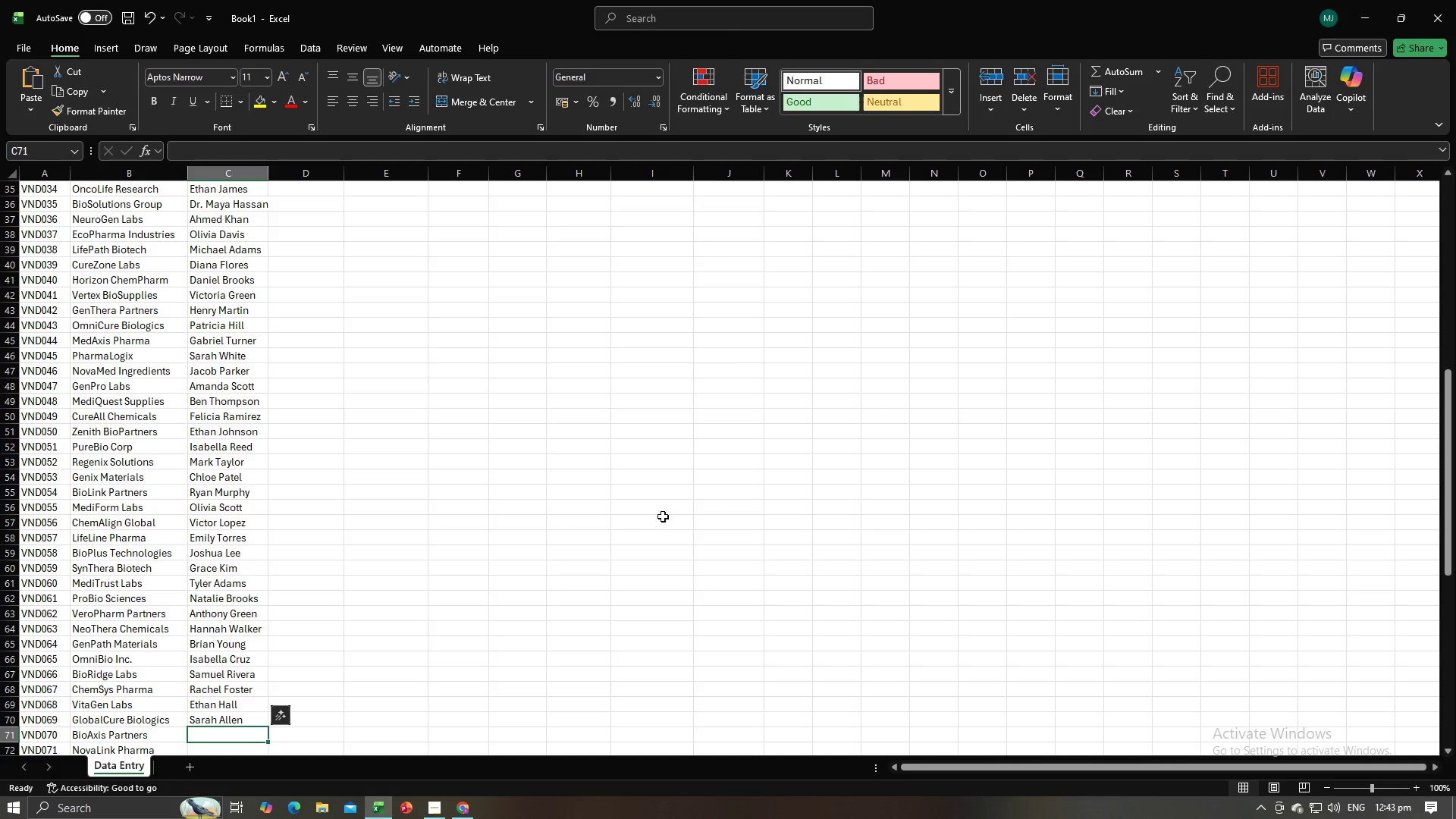 
key(Alt+AltLeft)
 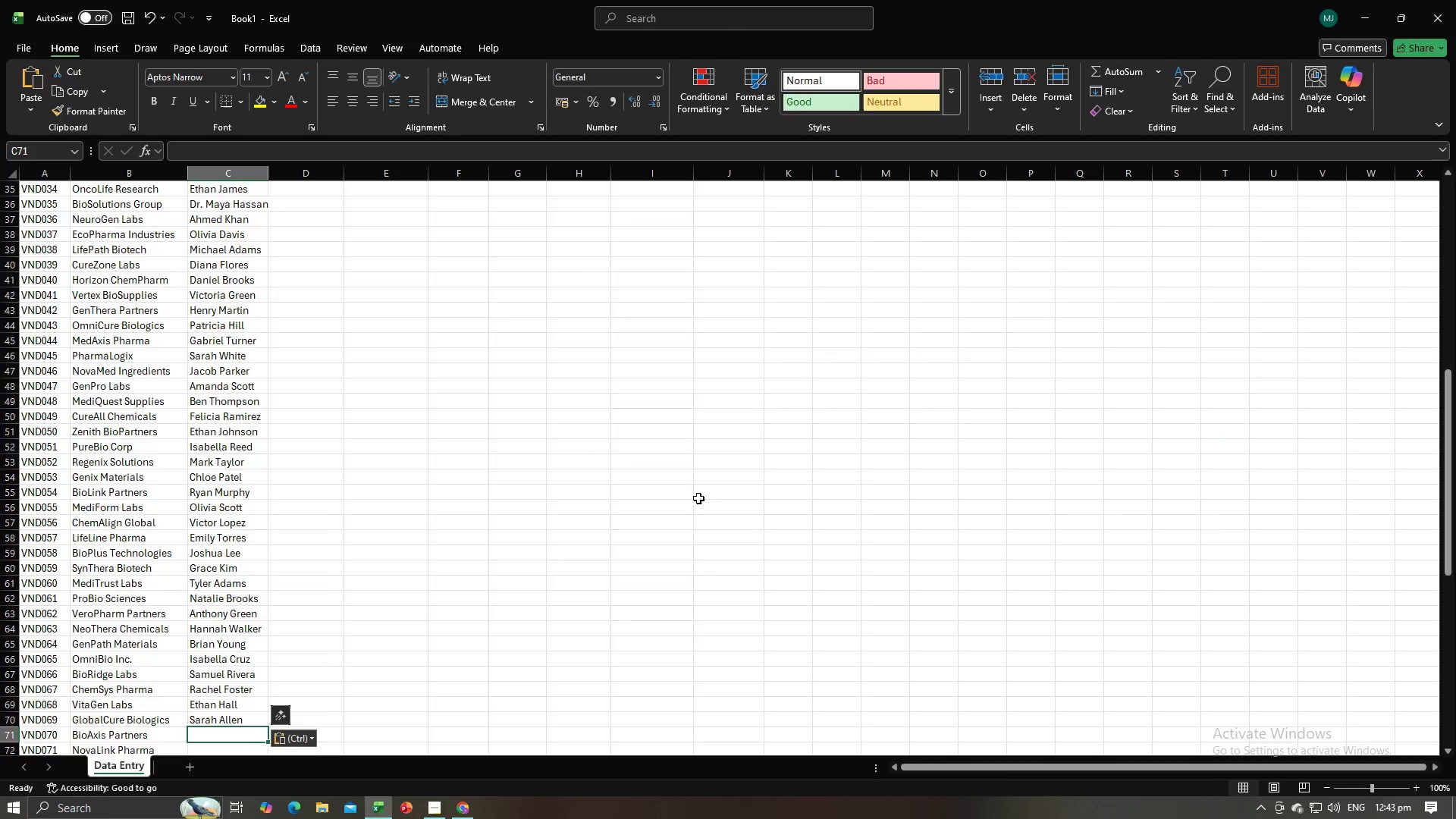 
key(Alt+Tab)
 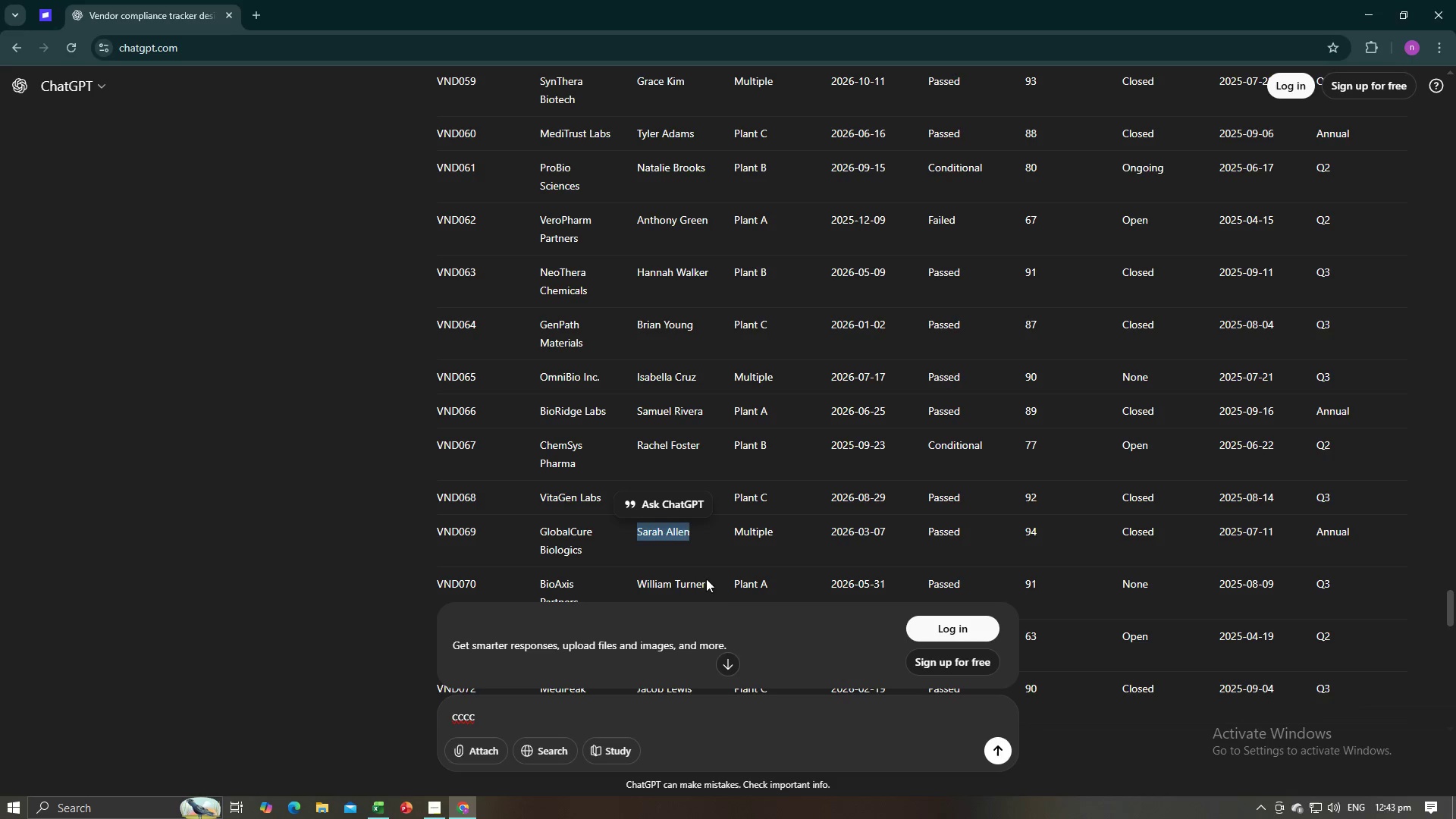 
left_click_drag(start_coordinate=[714, 586], to_coordinate=[638, 582])
 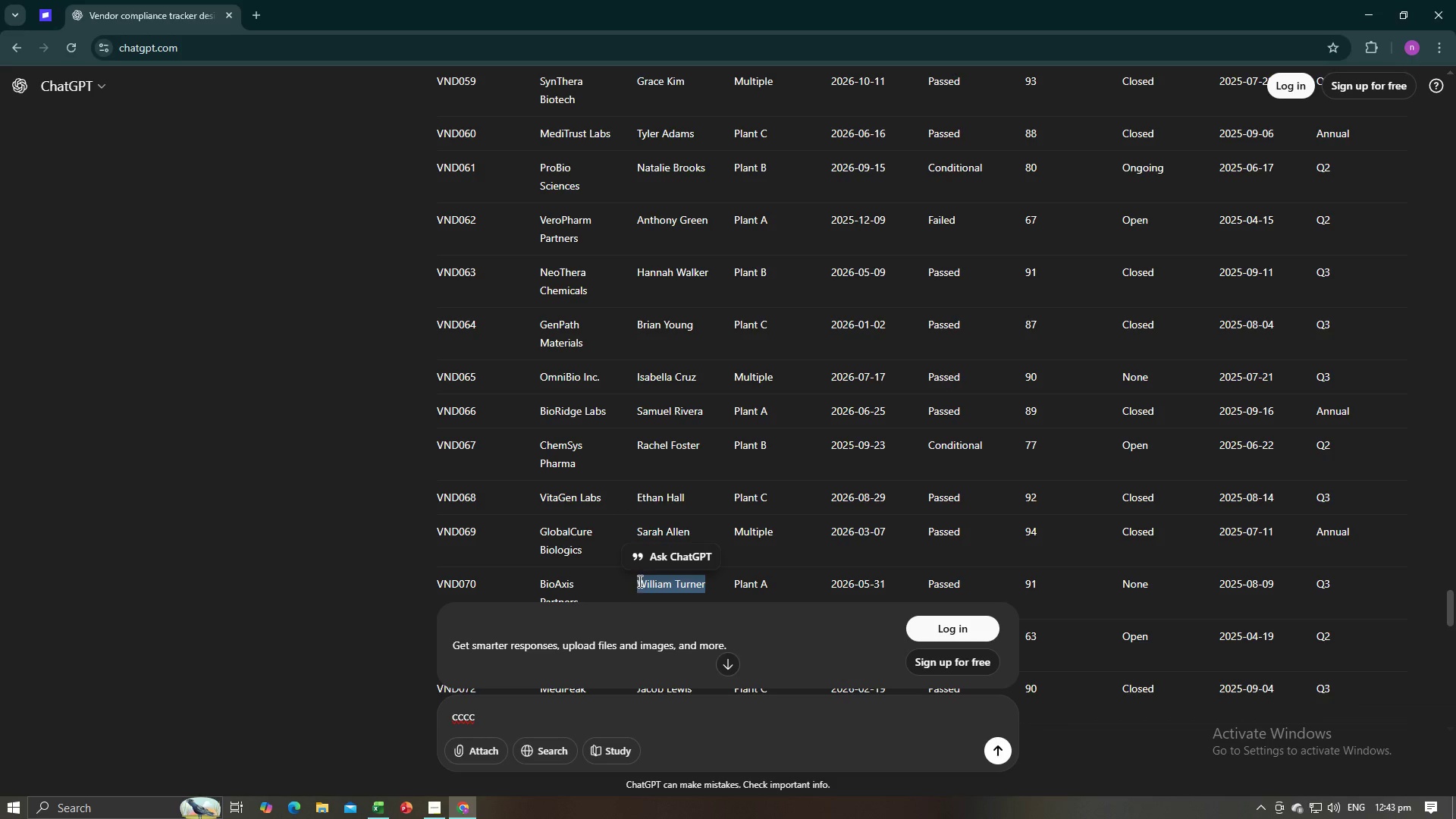 
key(Control+C)
 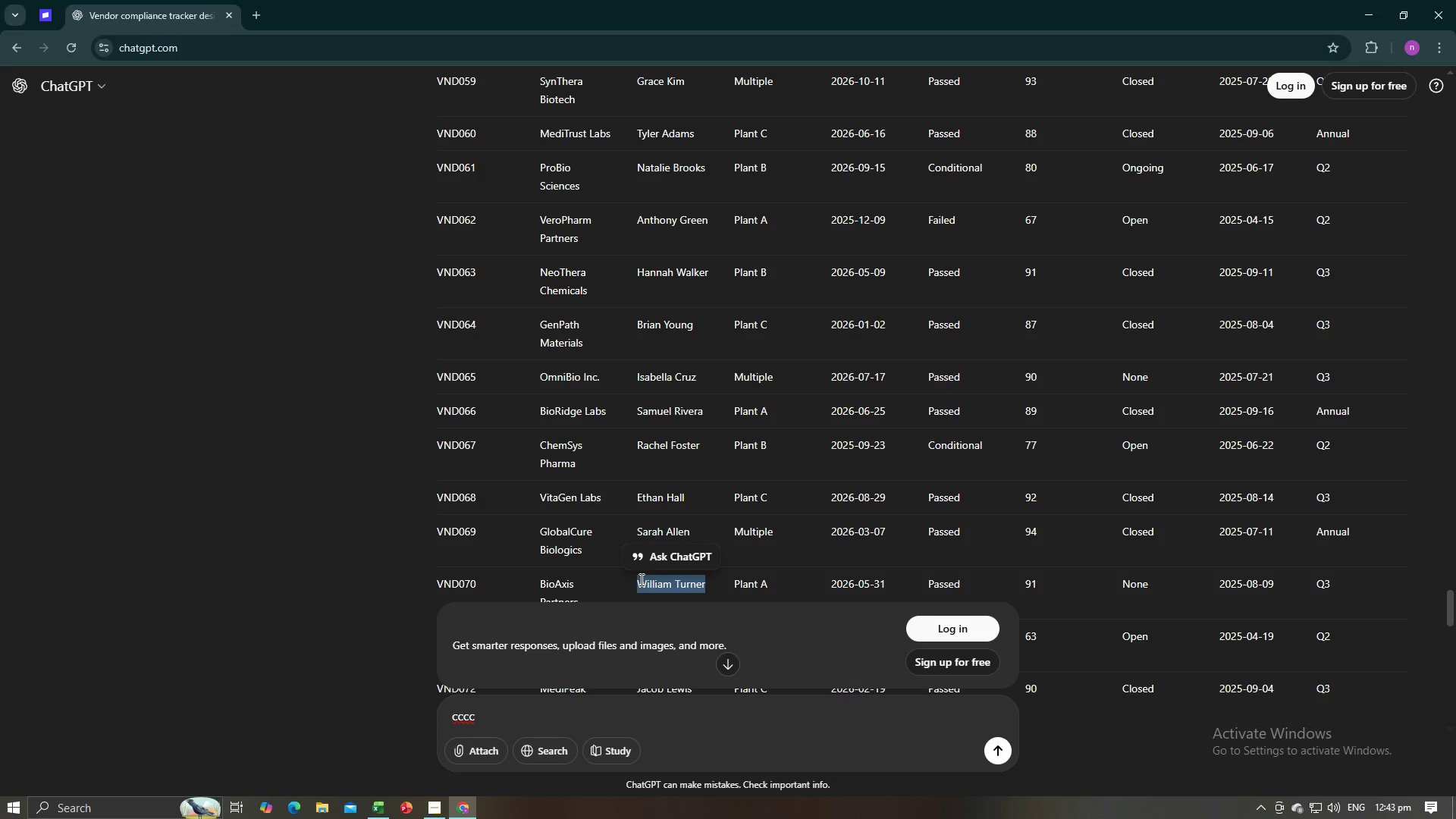 
key(Alt+AltLeft)
 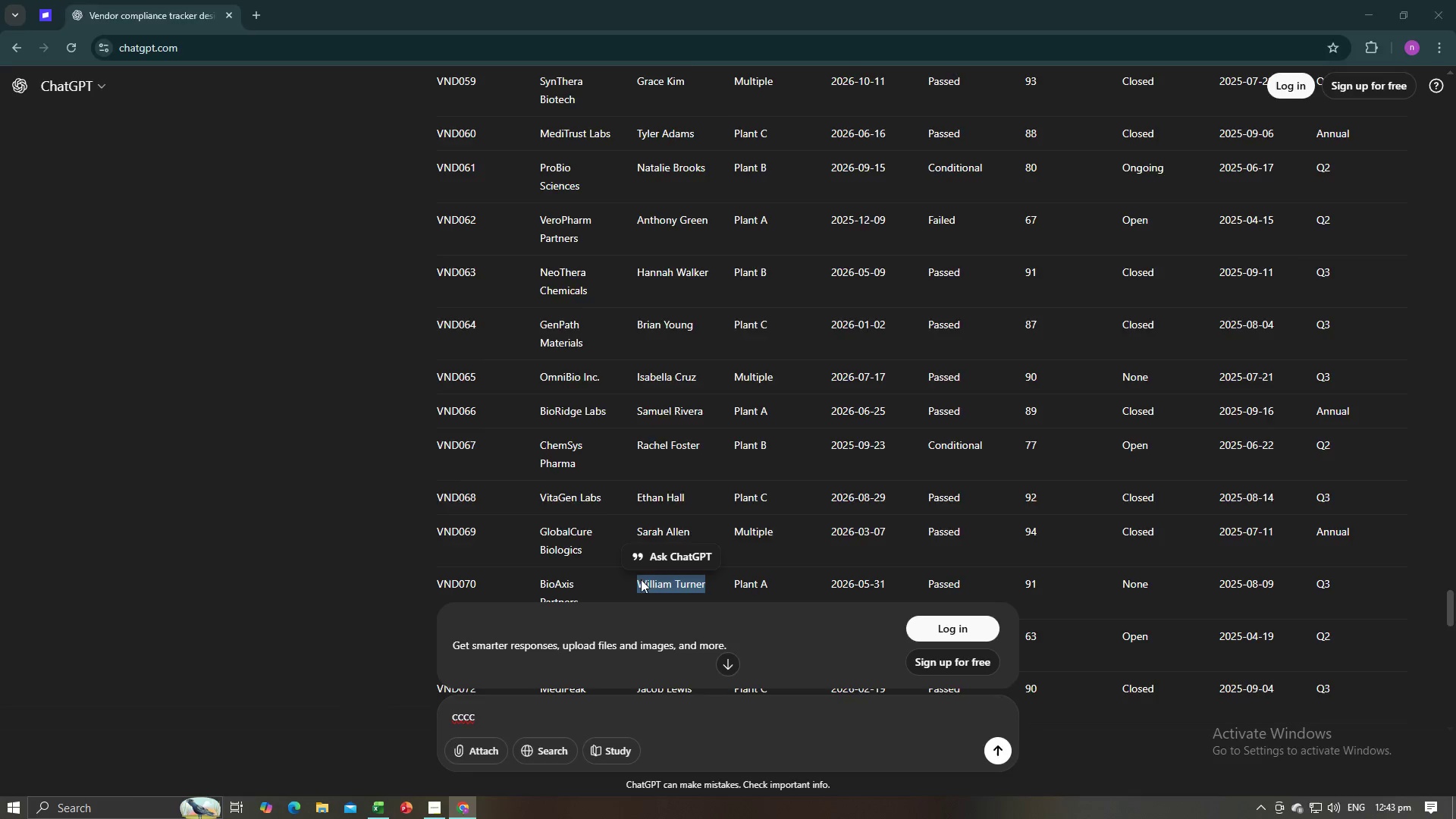 
key(Alt+Tab)
 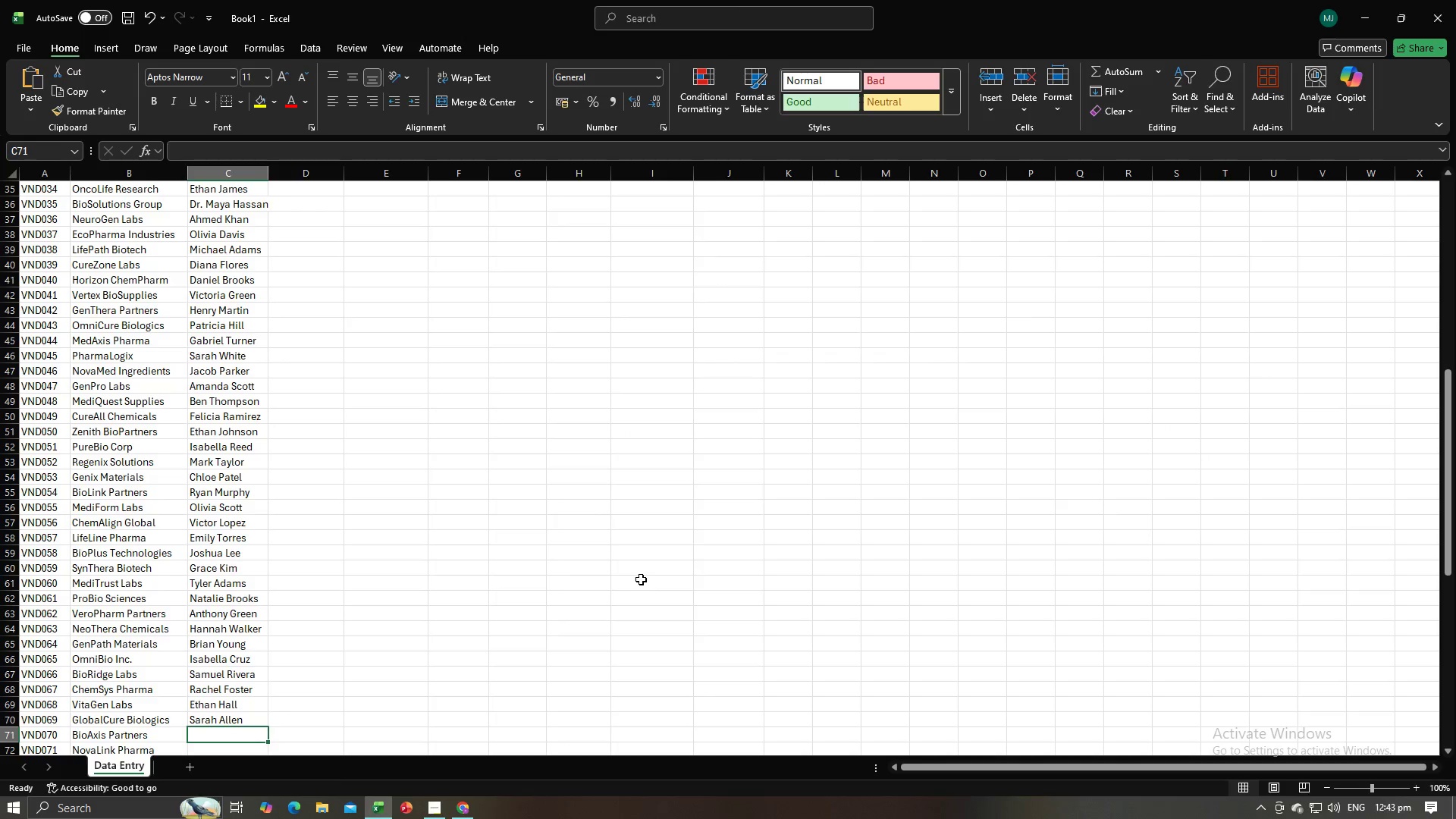 
key(Control+V)
 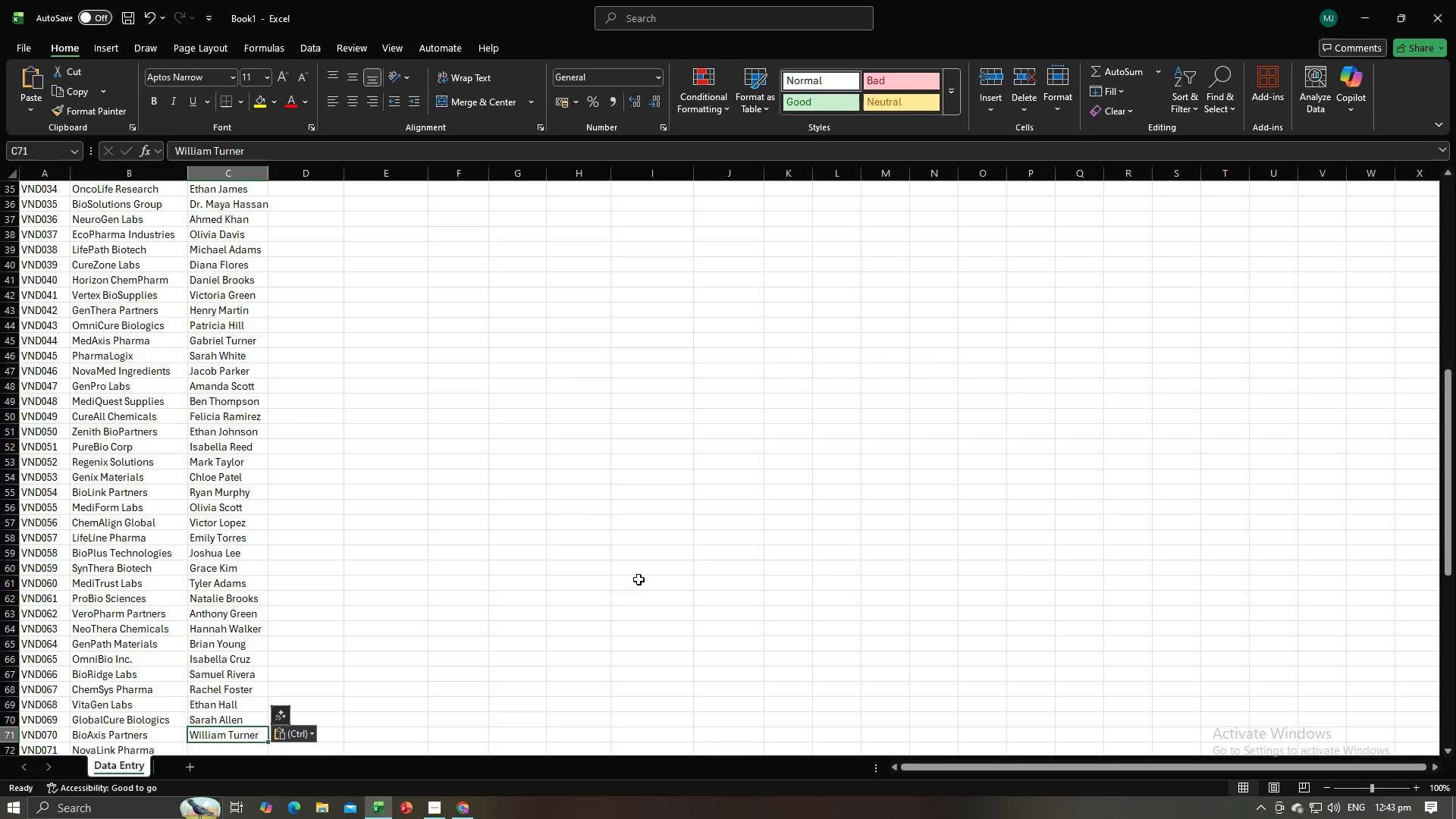 
key(NumpadEnter)
 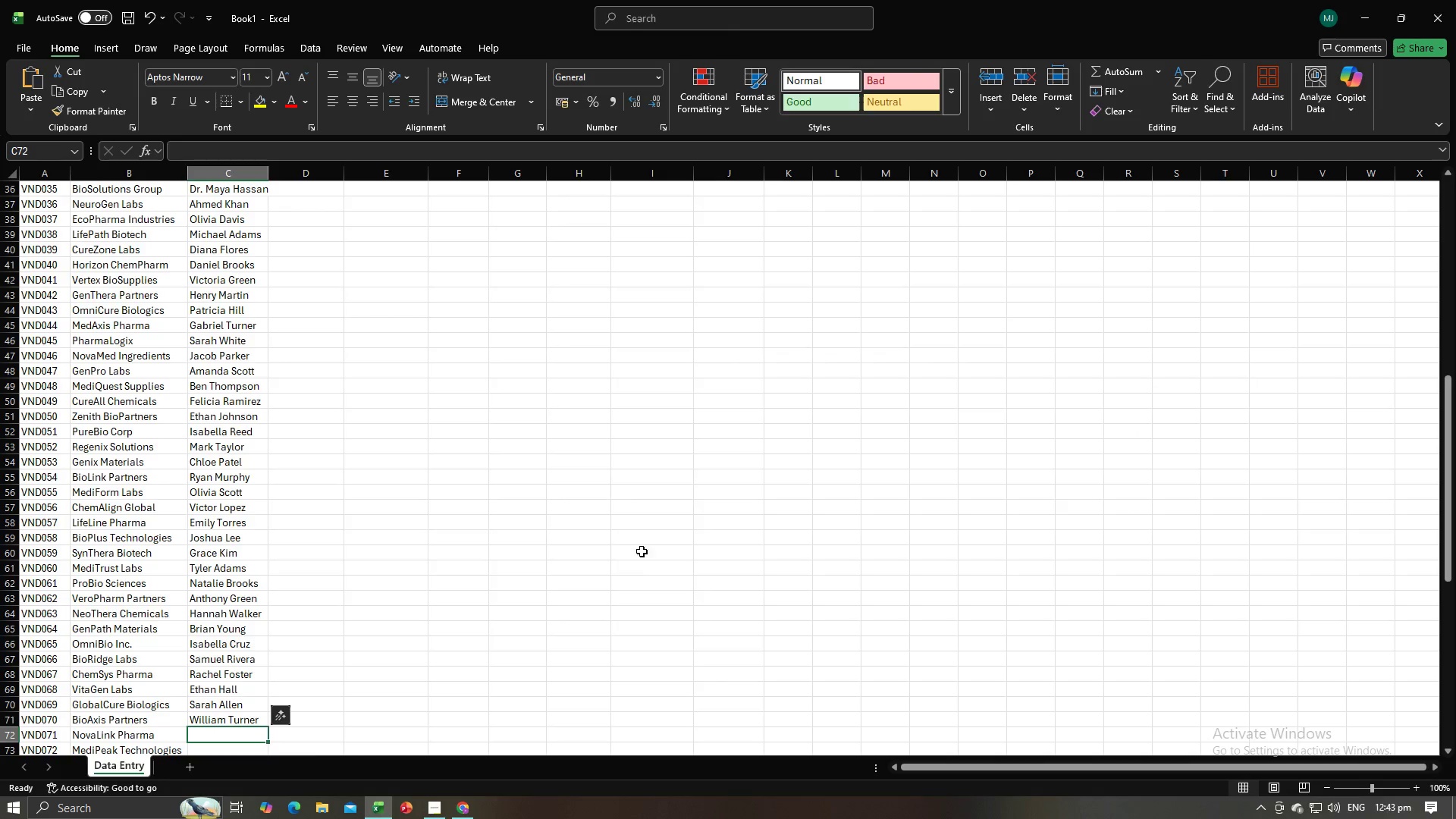 
key(Alt+AltLeft)
 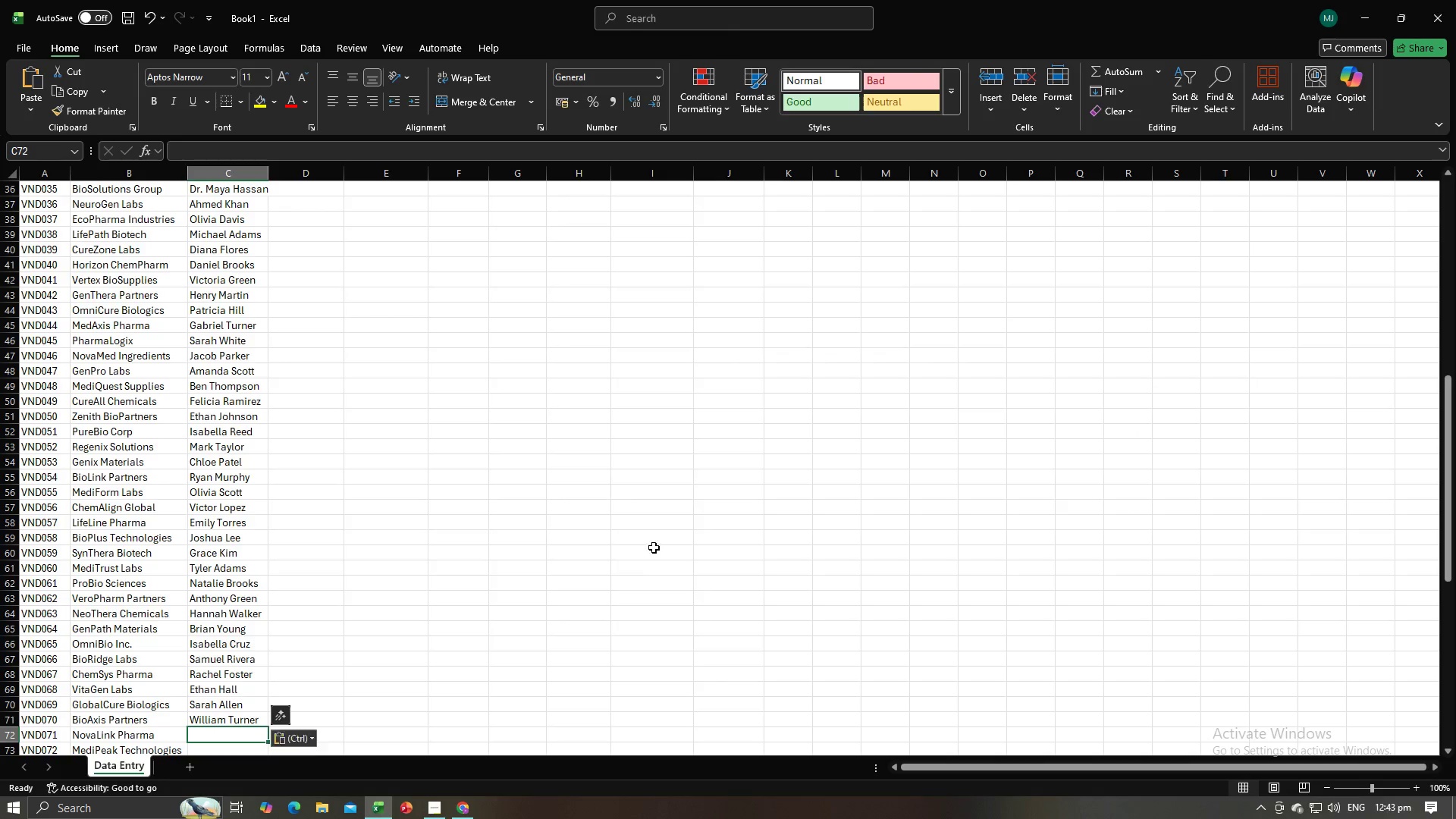 
key(Alt+Tab)
 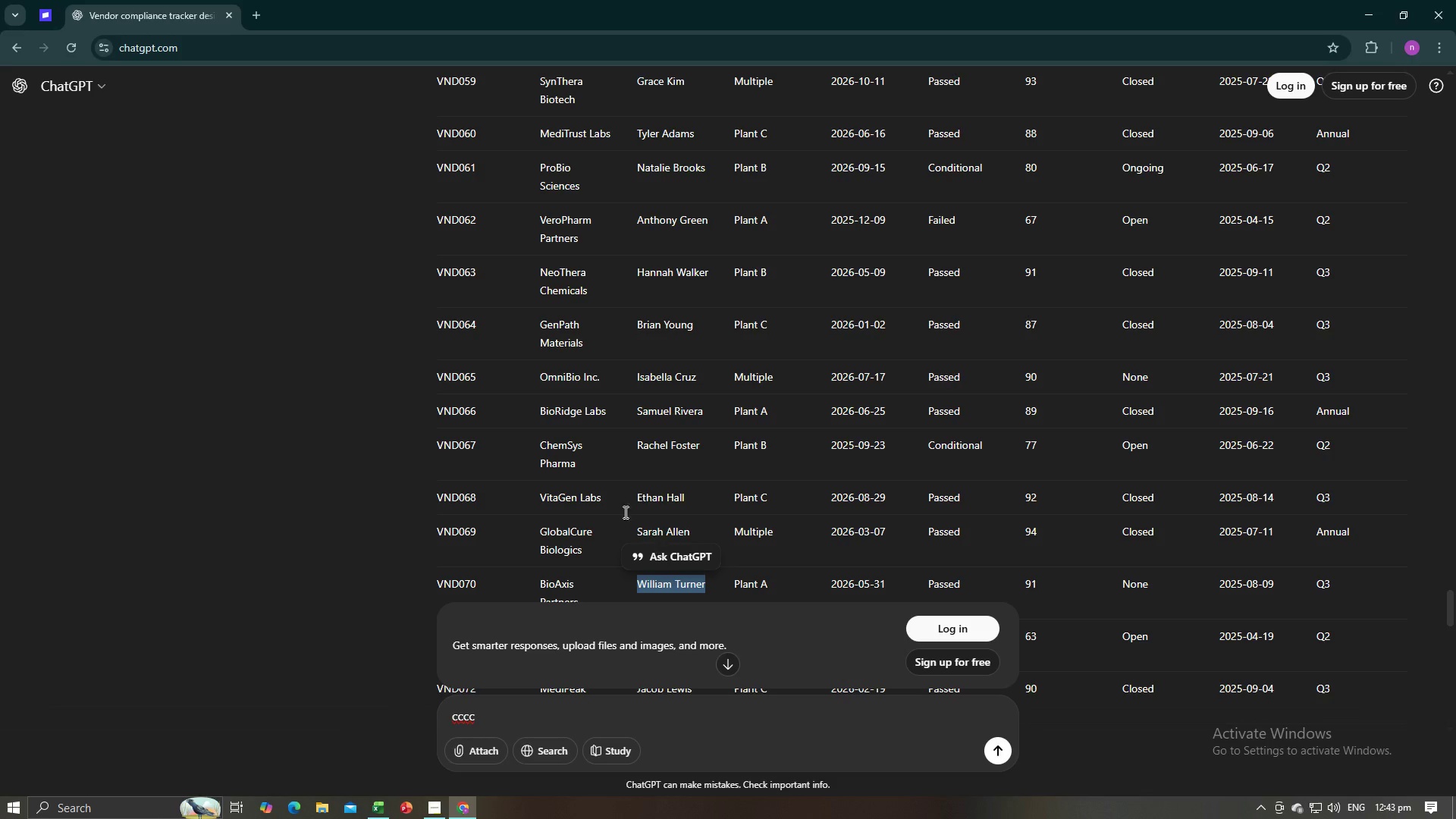 
scroll: coordinate [665, 467], scroll_direction: down, amount: 6.0
 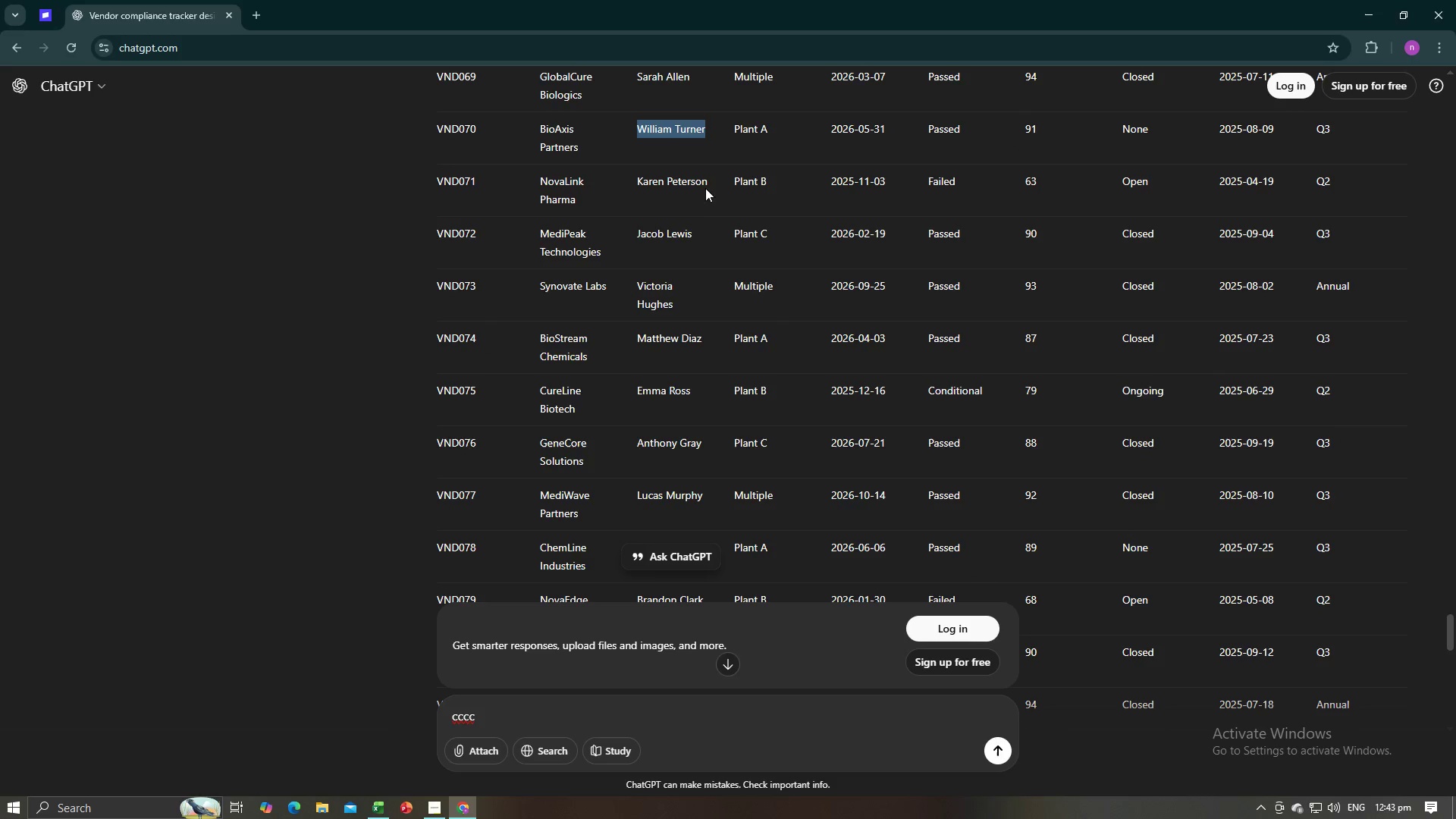 
left_click_drag(start_coordinate=[712, 183], to_coordinate=[638, 182])
 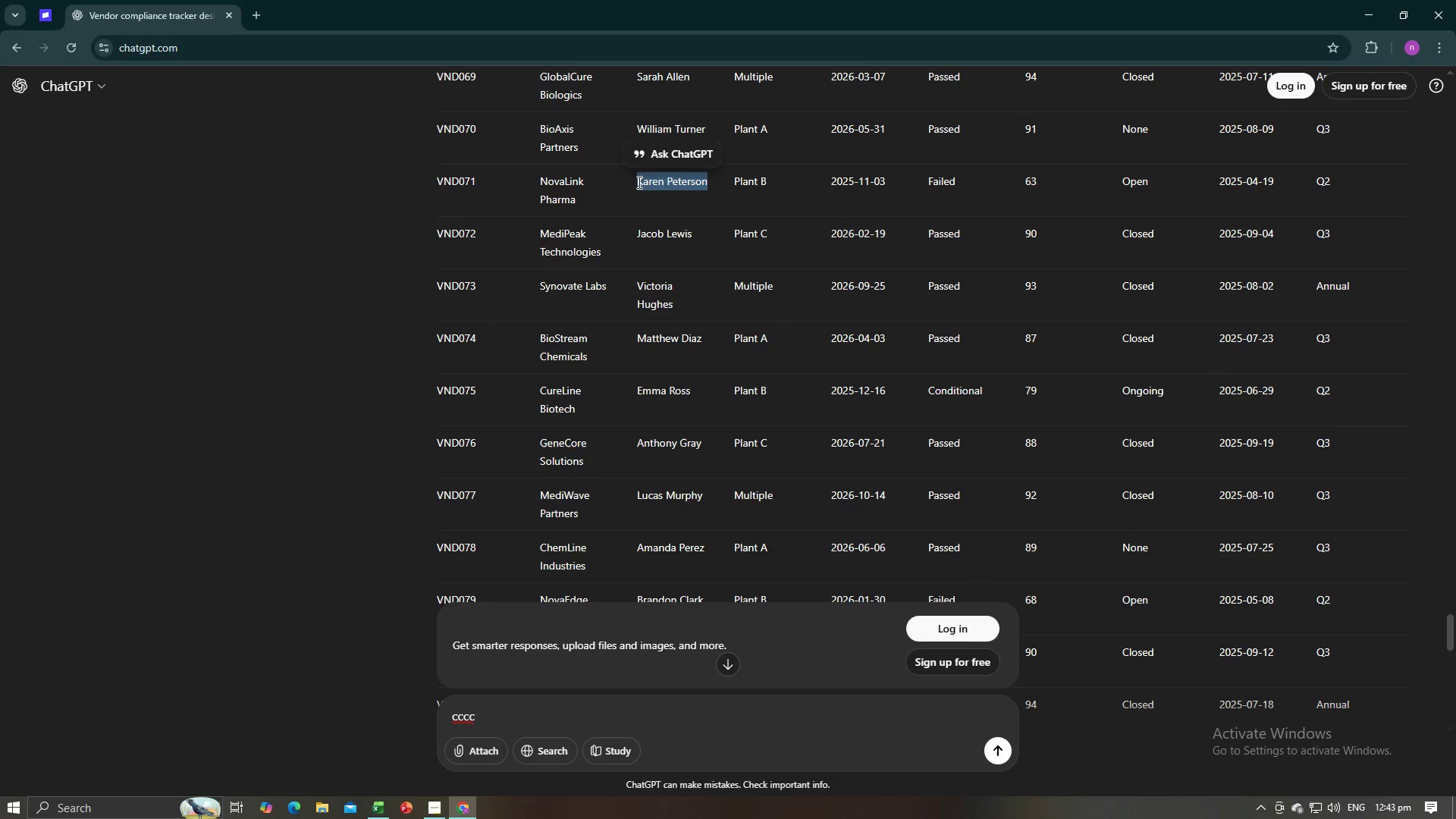 
key(Control+C)
 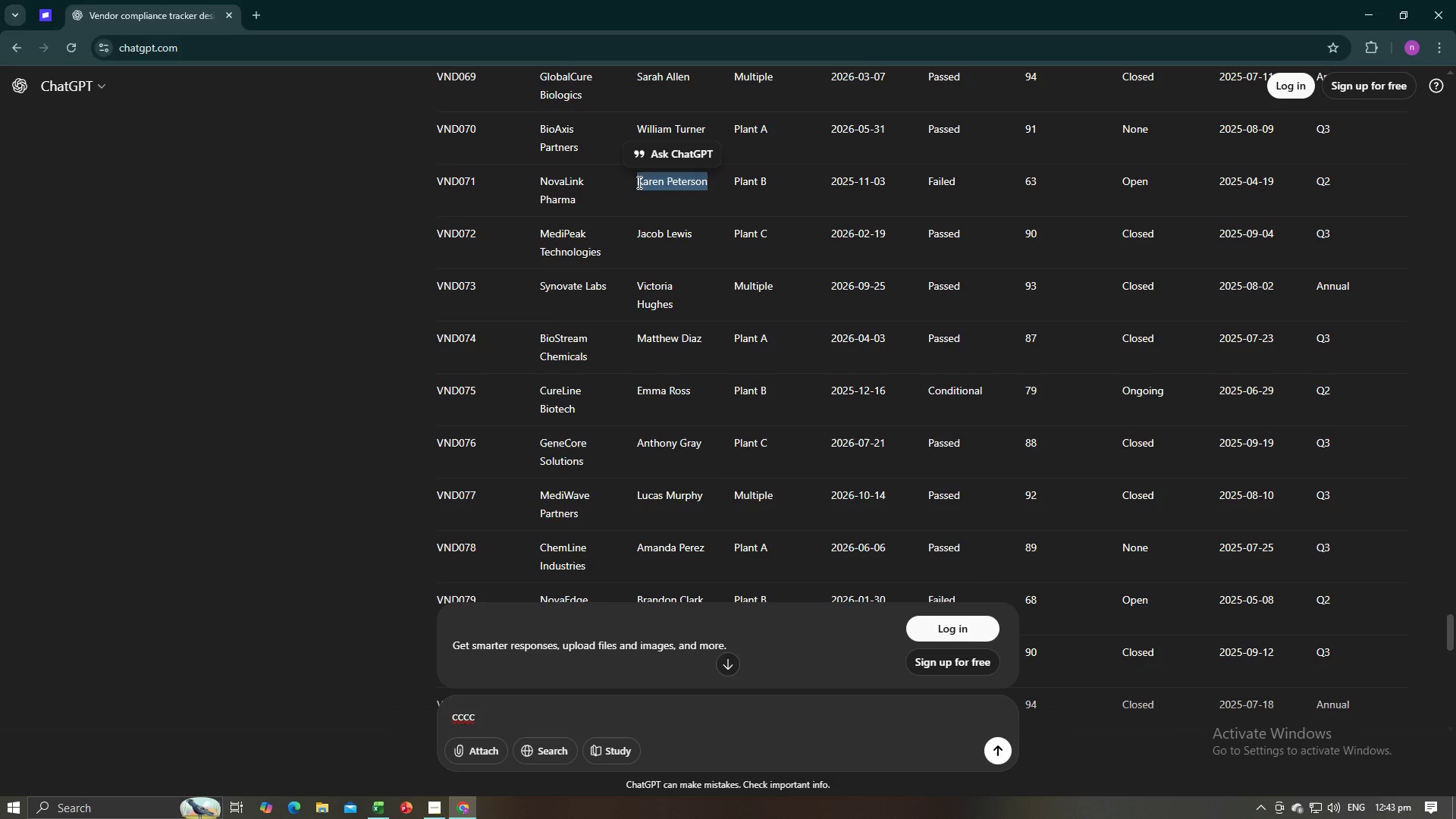 
key(Alt+AltLeft)
 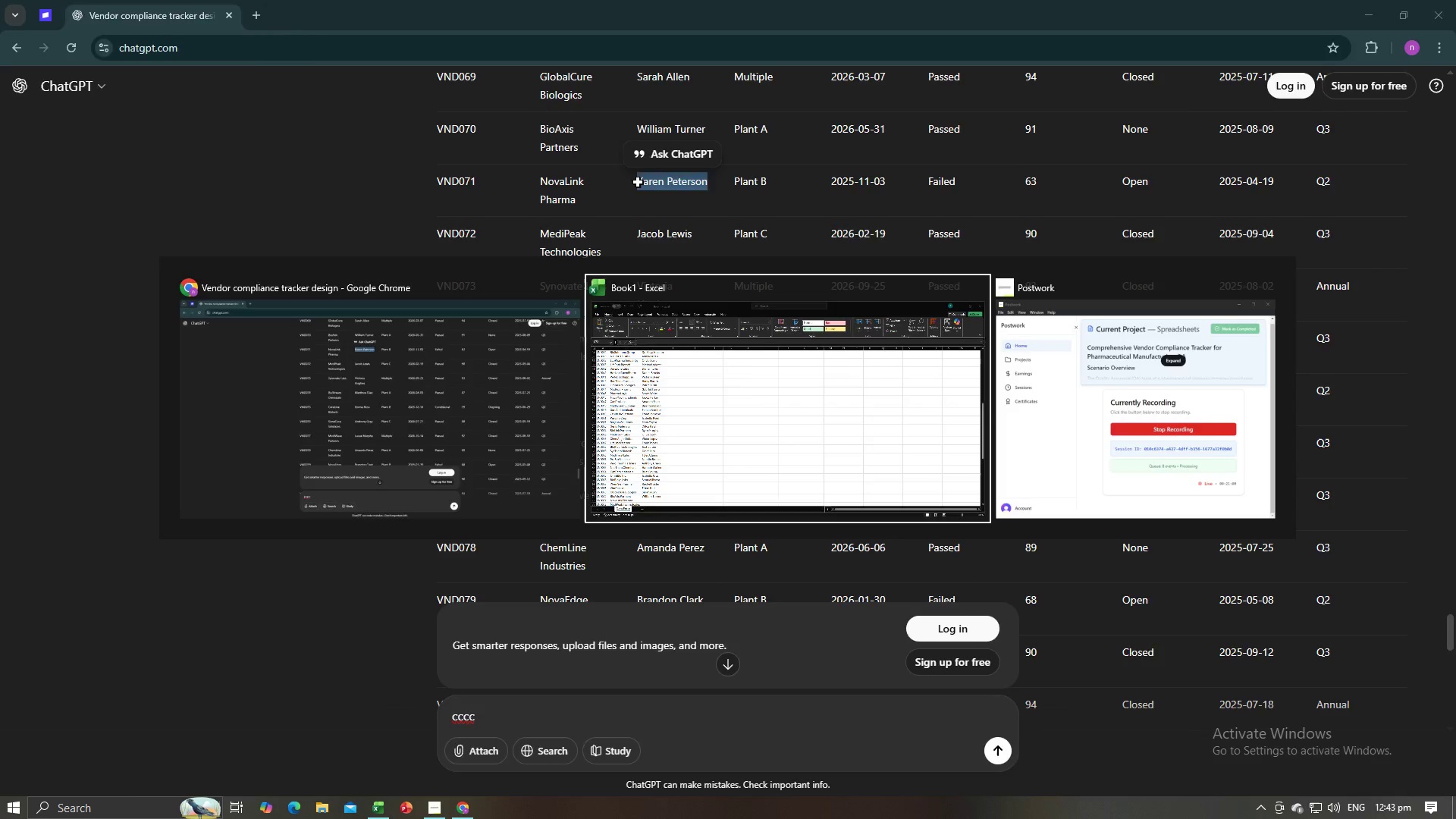 
key(Alt+Tab)
 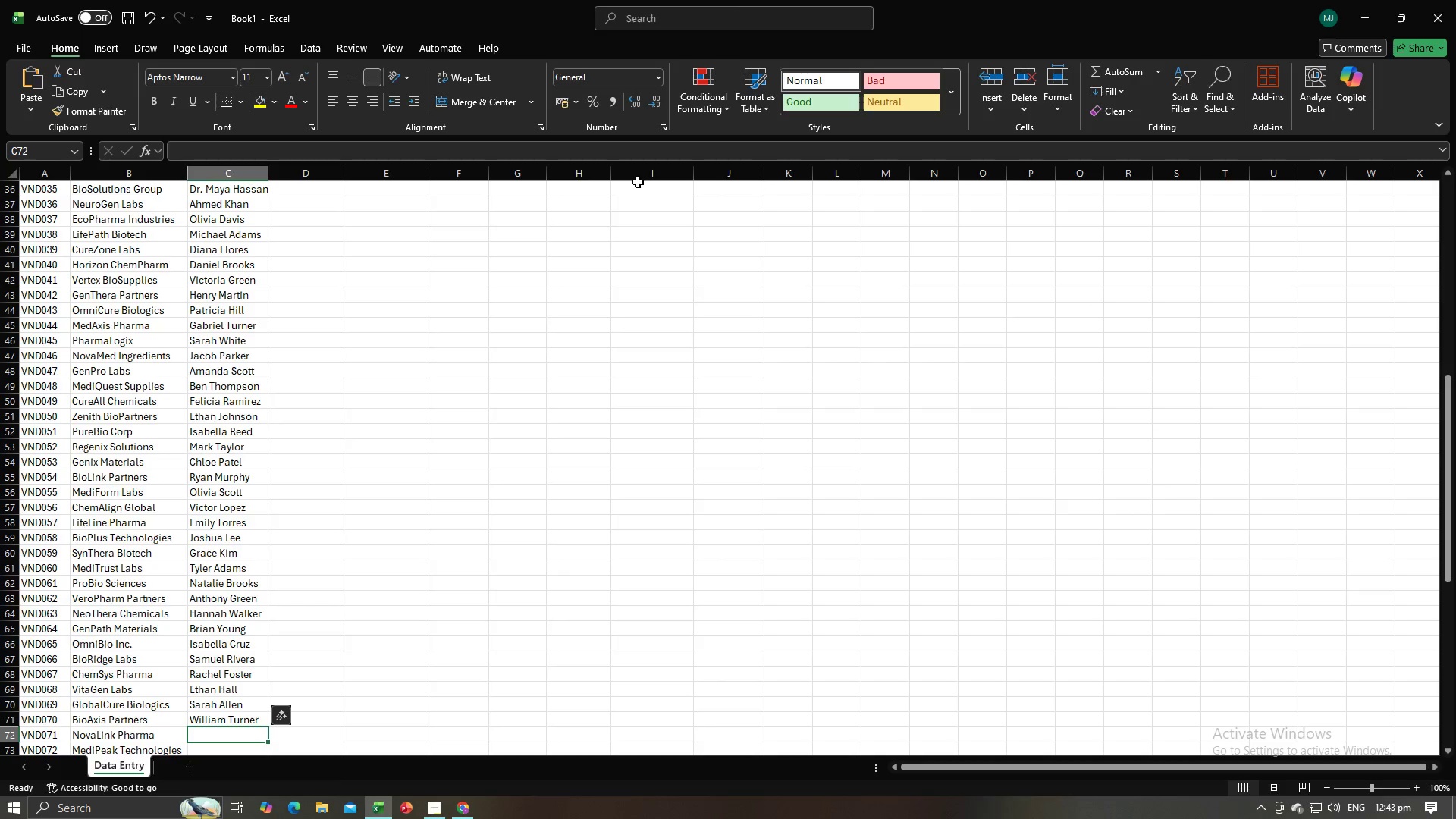 
key(Control+V)
 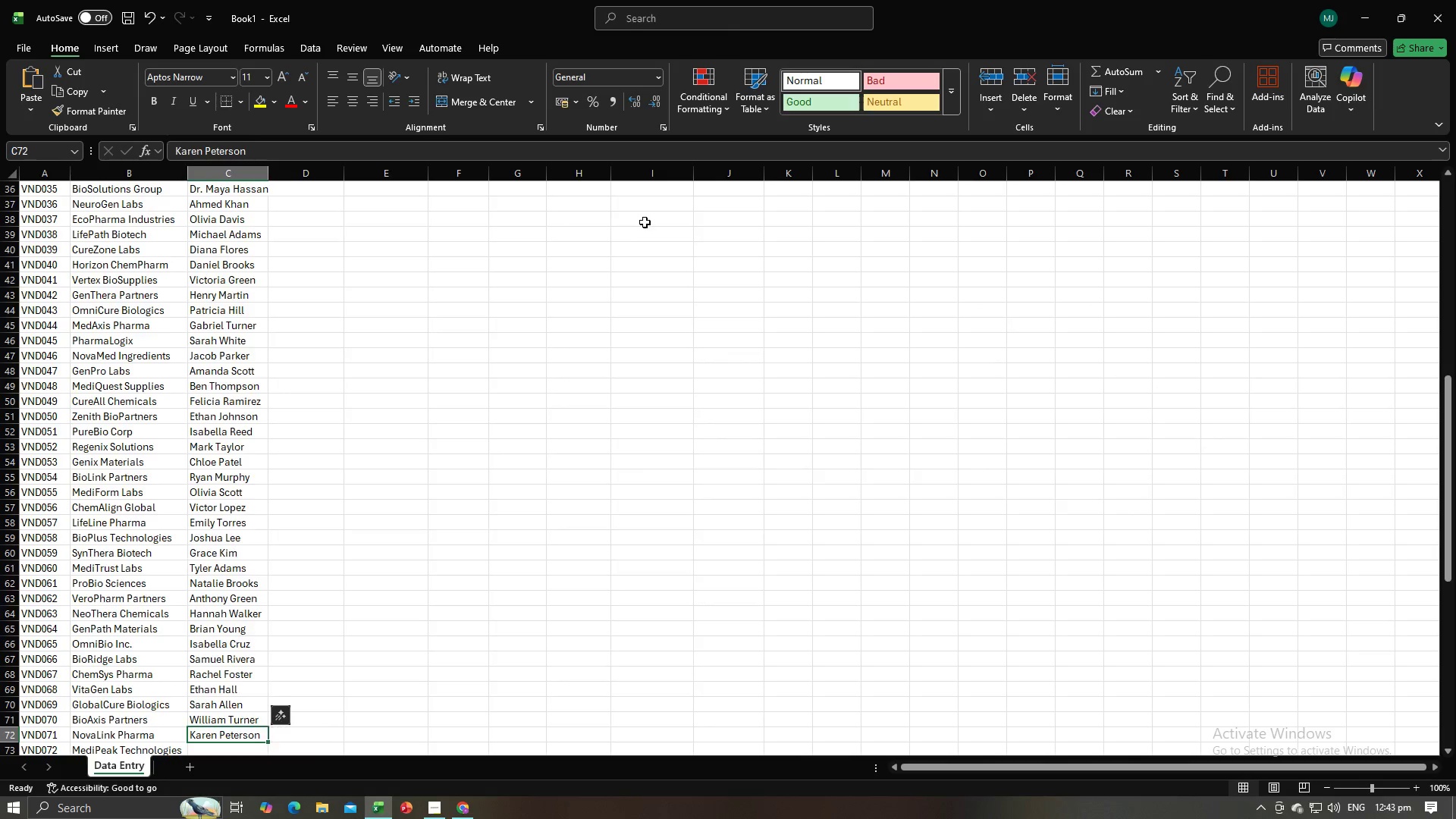 
key(NumpadEnter)
 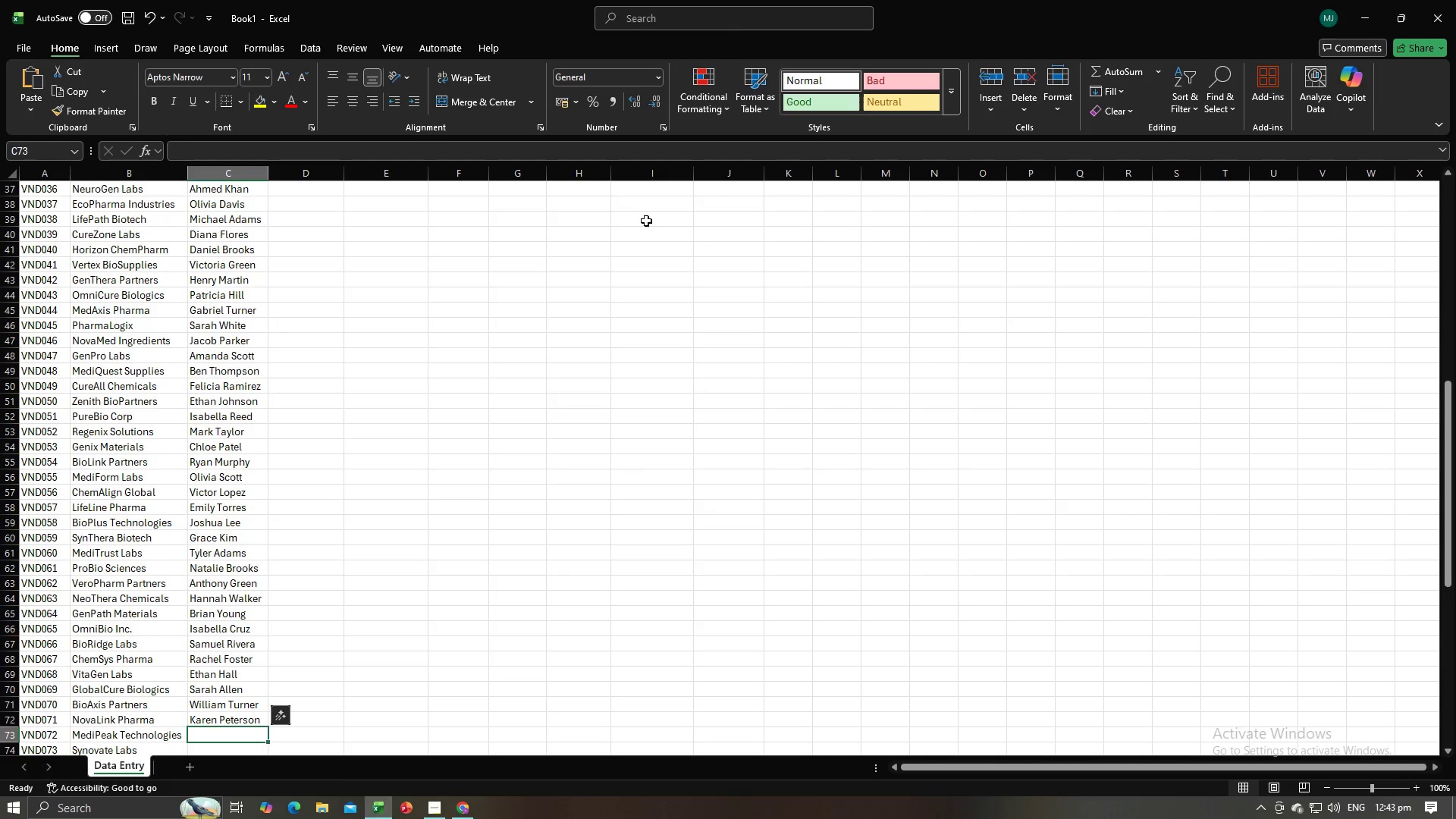 
key(Alt+AltLeft)
 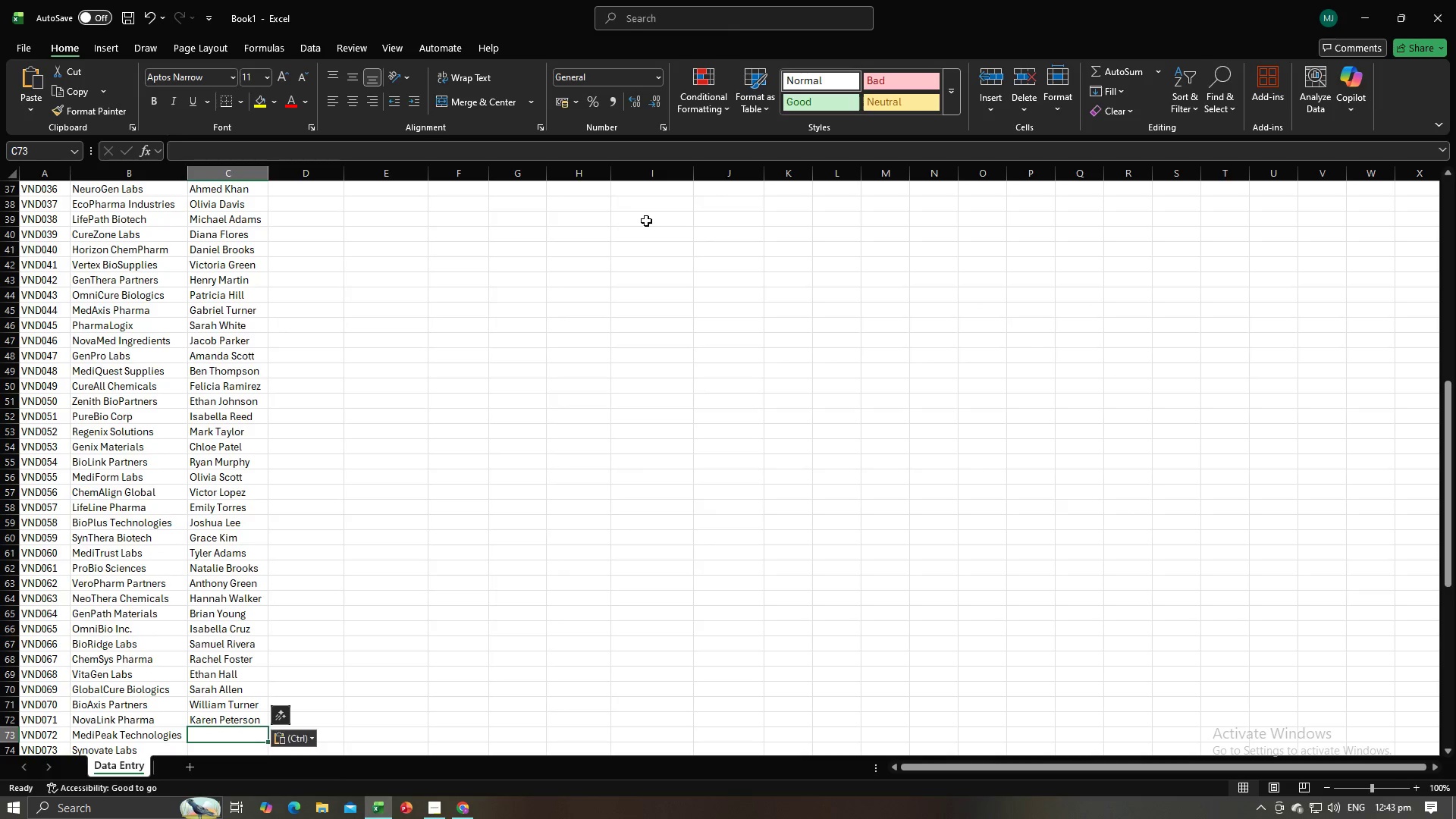 
key(Alt+Tab)
 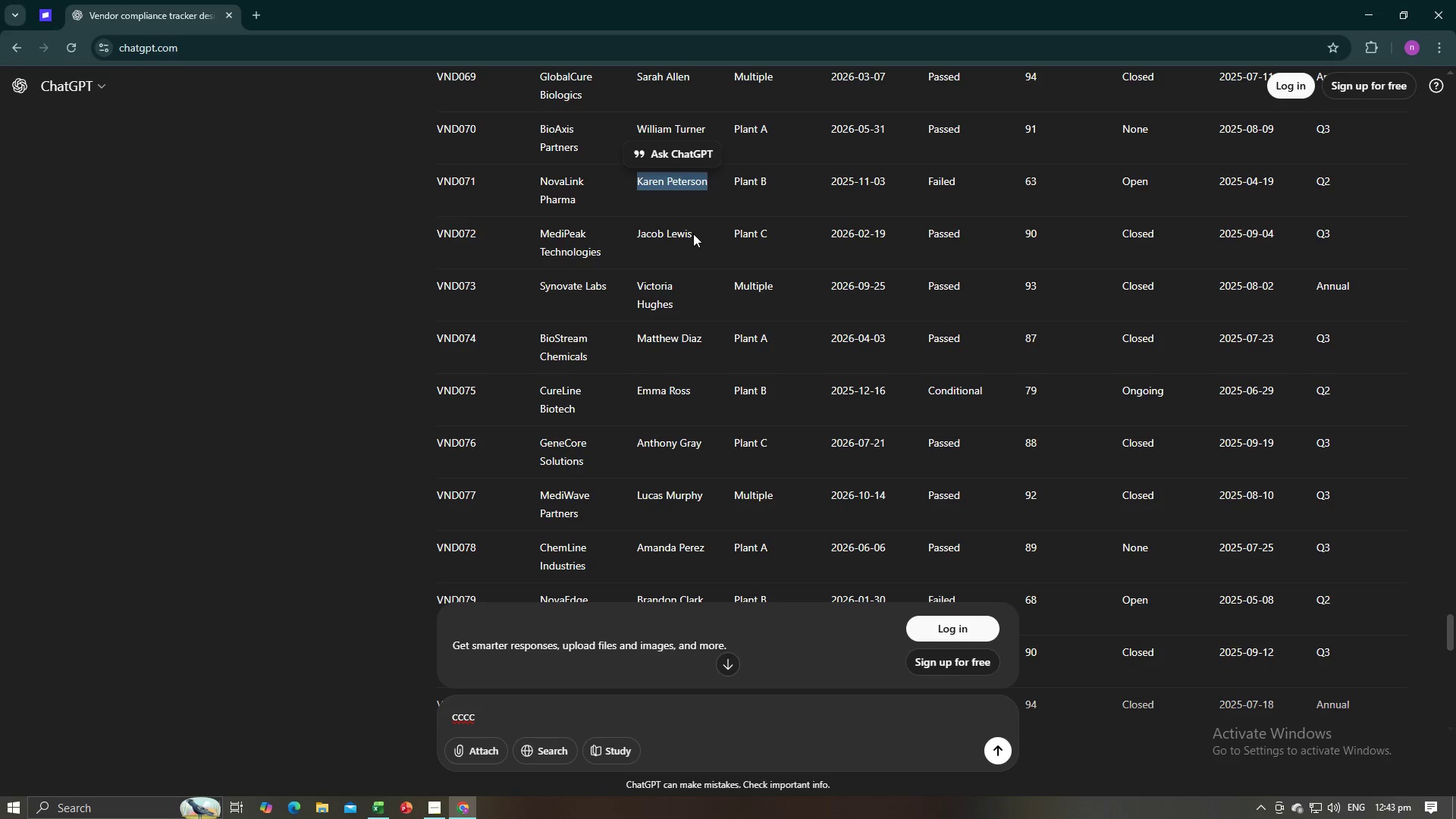 
left_click_drag(start_coordinate=[695, 231], to_coordinate=[637, 231])
 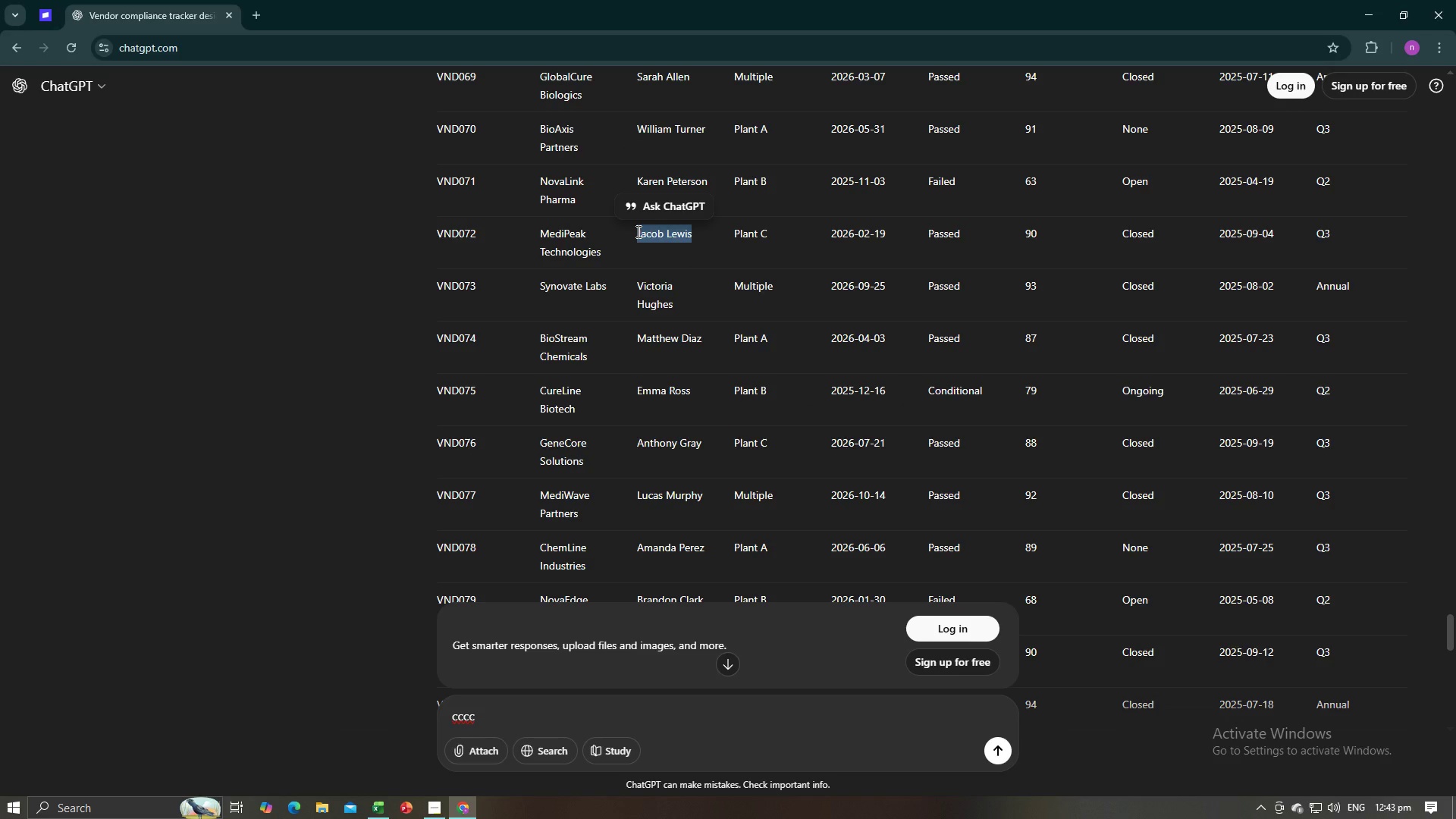 
key(Control+C)
 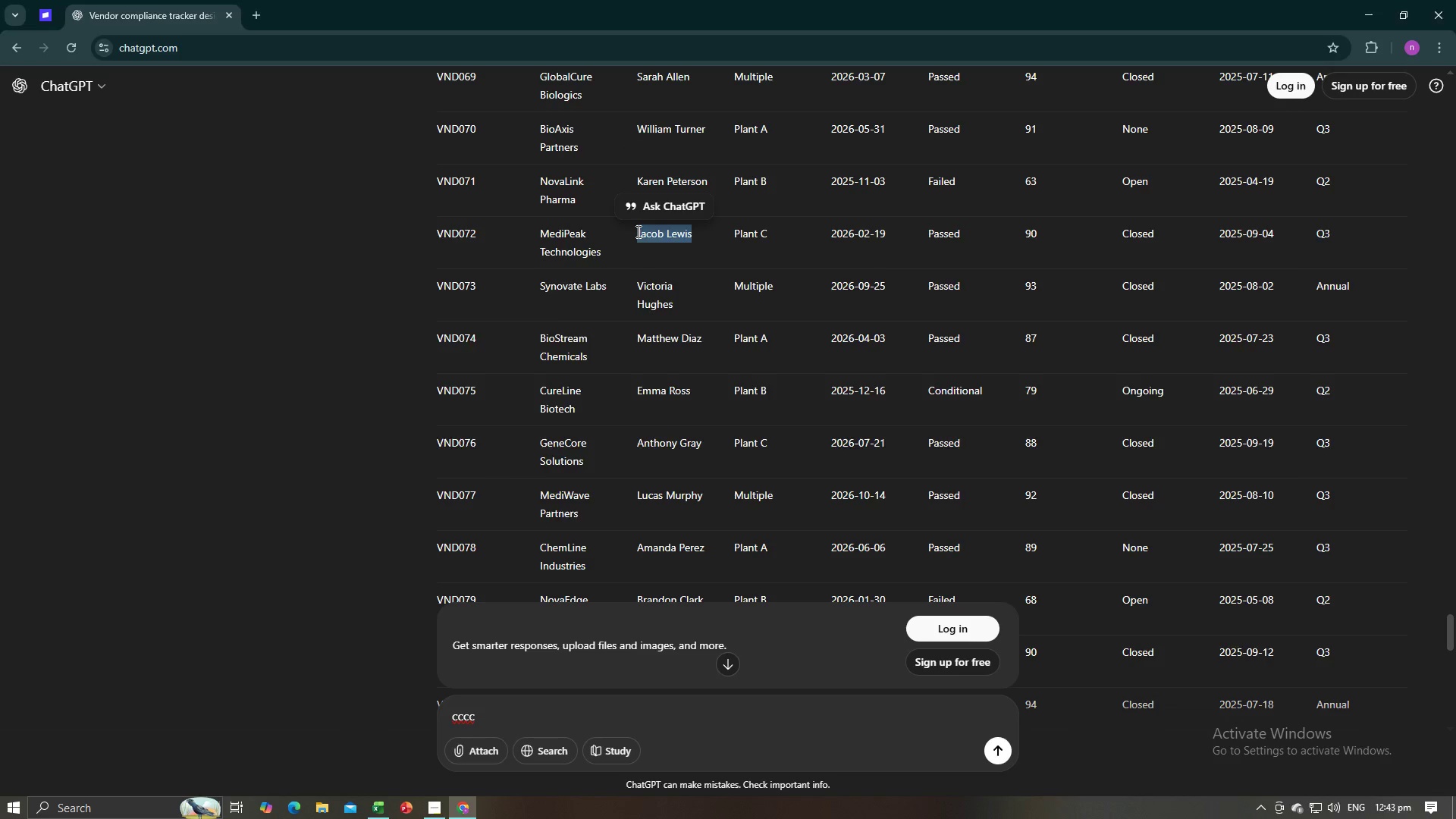 
key(Alt+AltLeft)
 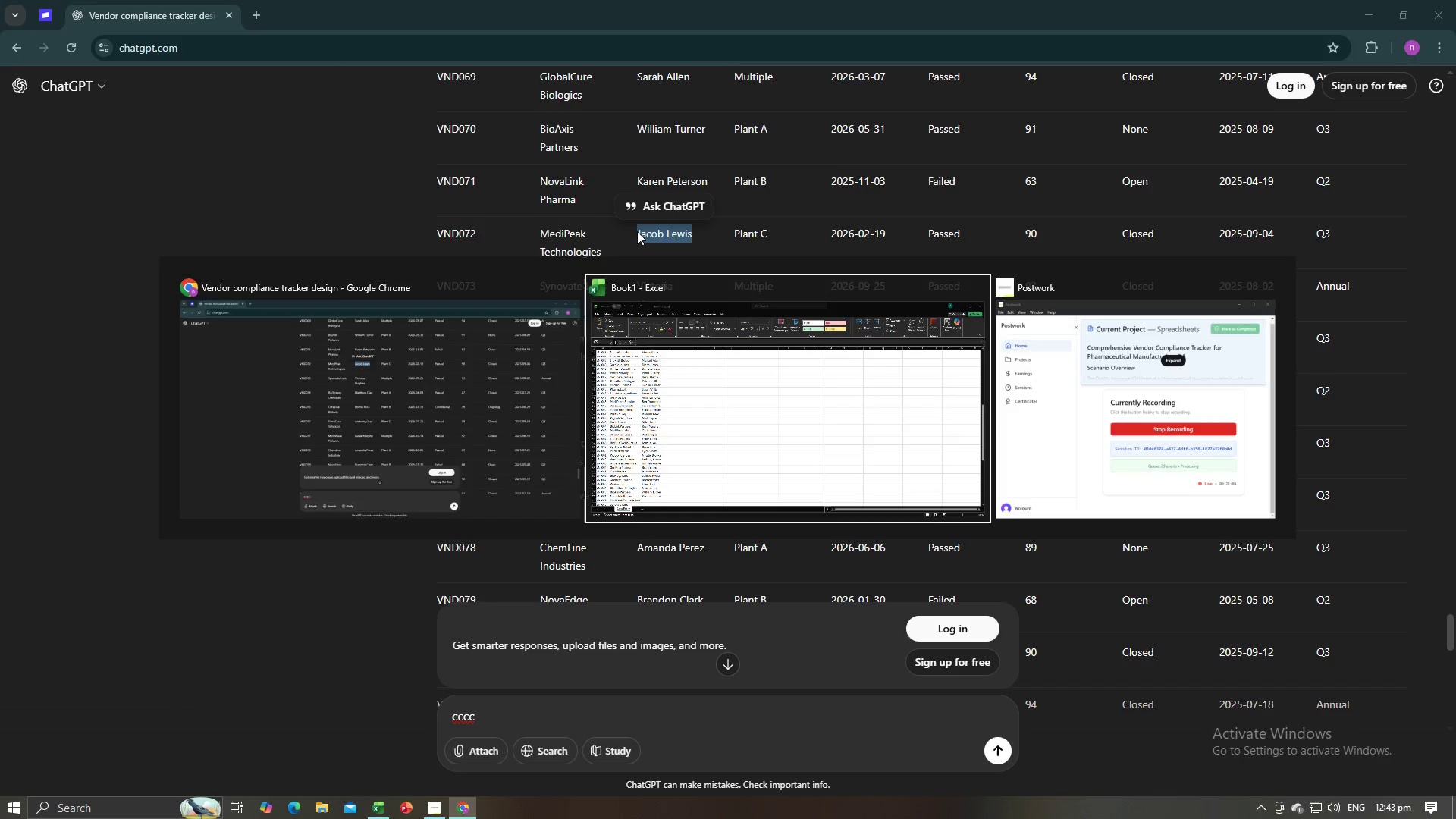 
key(Alt+Tab)
 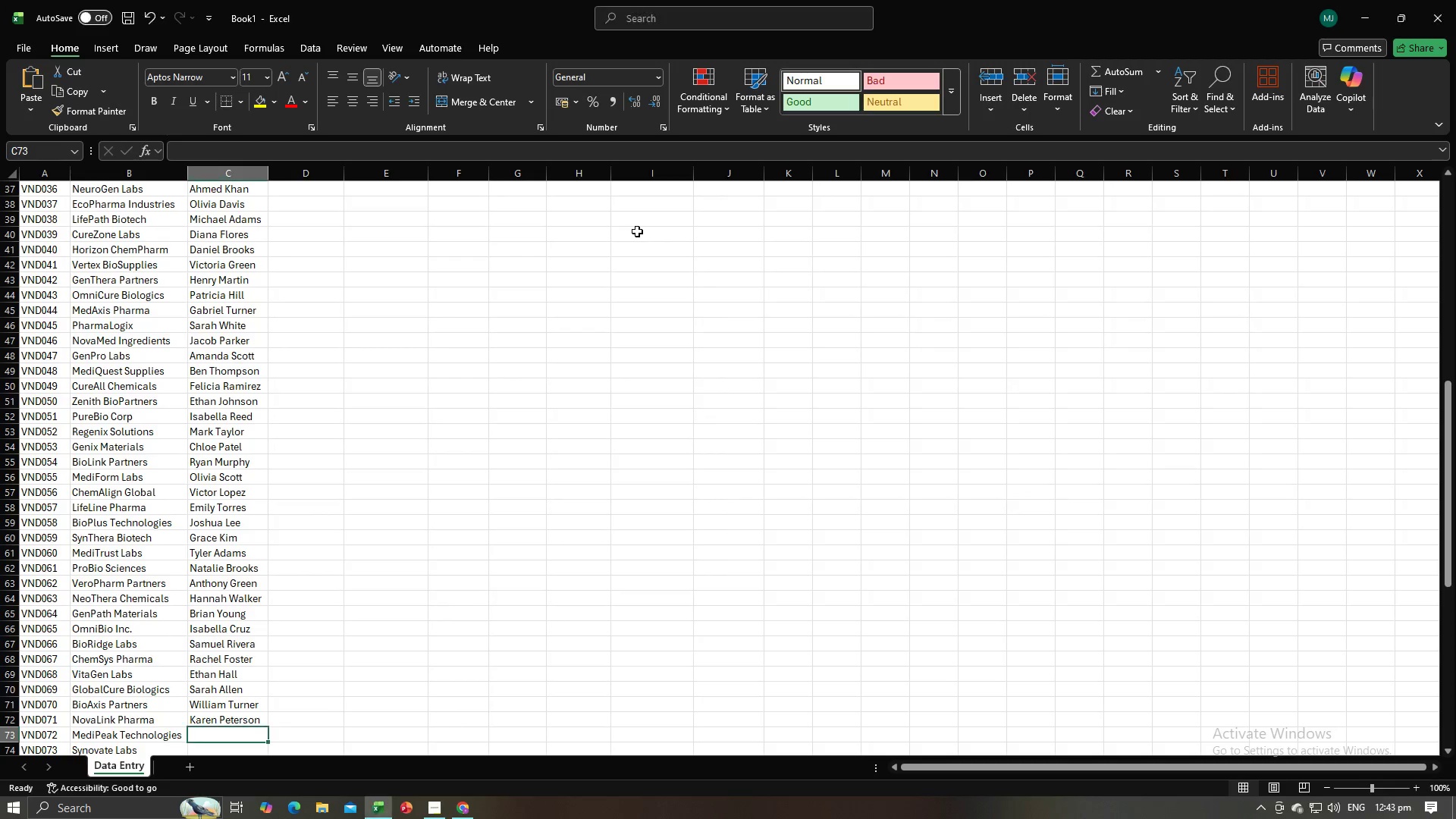 
key(Control+V)
 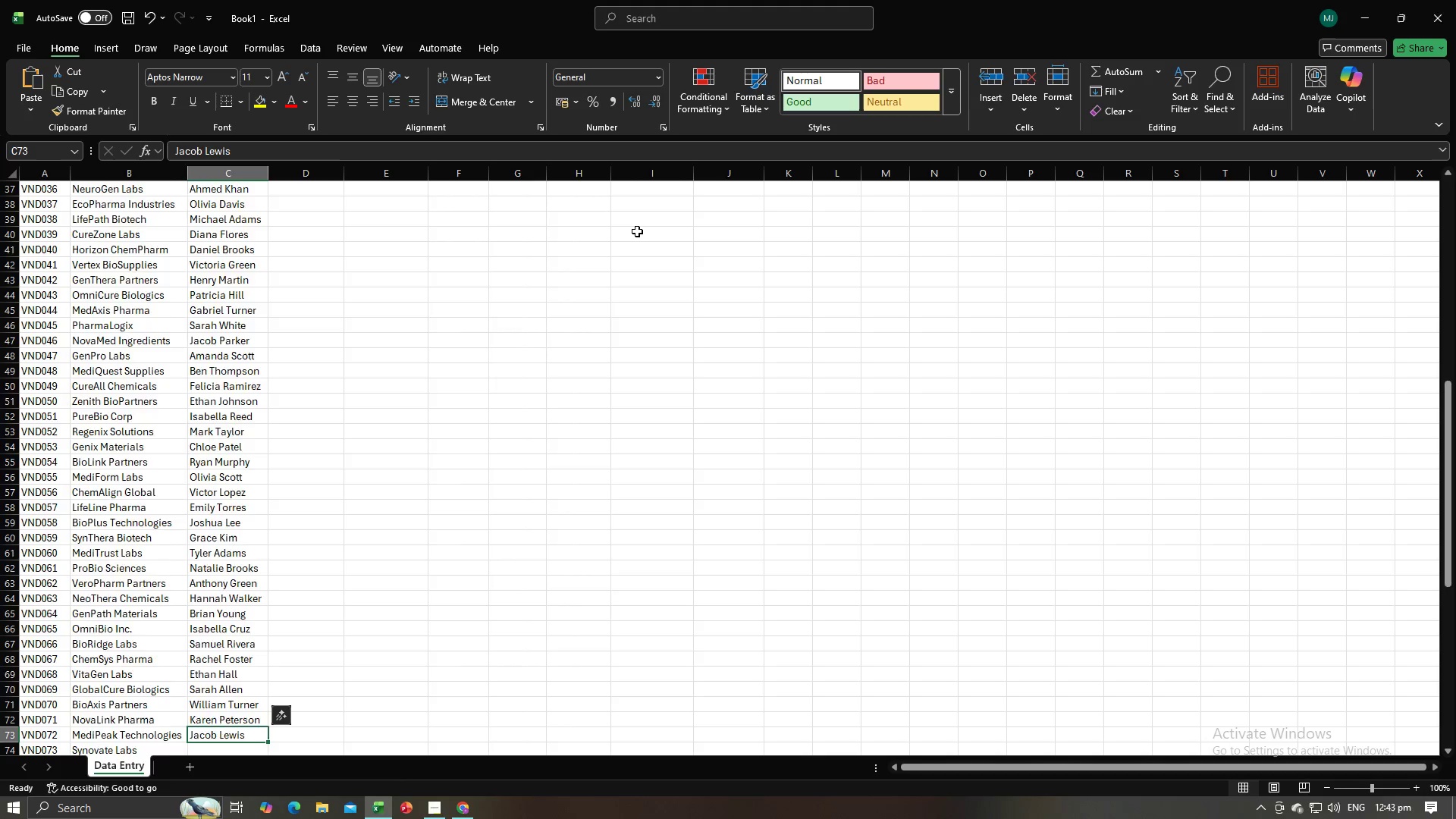 
key(NumpadEnter)
 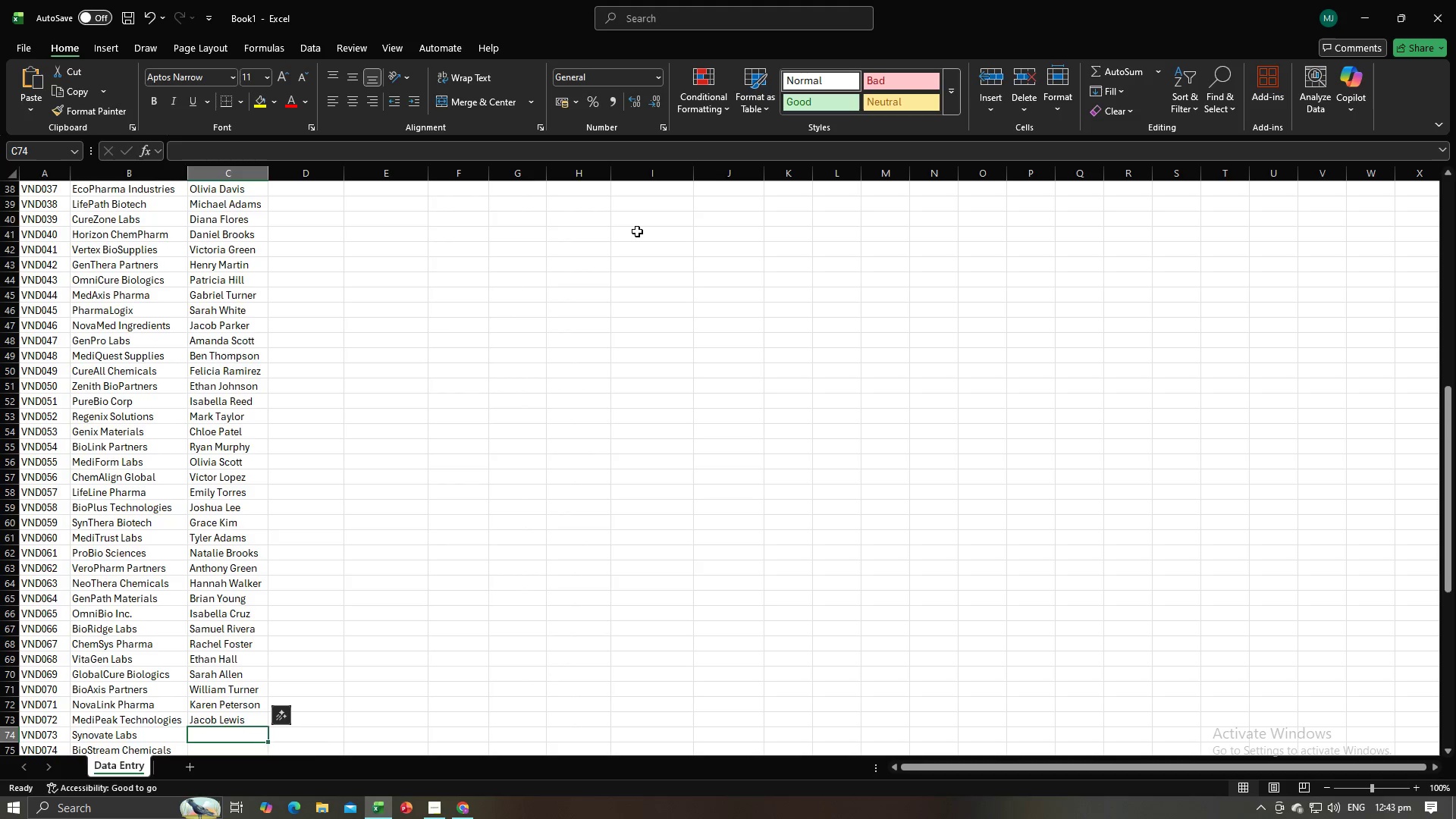 
key(Alt+AltLeft)
 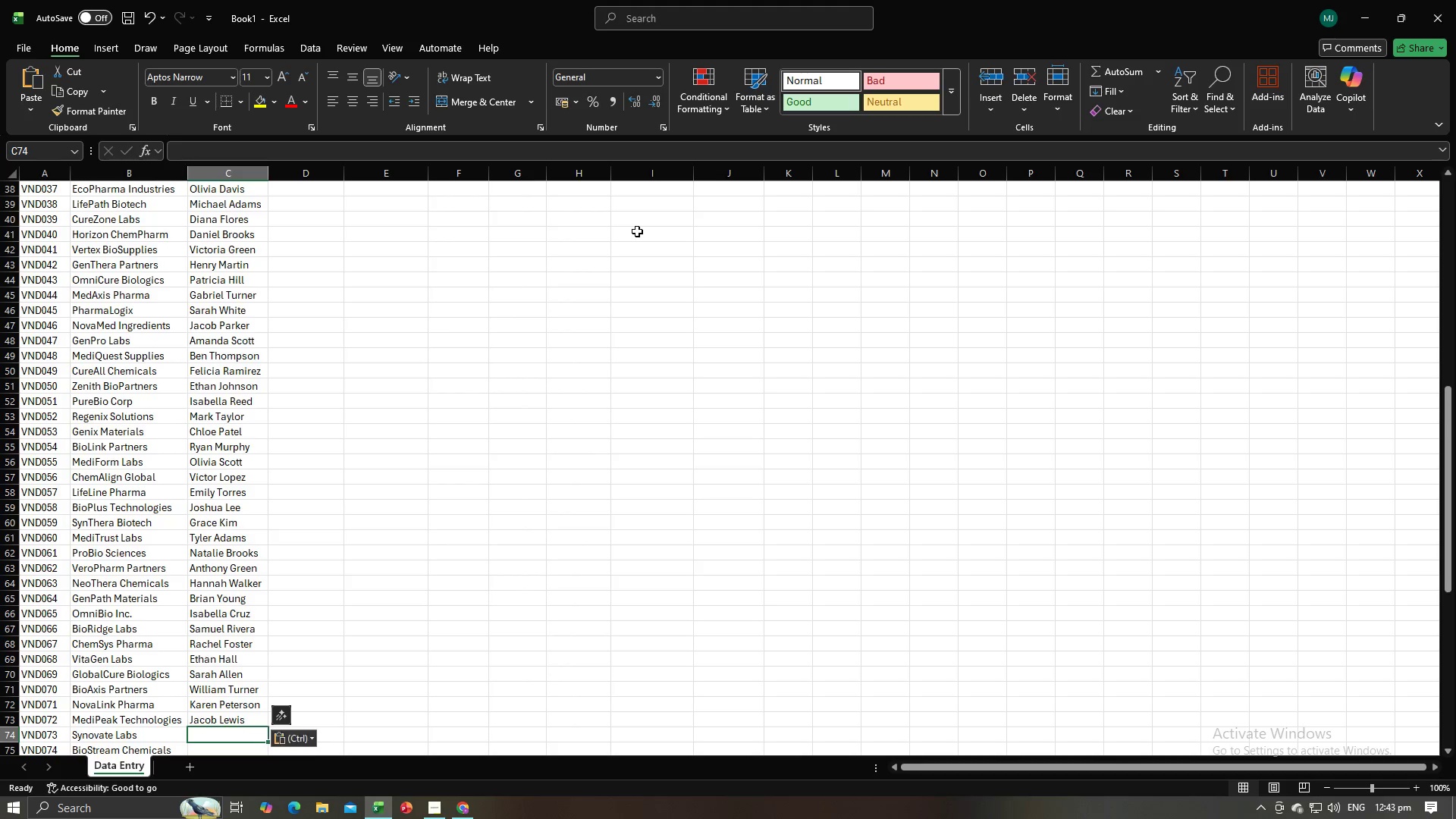 
key(Alt+Tab)
 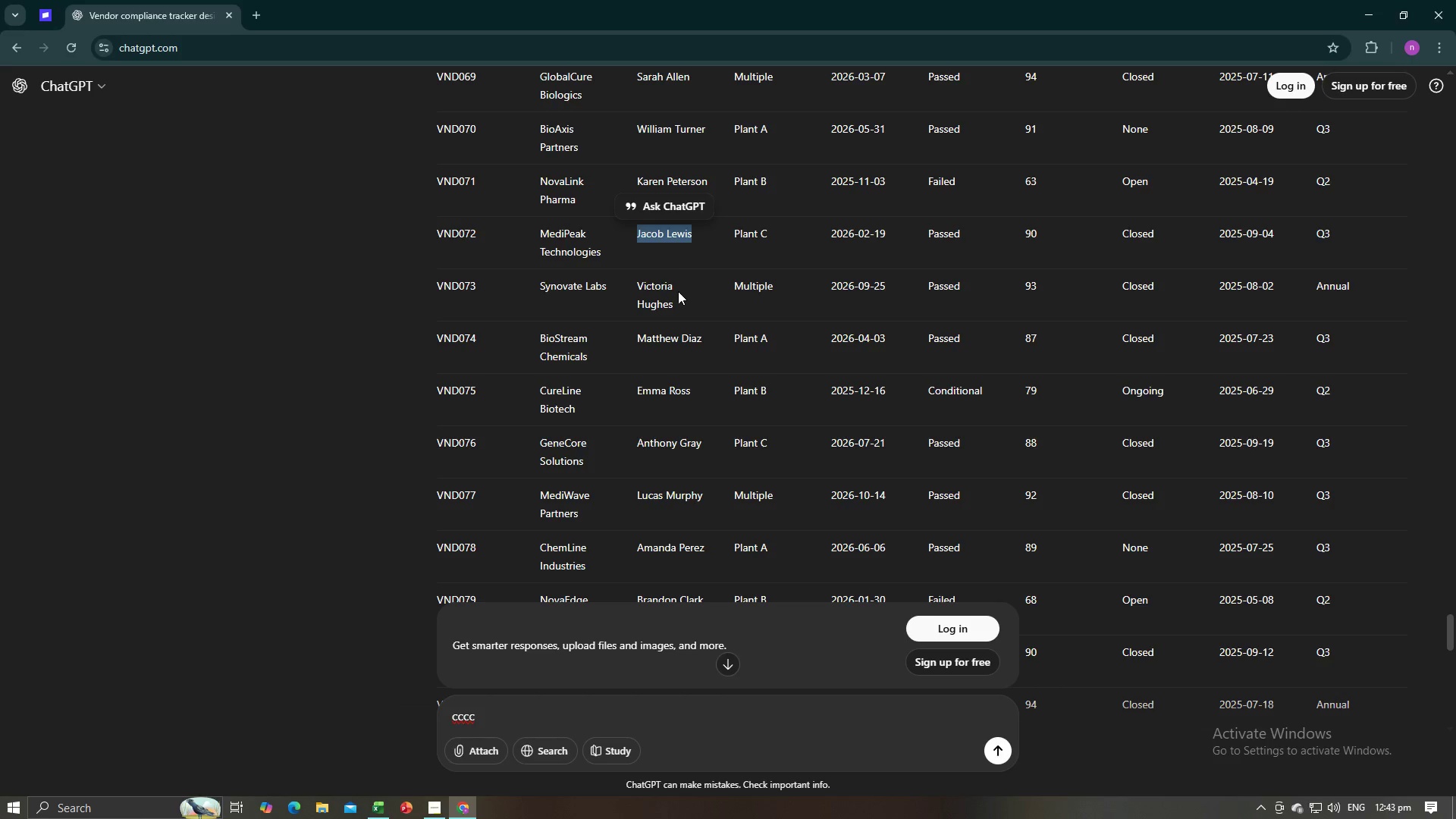 
left_click_drag(start_coordinate=[673, 299], to_coordinate=[639, 288])
 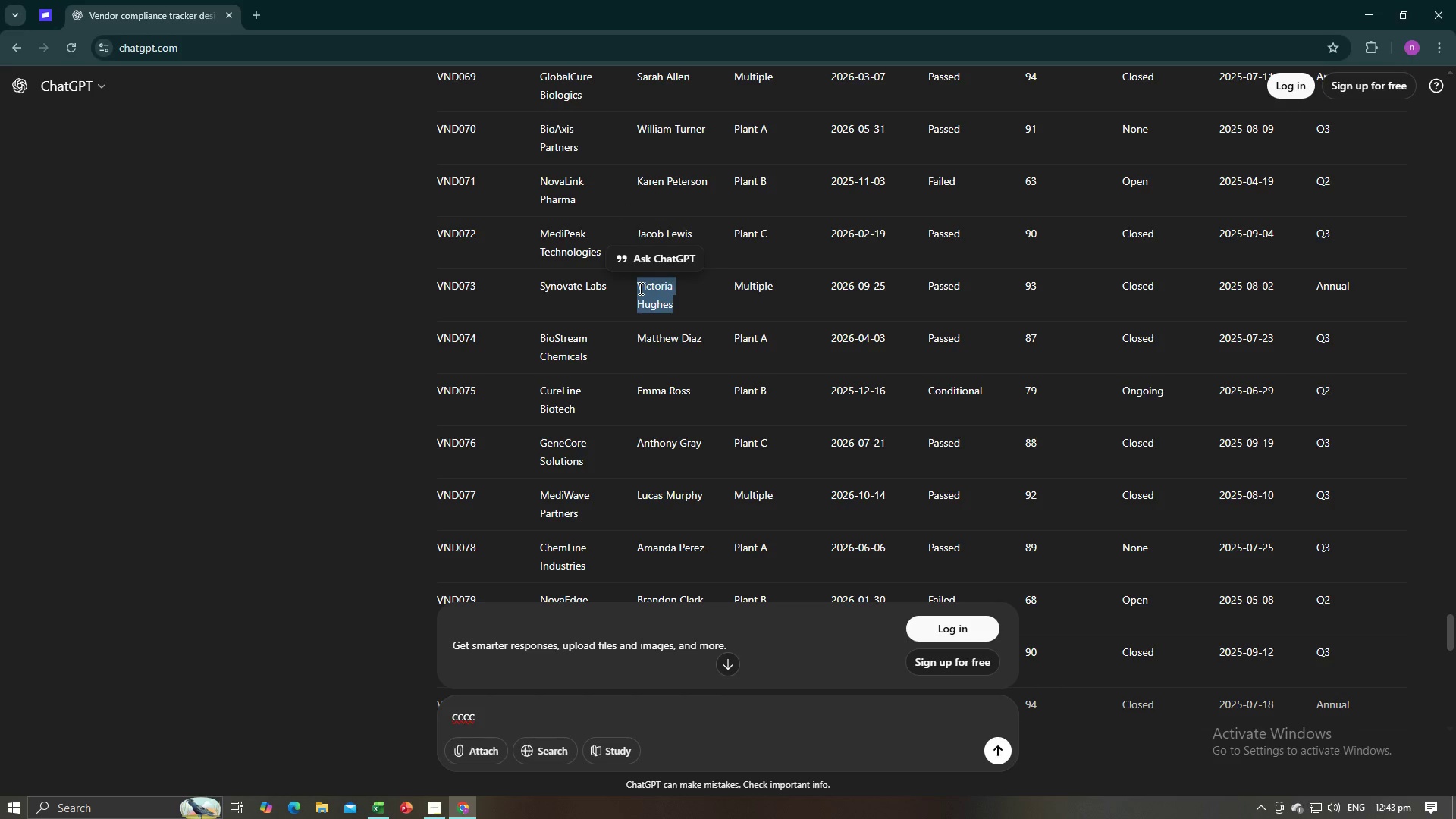 
key(Control+C)
 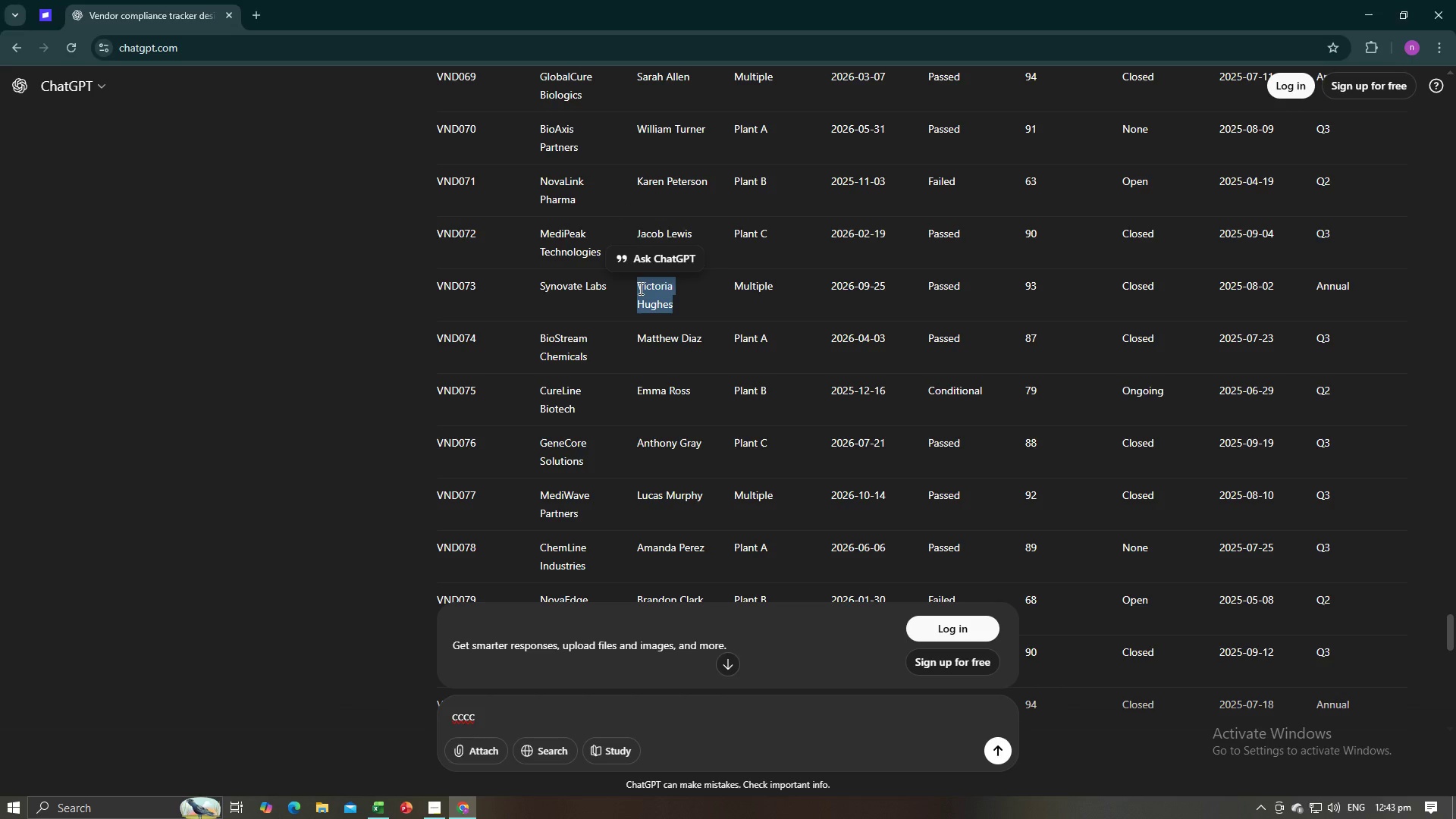 
key(Alt+AltLeft)
 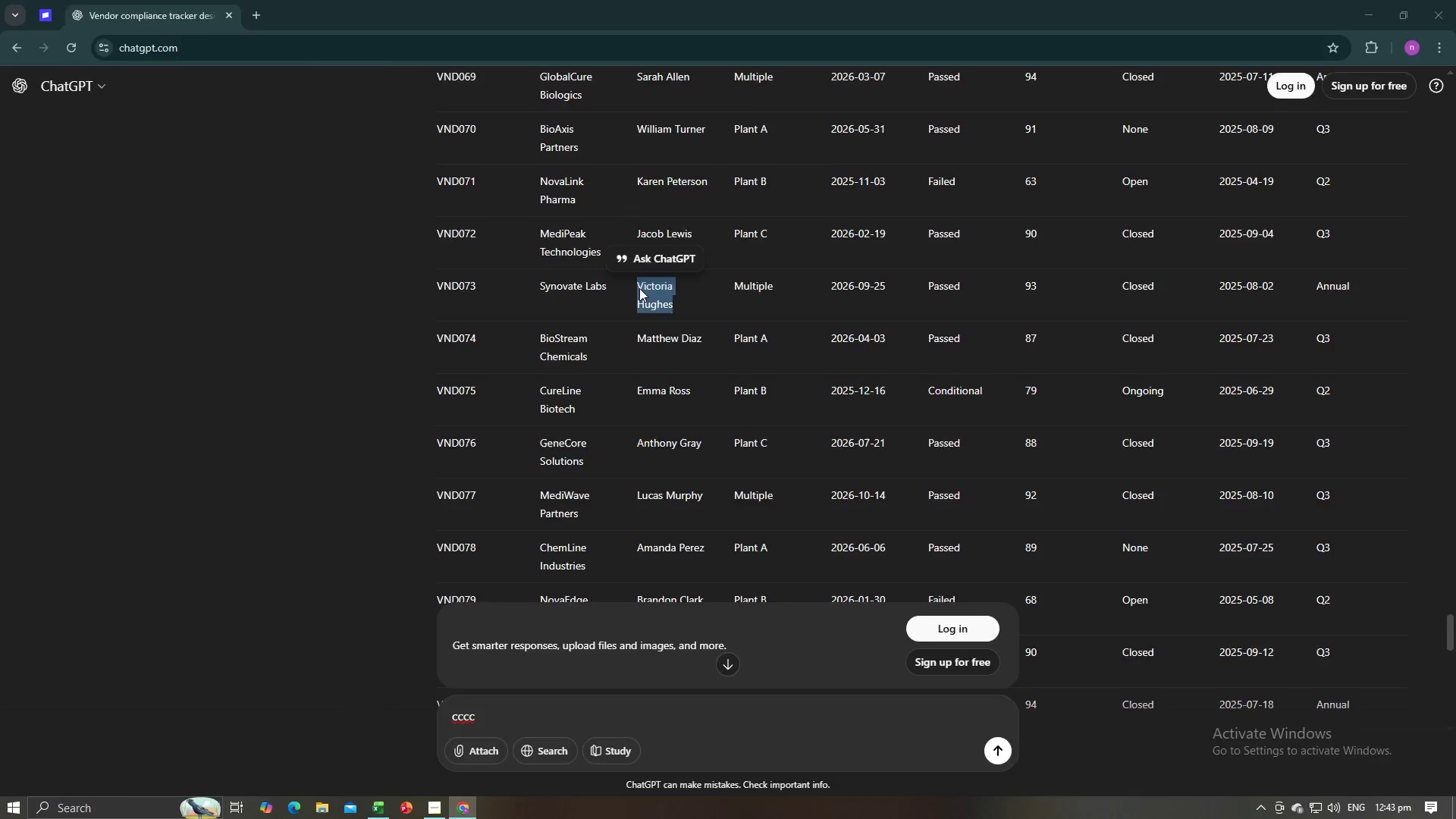 
key(Alt+Tab)
 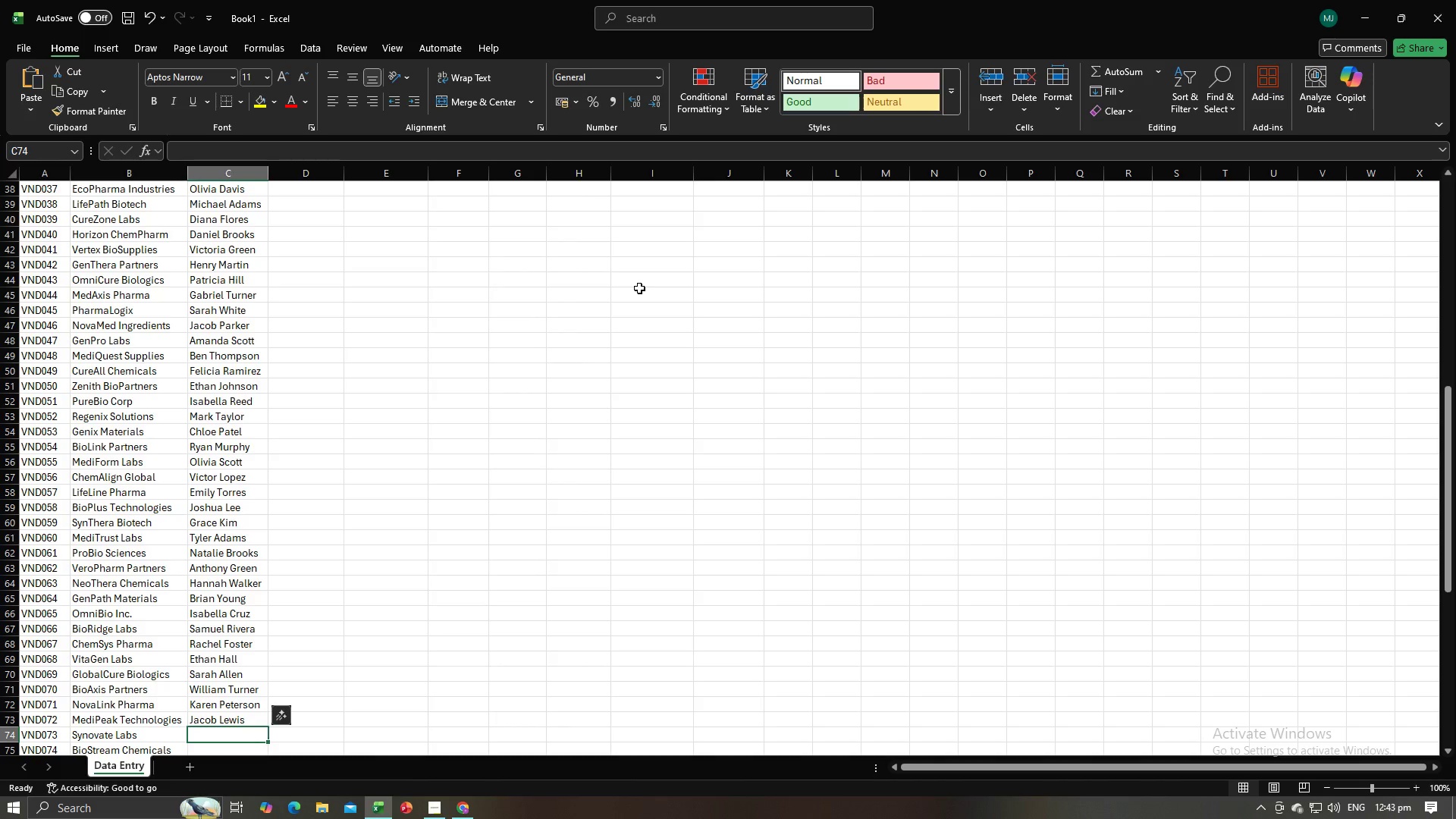 
key(Control+V)
 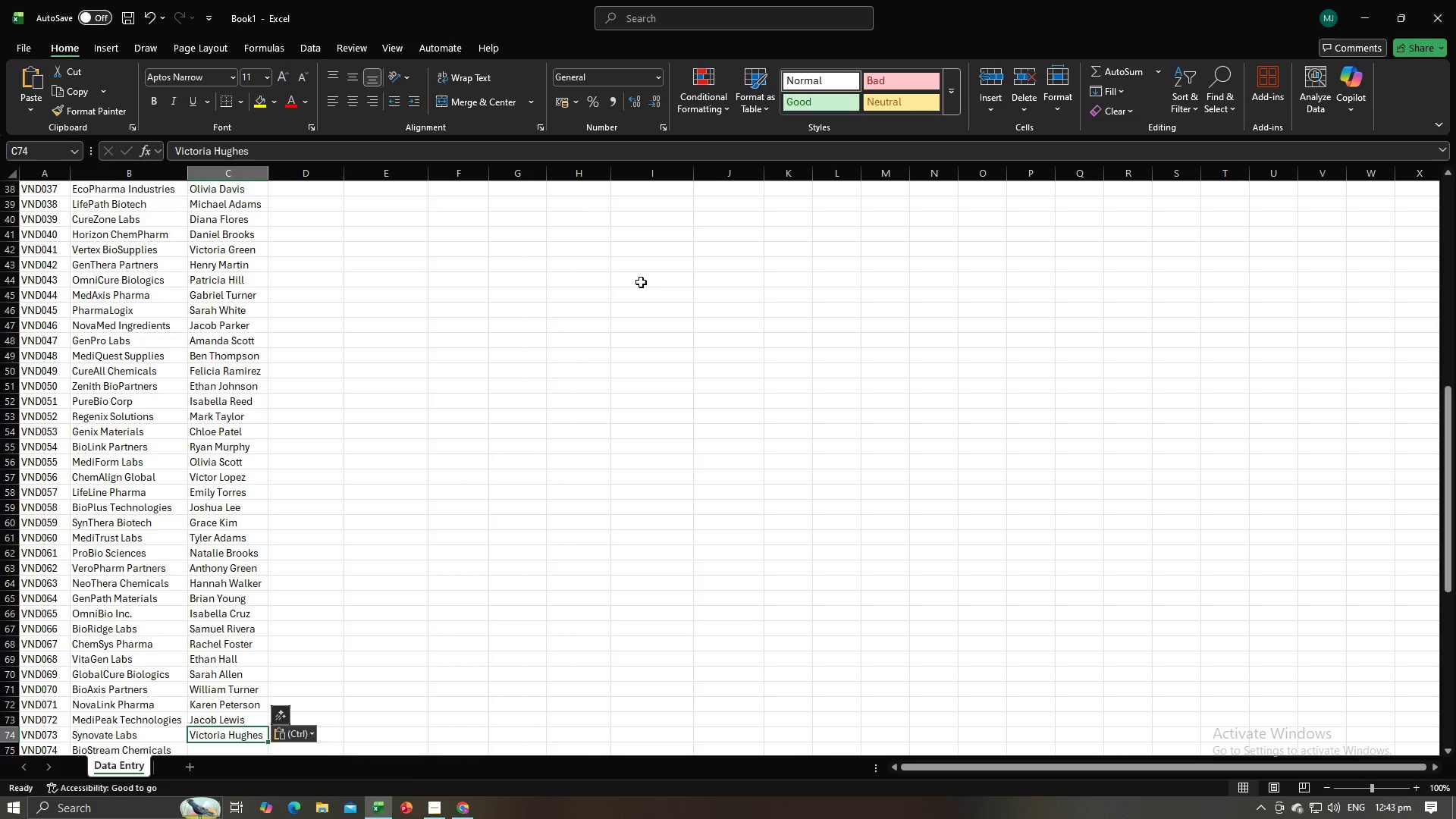 
key(NumpadEnter)
 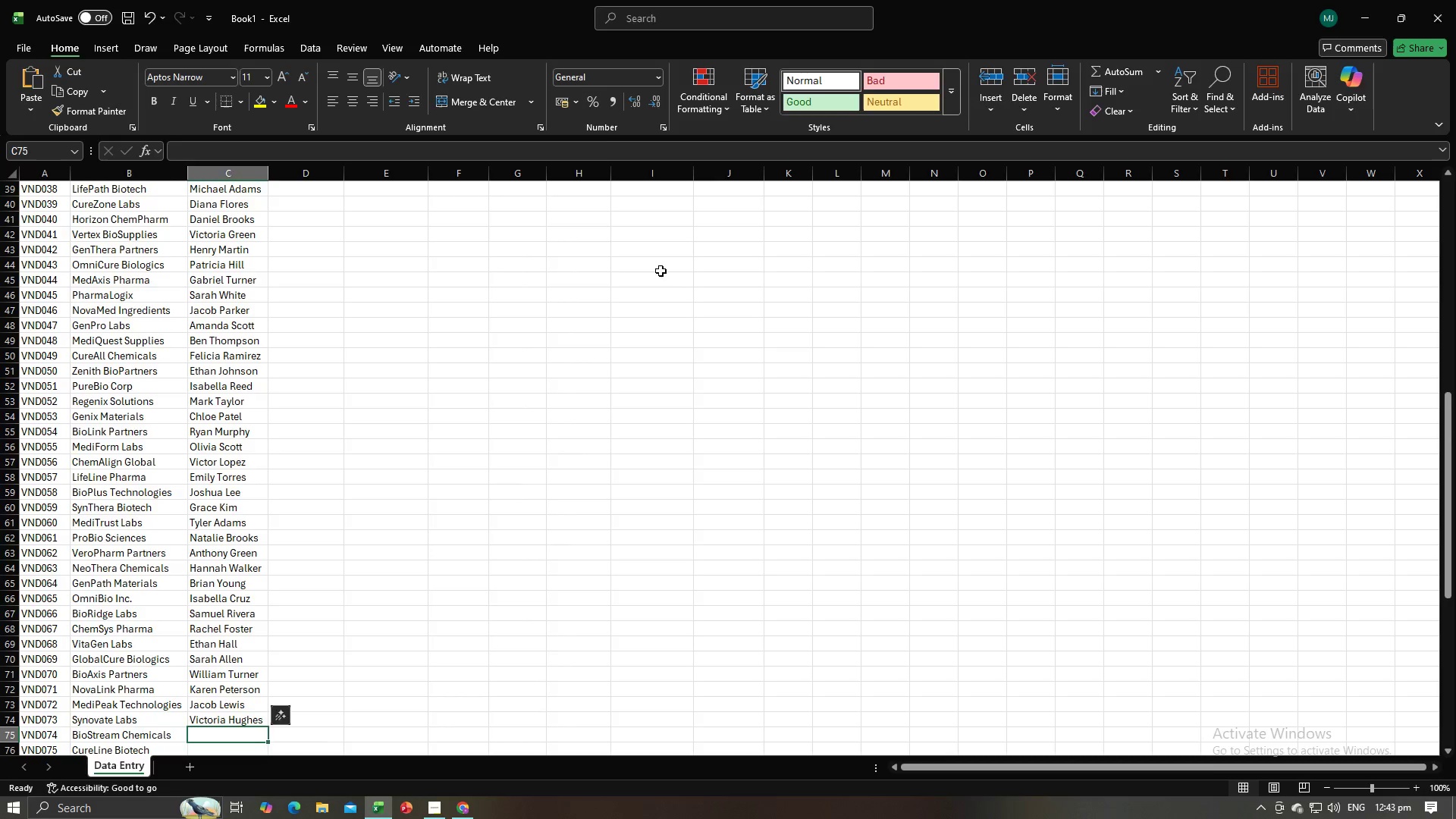 
key(Alt+AltLeft)
 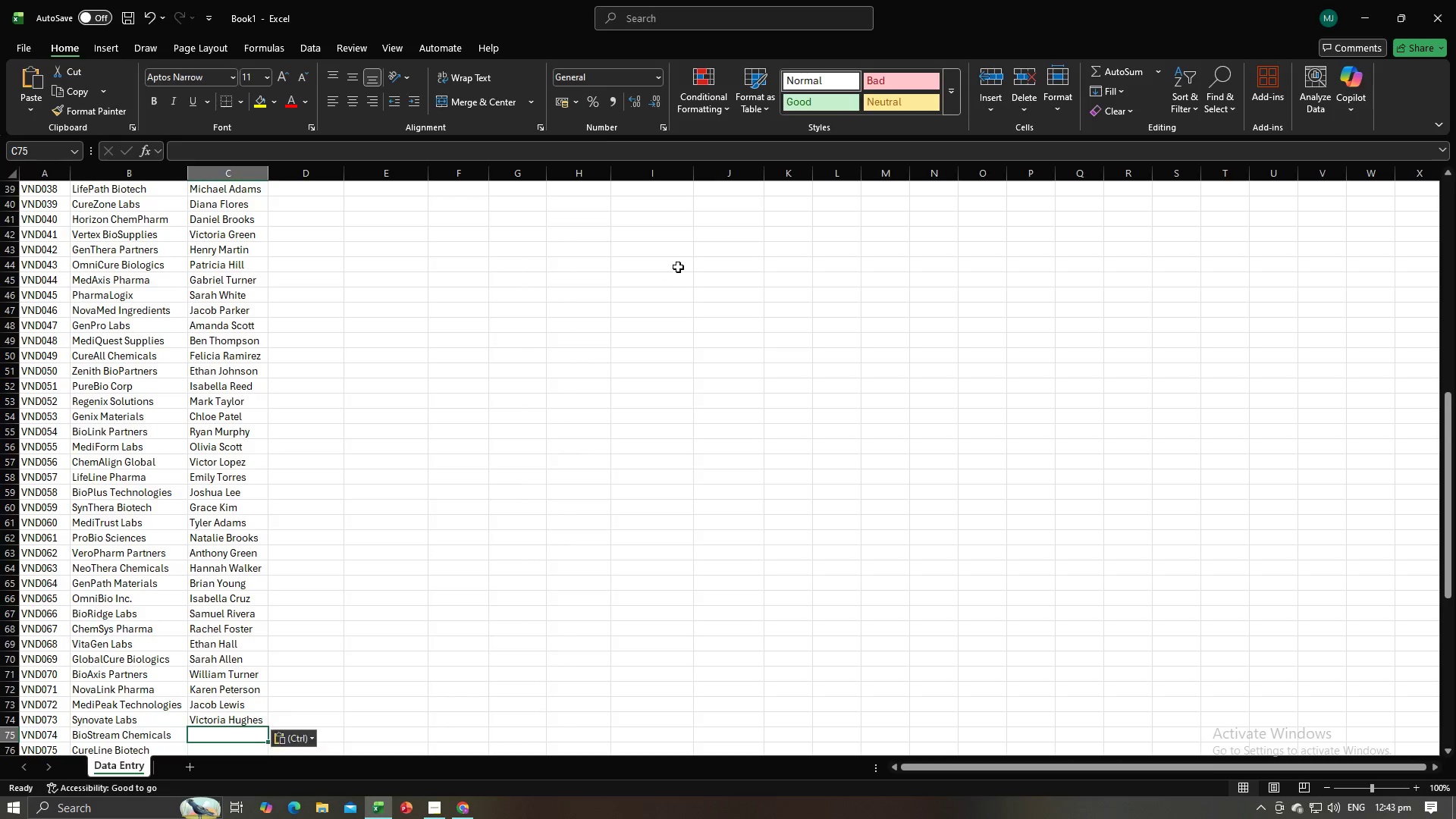 
key(Alt+Tab)
 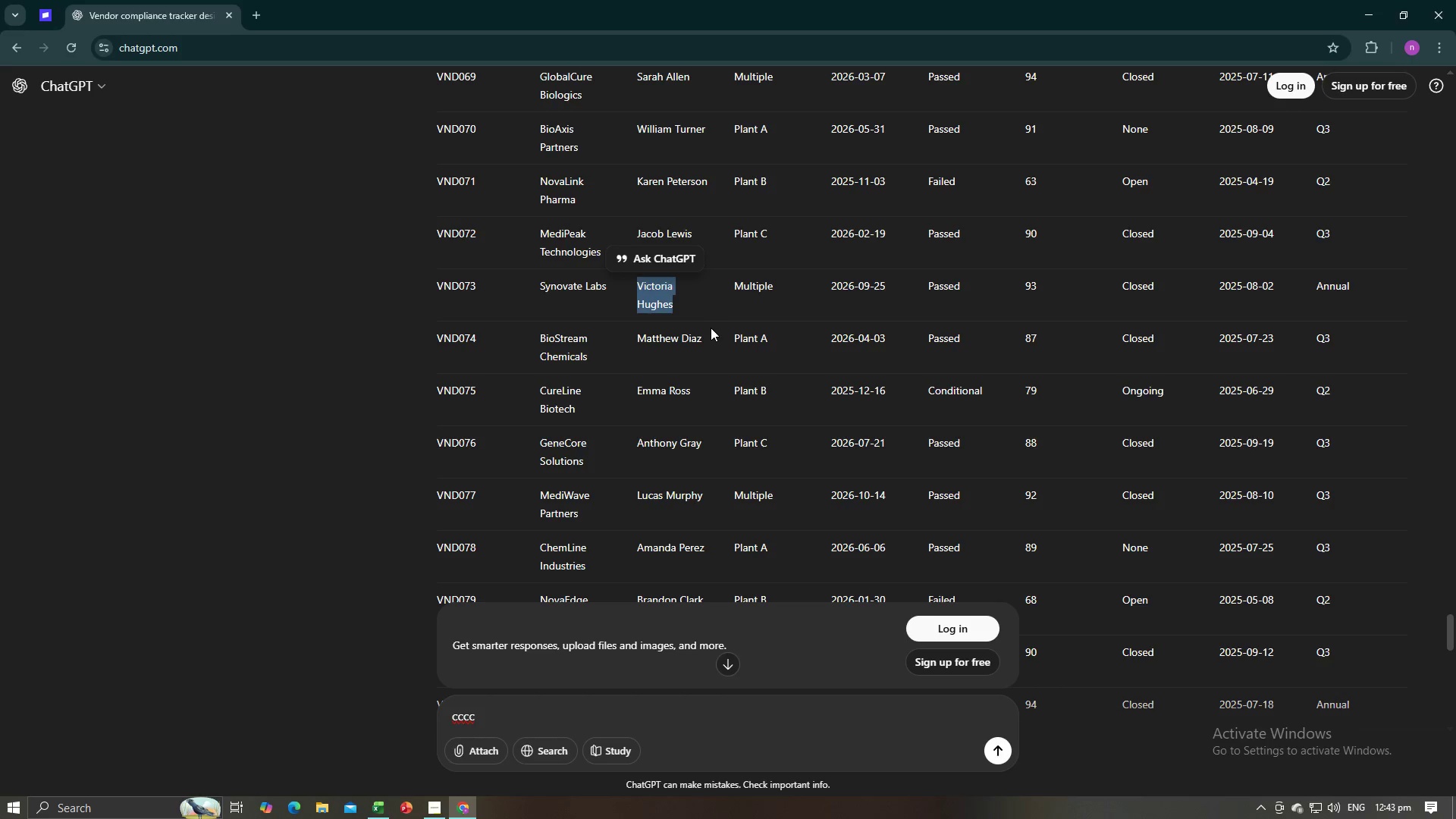 
left_click_drag(start_coordinate=[701, 337], to_coordinate=[639, 337])
 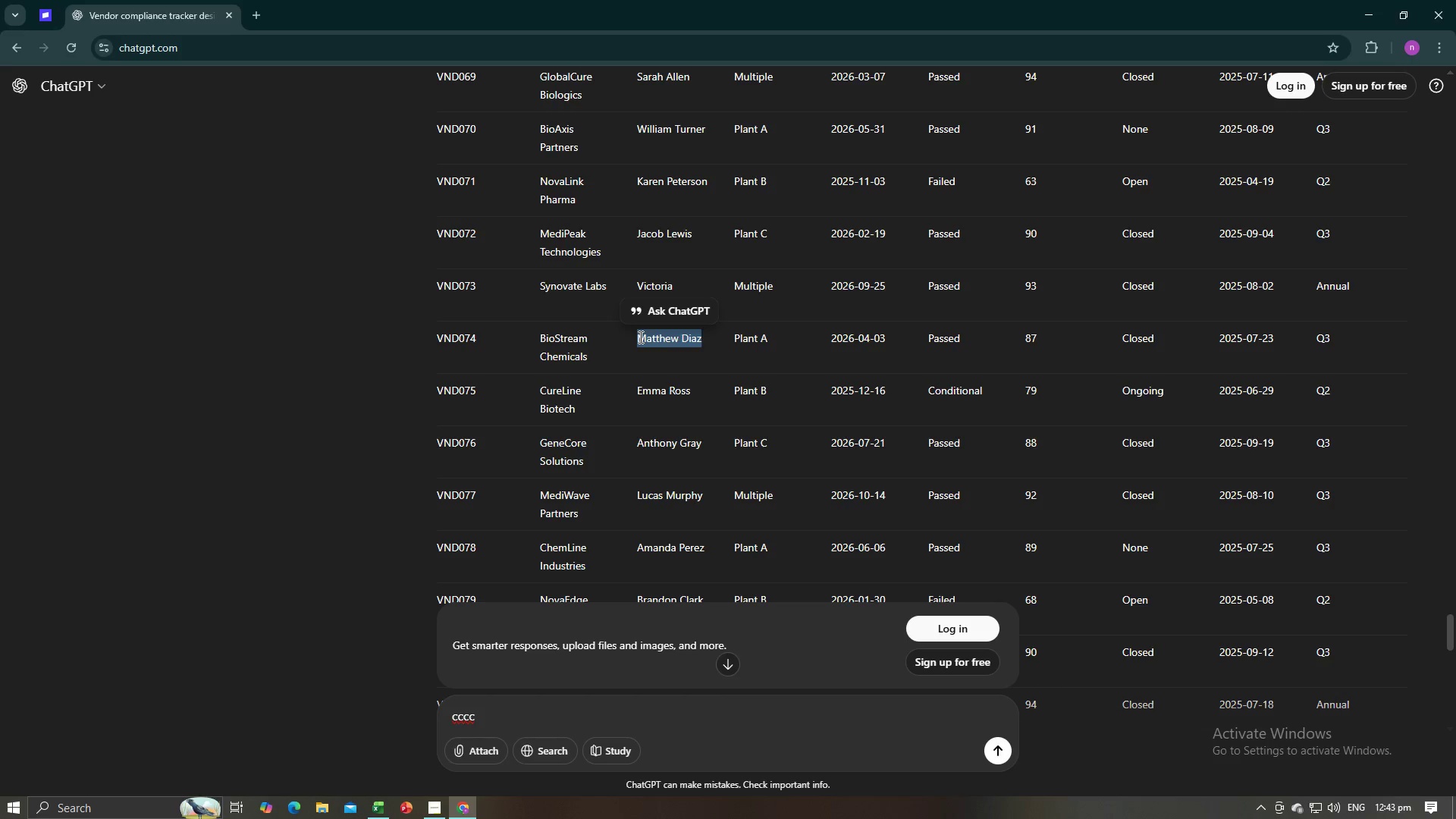 
key(Control+C)
 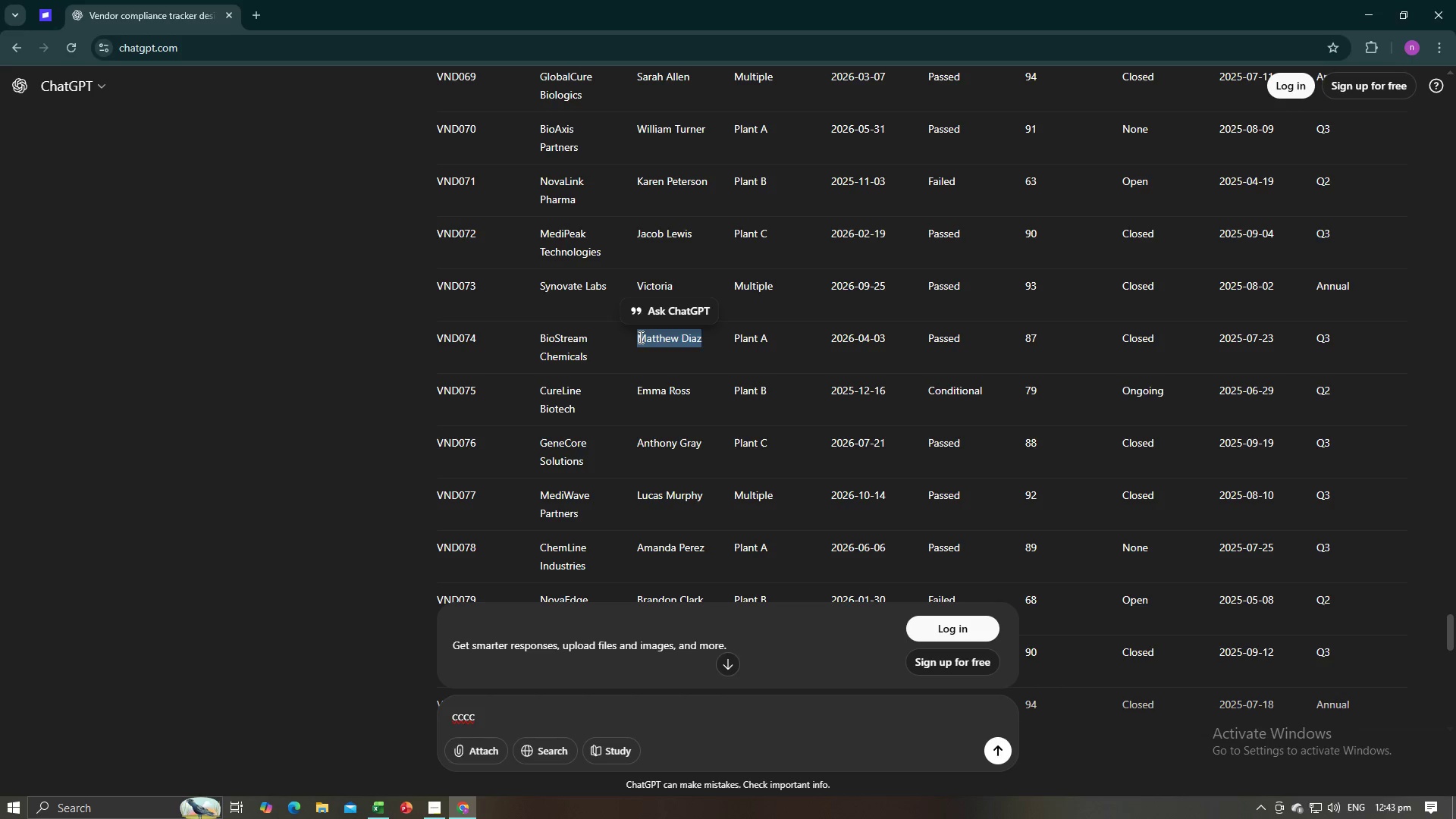 
key(Control+C)
 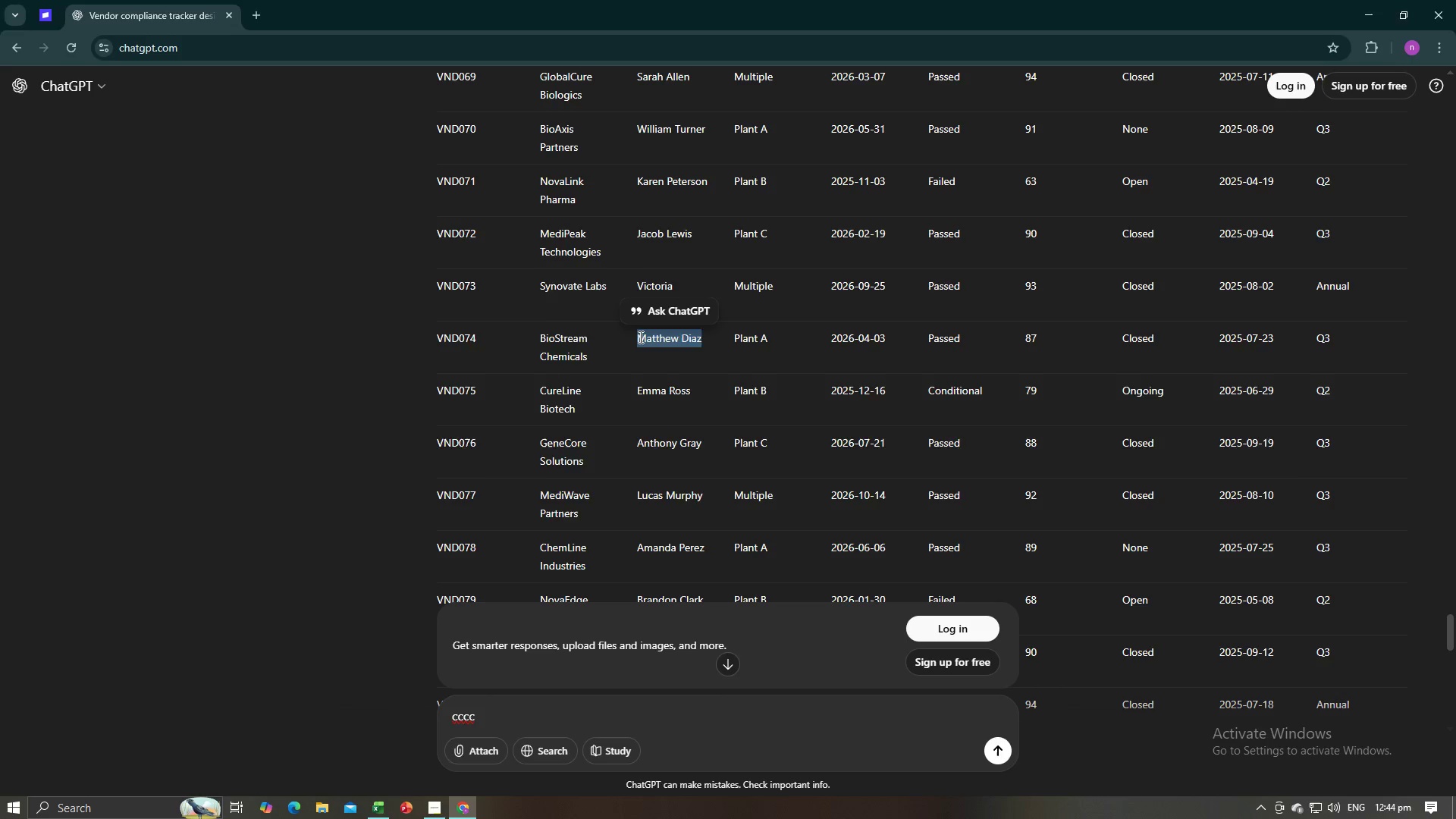 
key(Alt+AltLeft)
 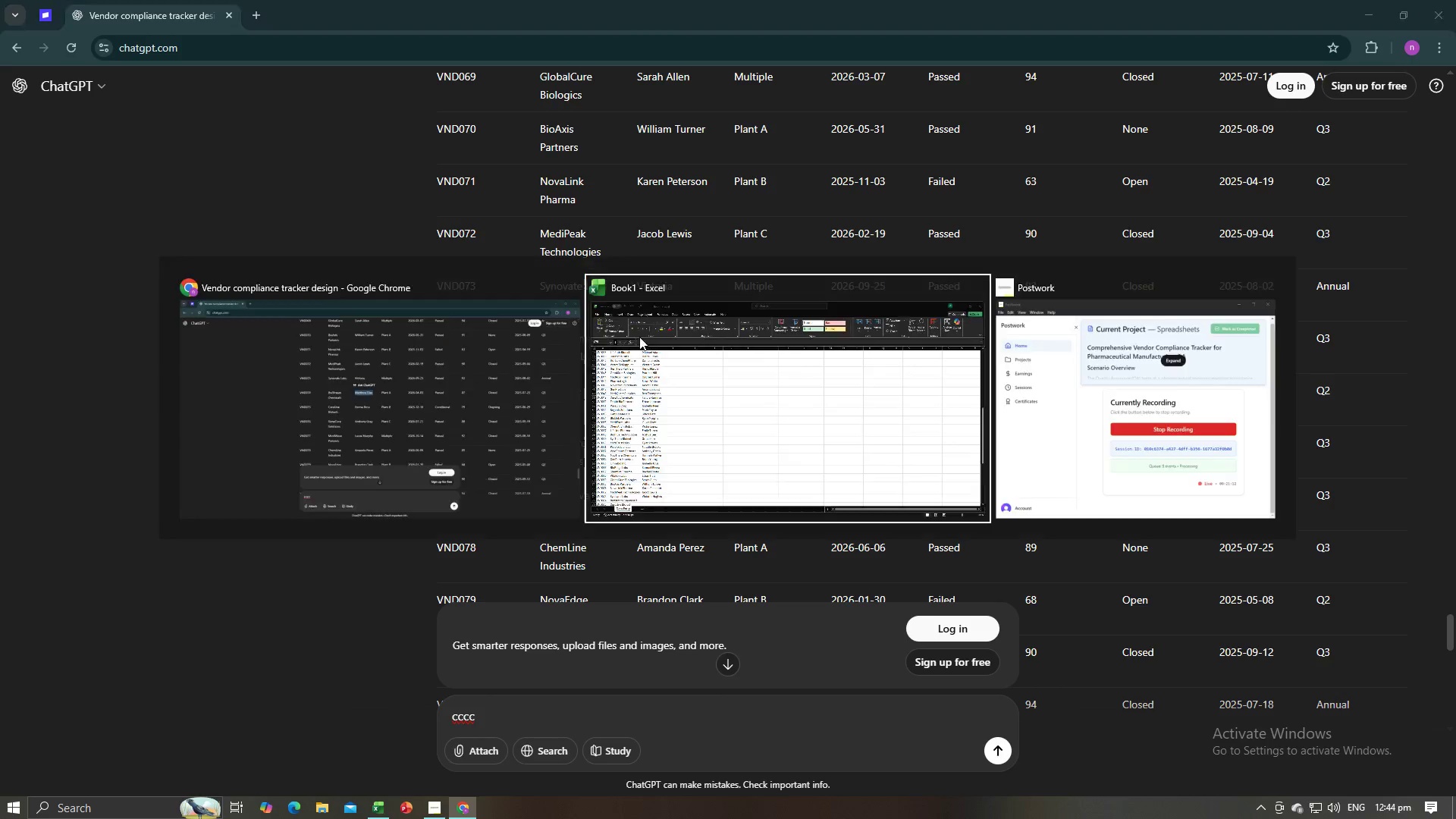 
key(Alt+Tab)
 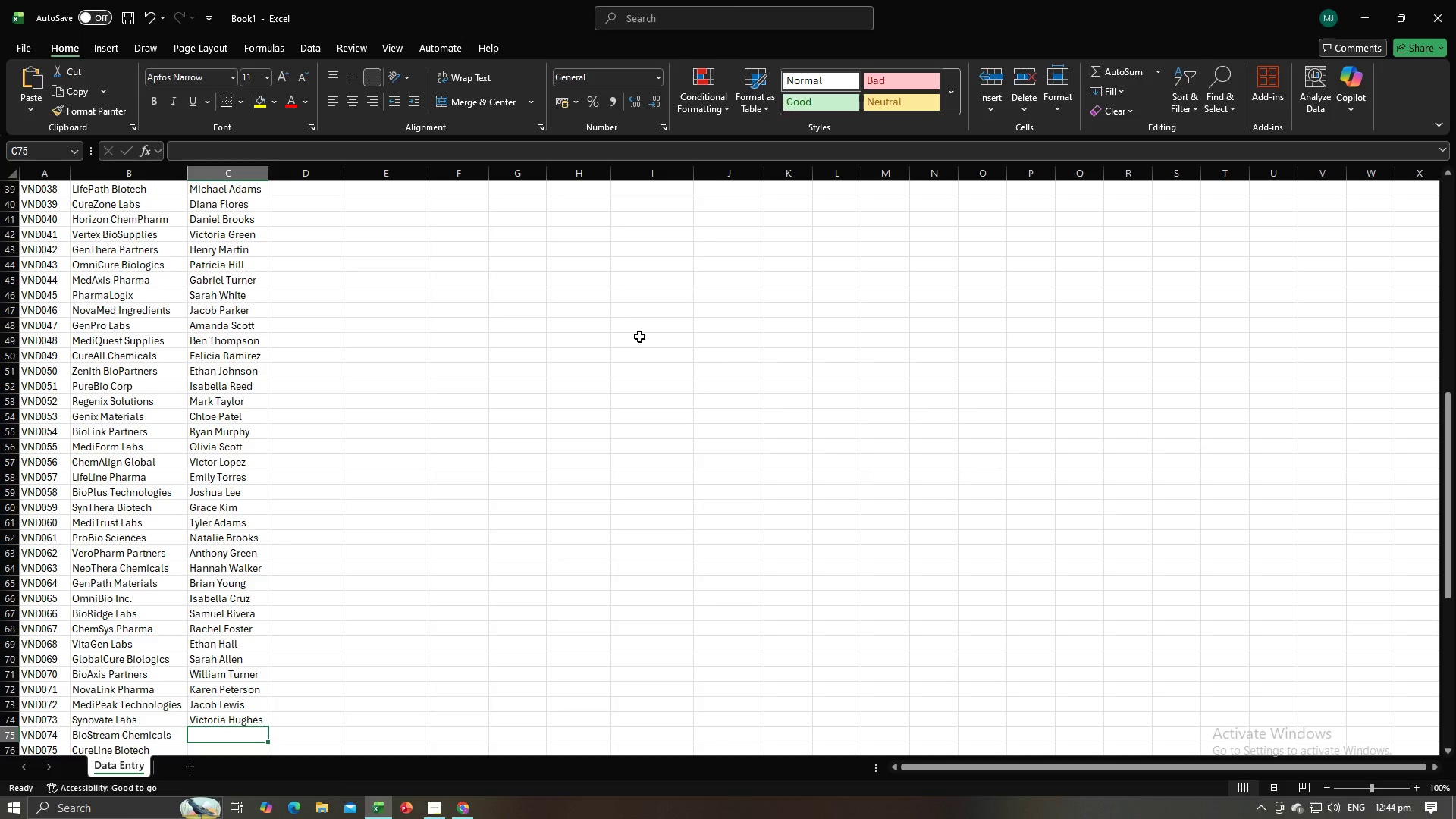 
key(Control+V)
 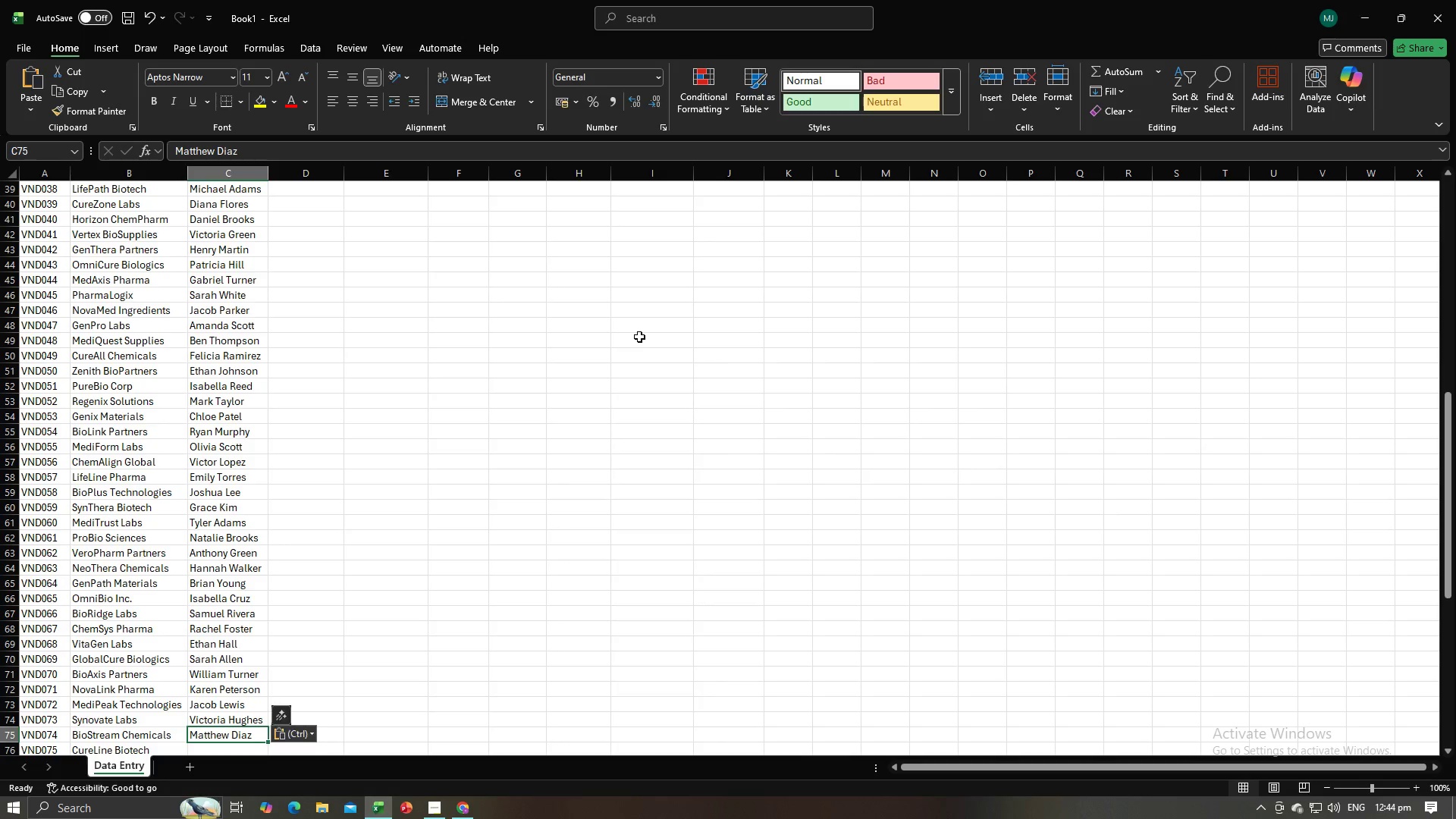 
key(NumpadEnter)
 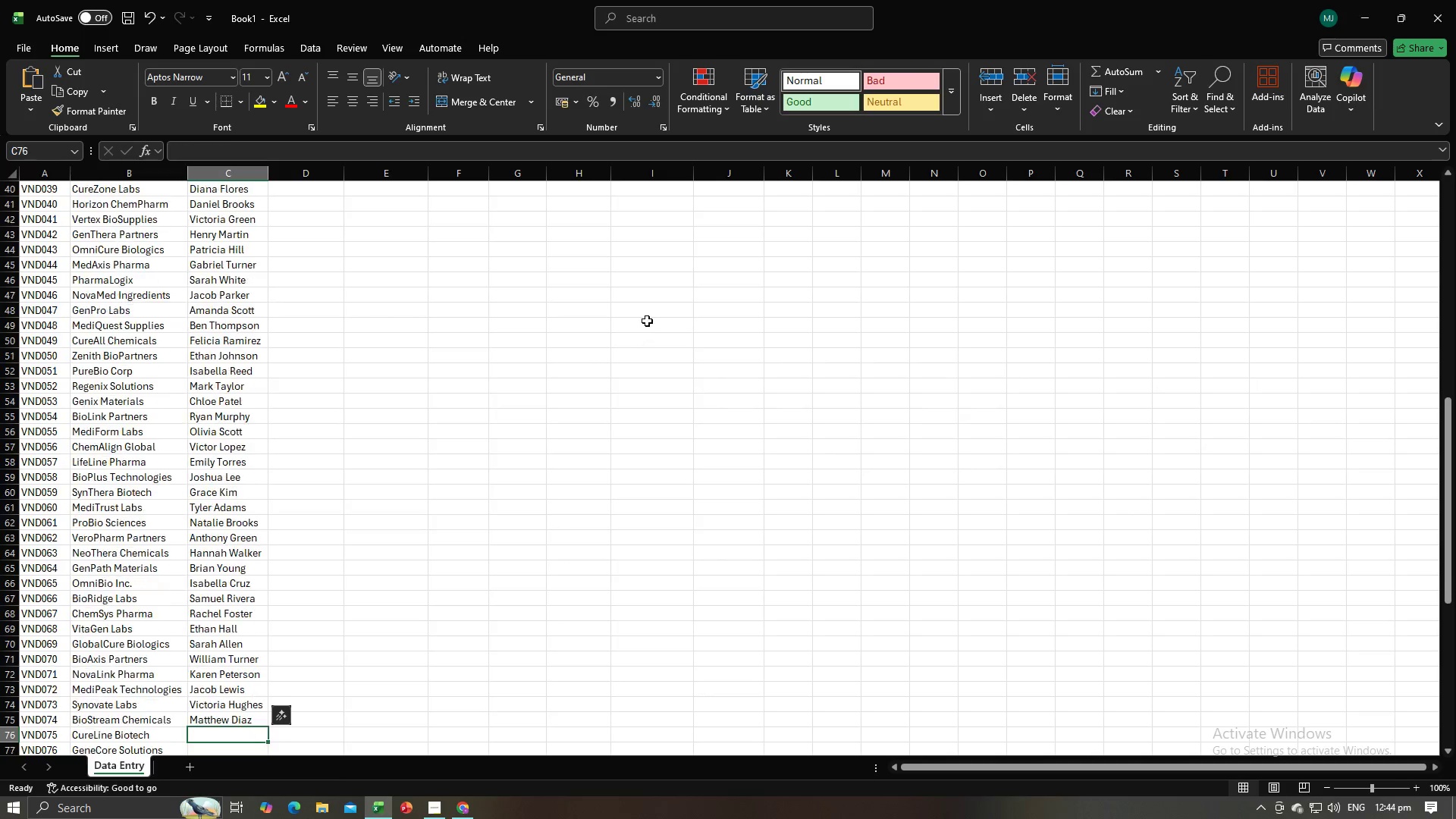 
key(Alt+AltLeft)
 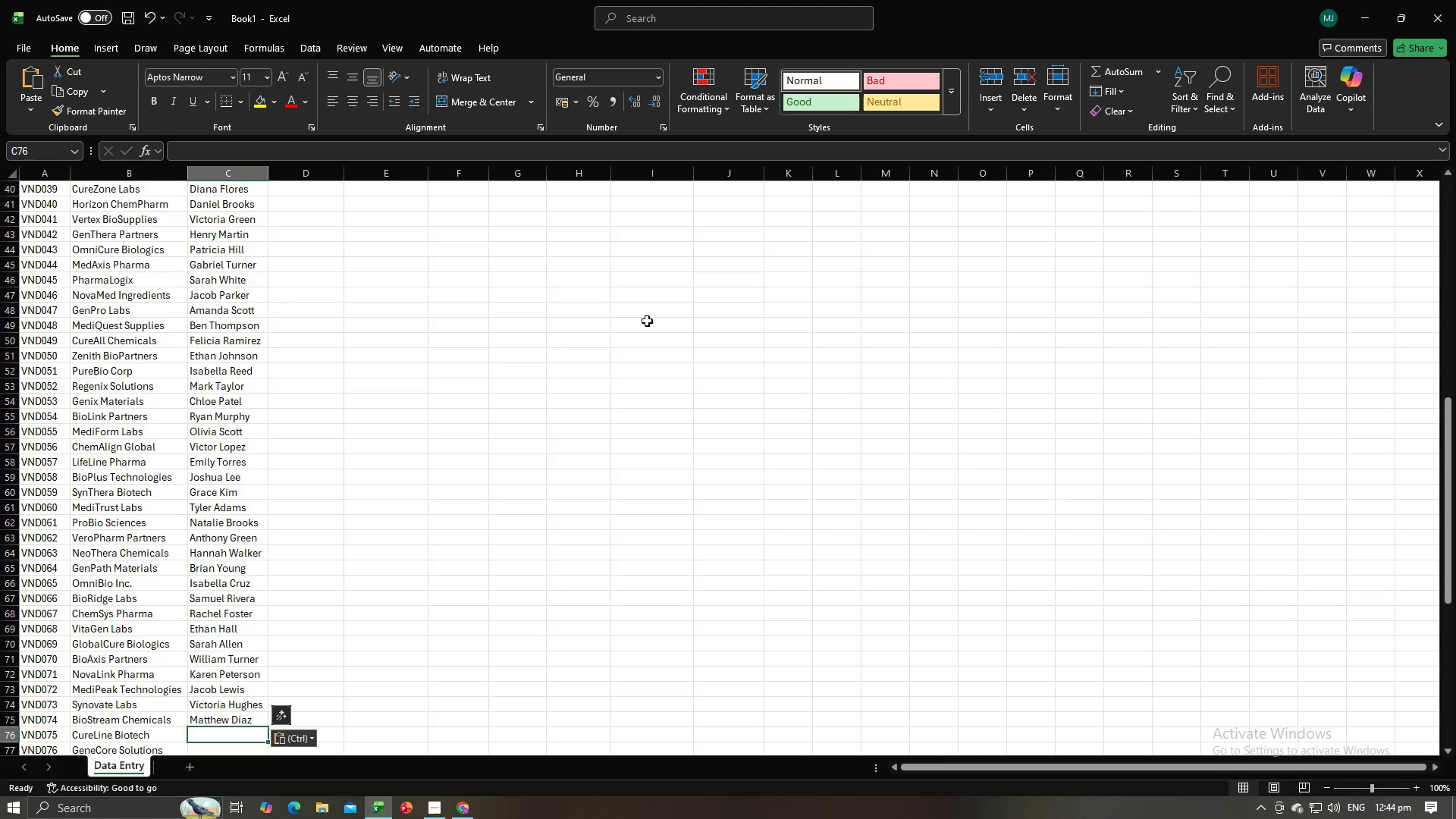 
key(Alt+Tab)
 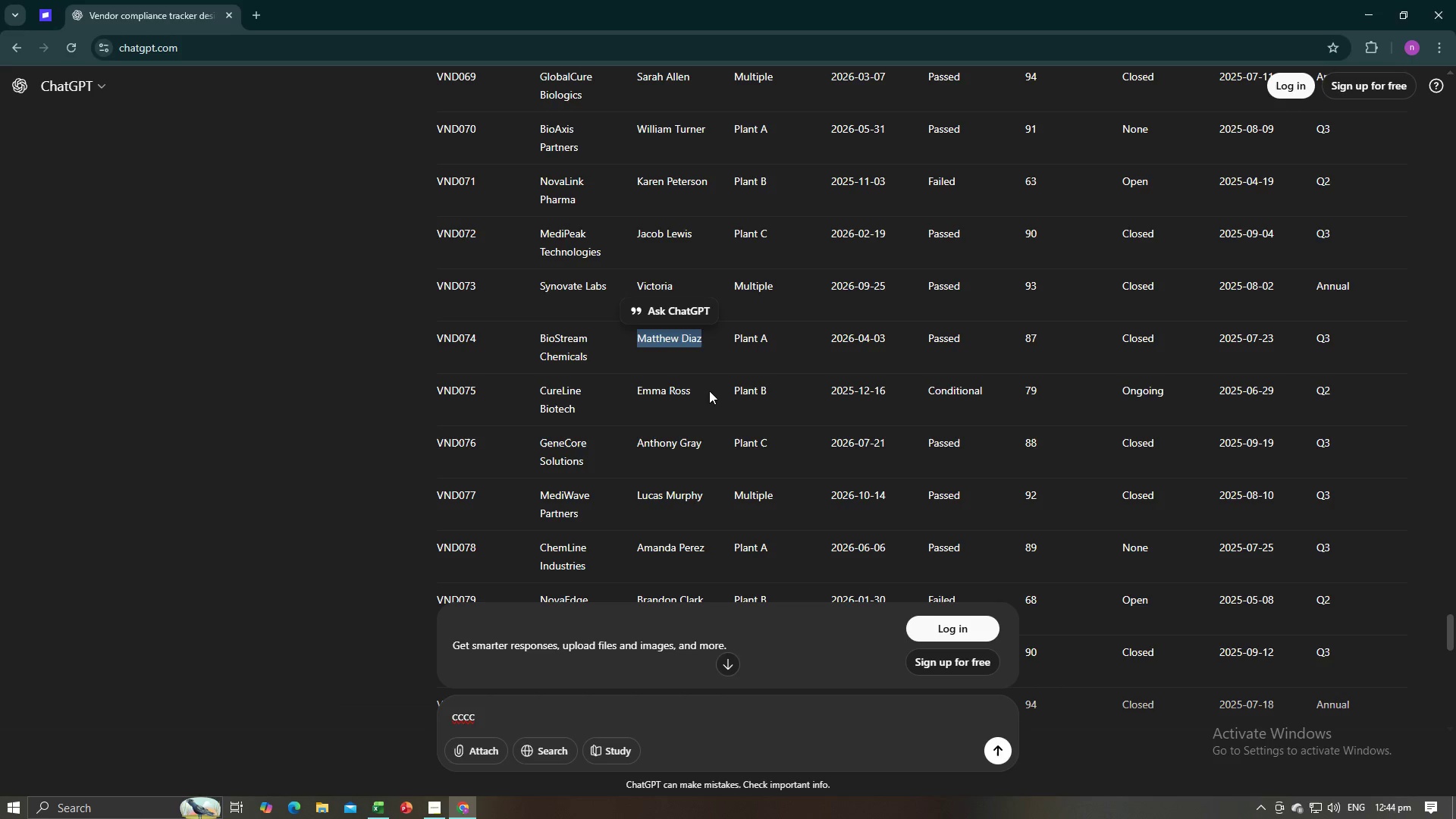 
left_click_drag(start_coordinate=[707, 393], to_coordinate=[637, 384])
 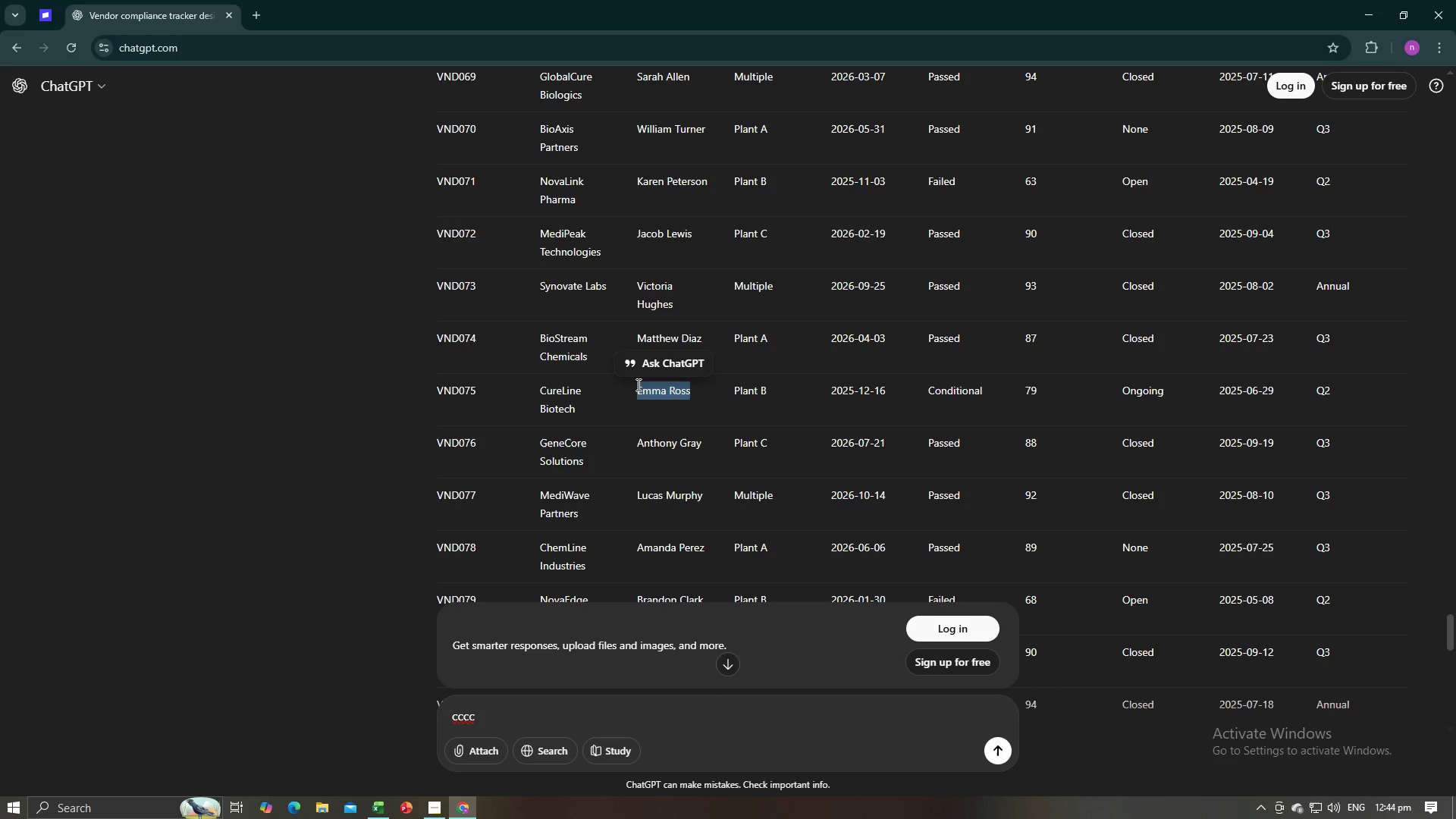 
key(Control+C)
 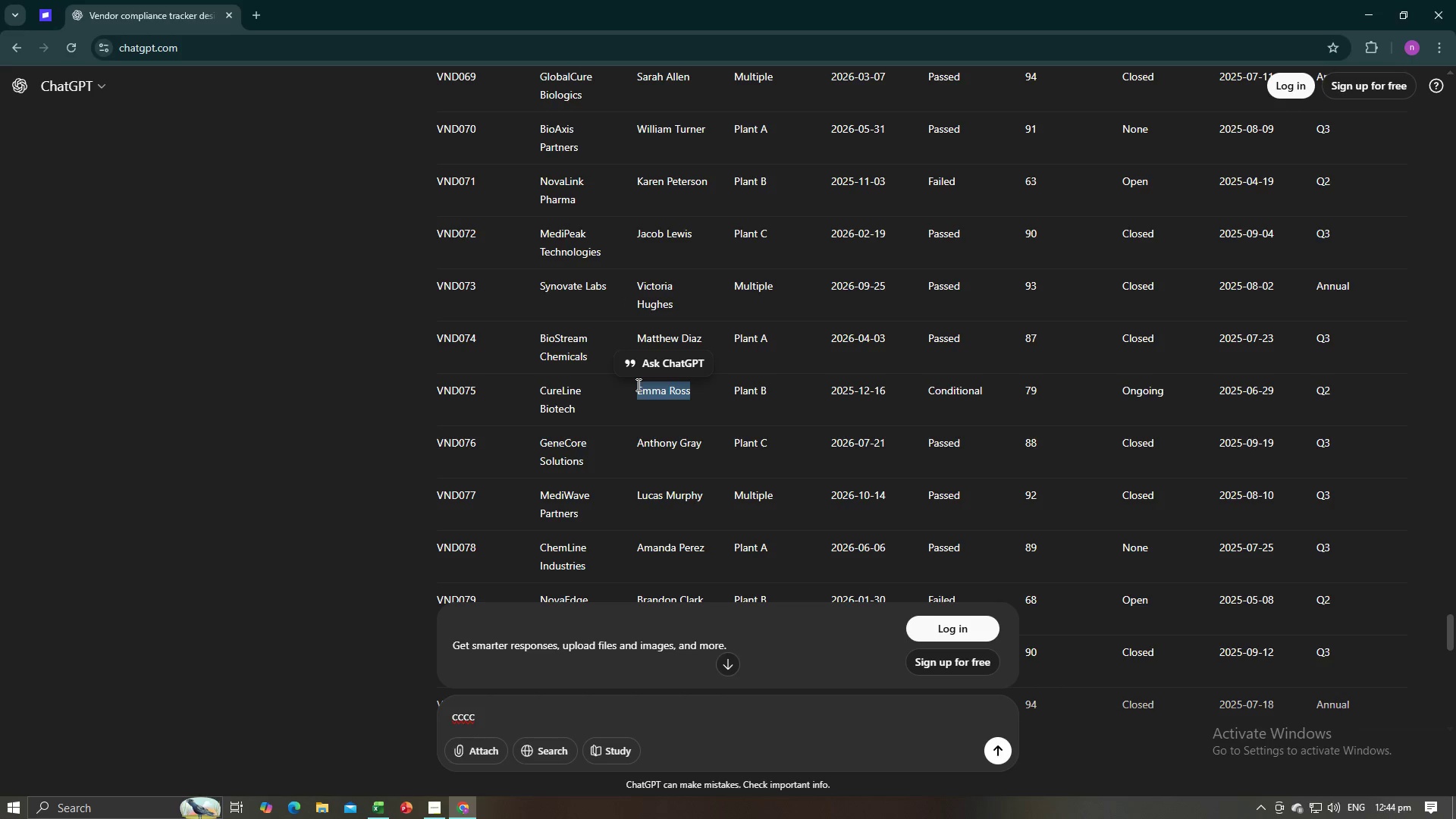 
key(Control+C)
 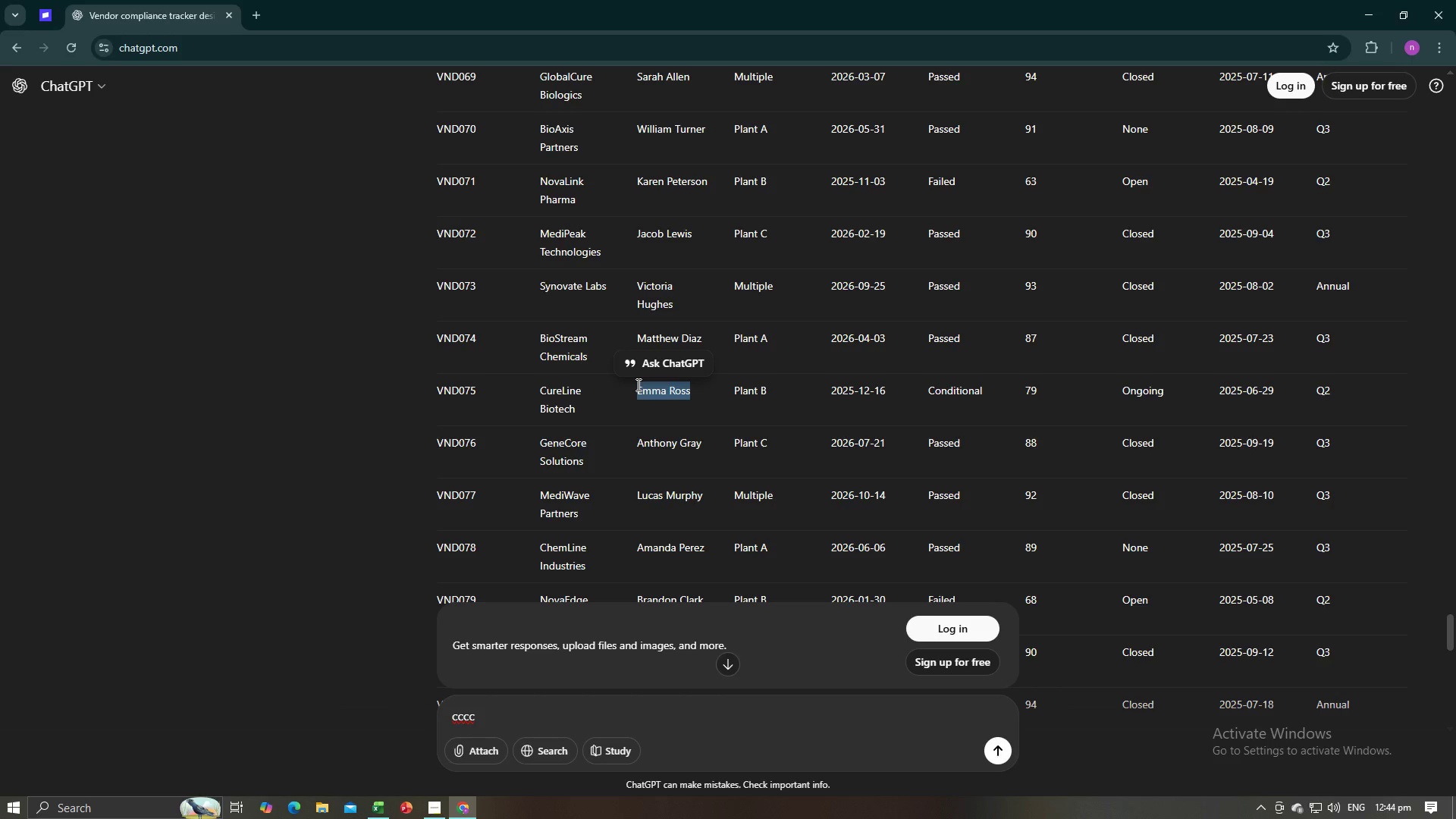 
key(Alt+AltLeft)
 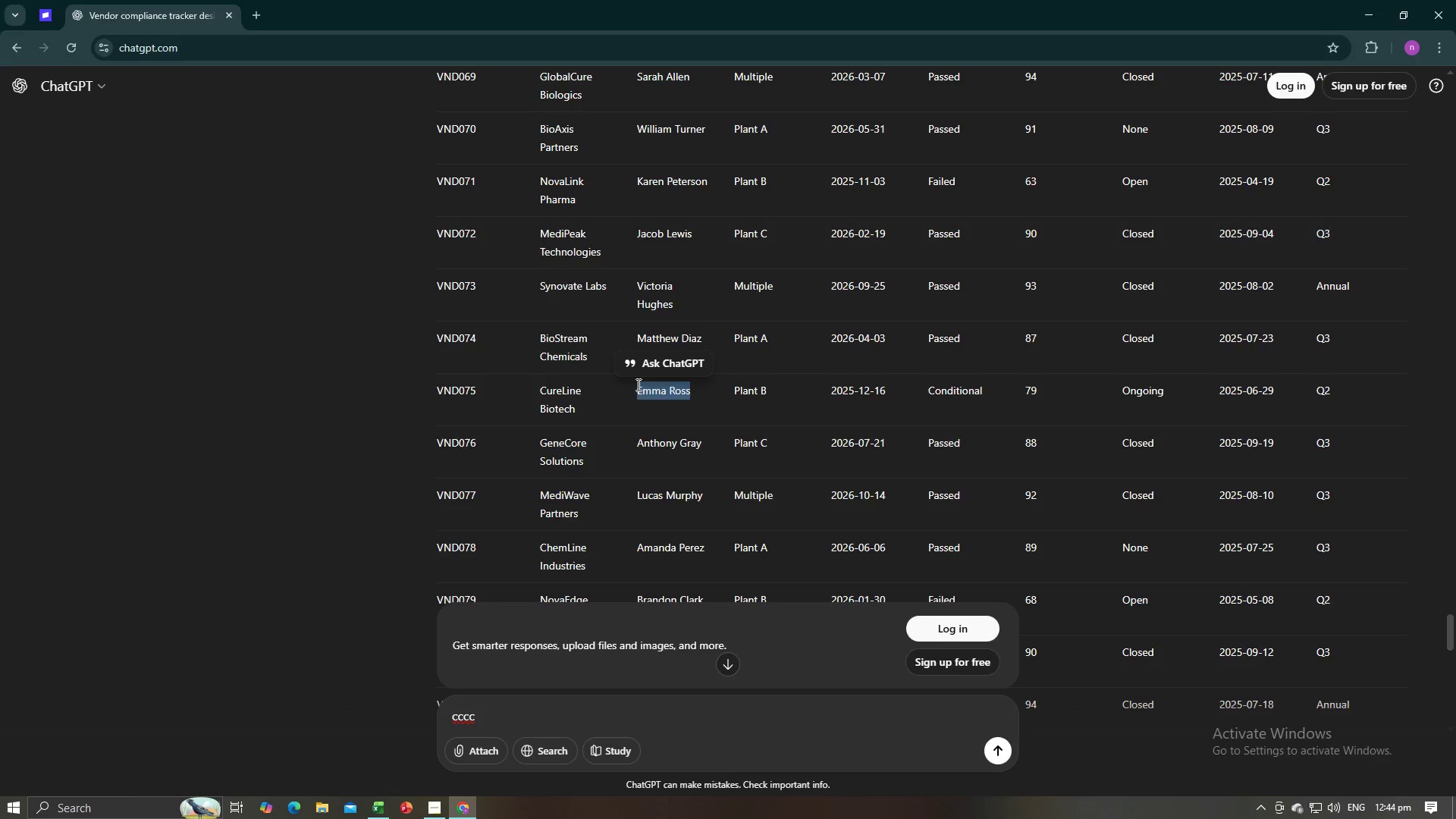 
key(Alt+Tab)
 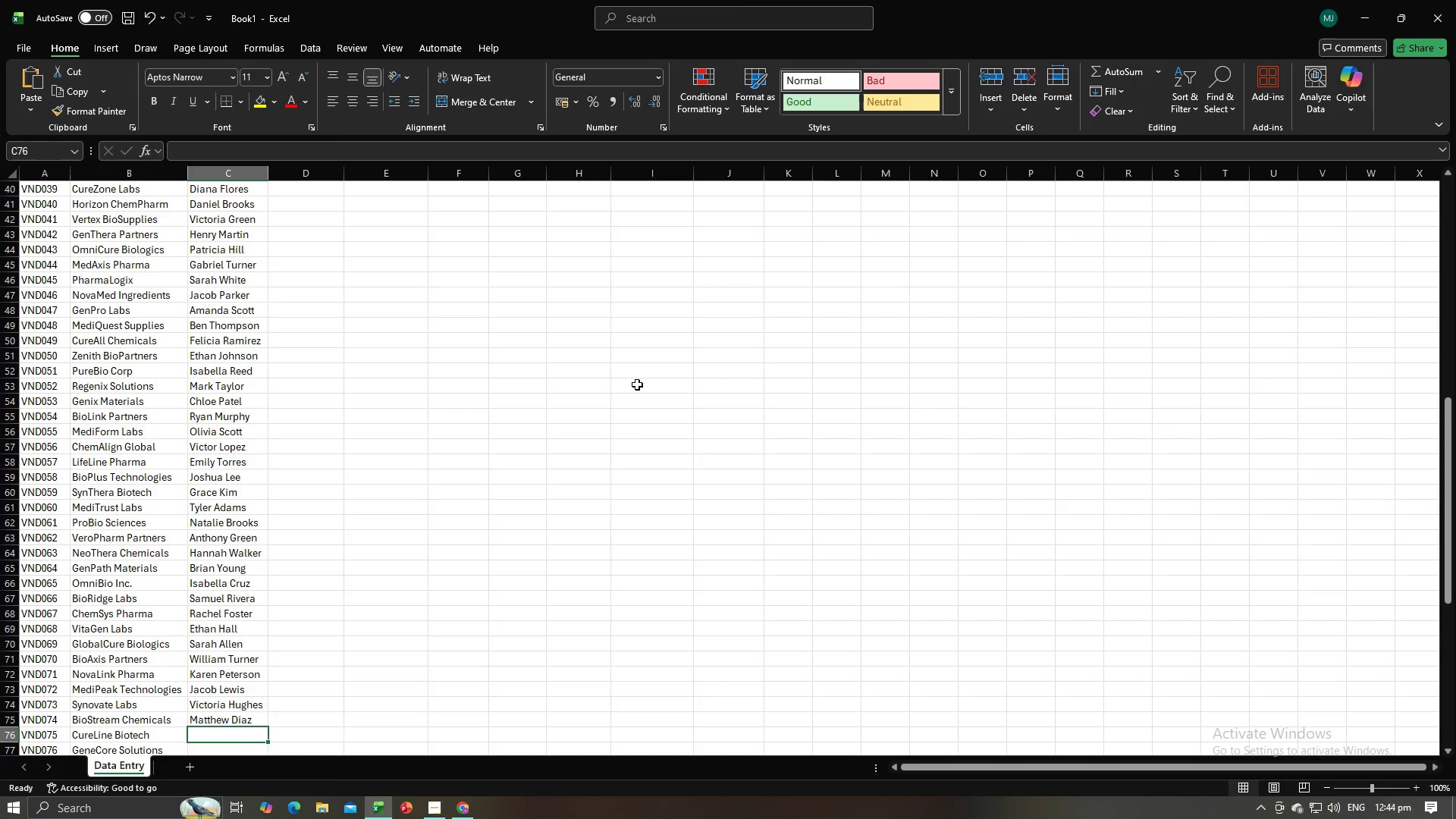 
key(Control+V)
 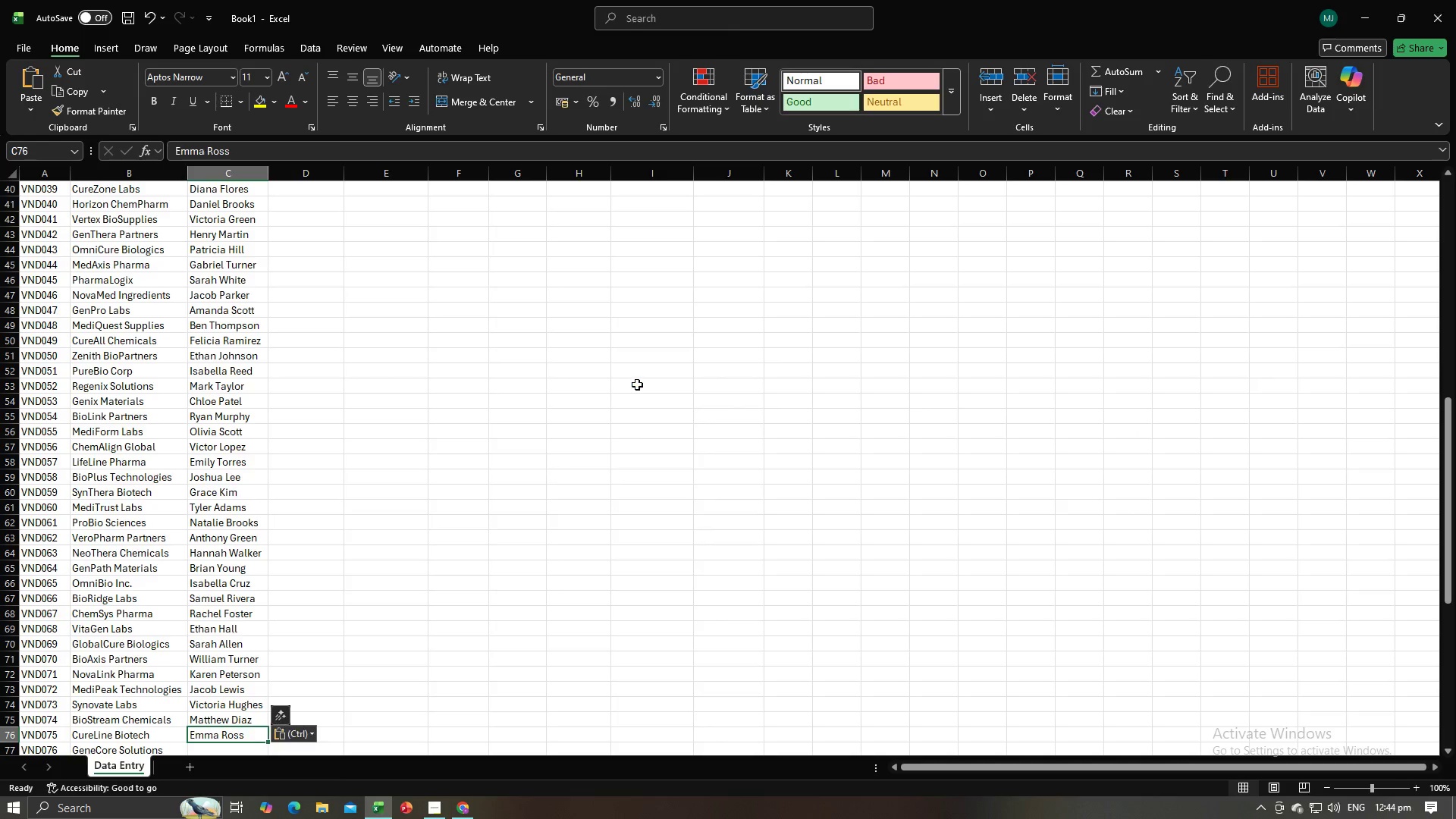 
key(NumpadEnter)
 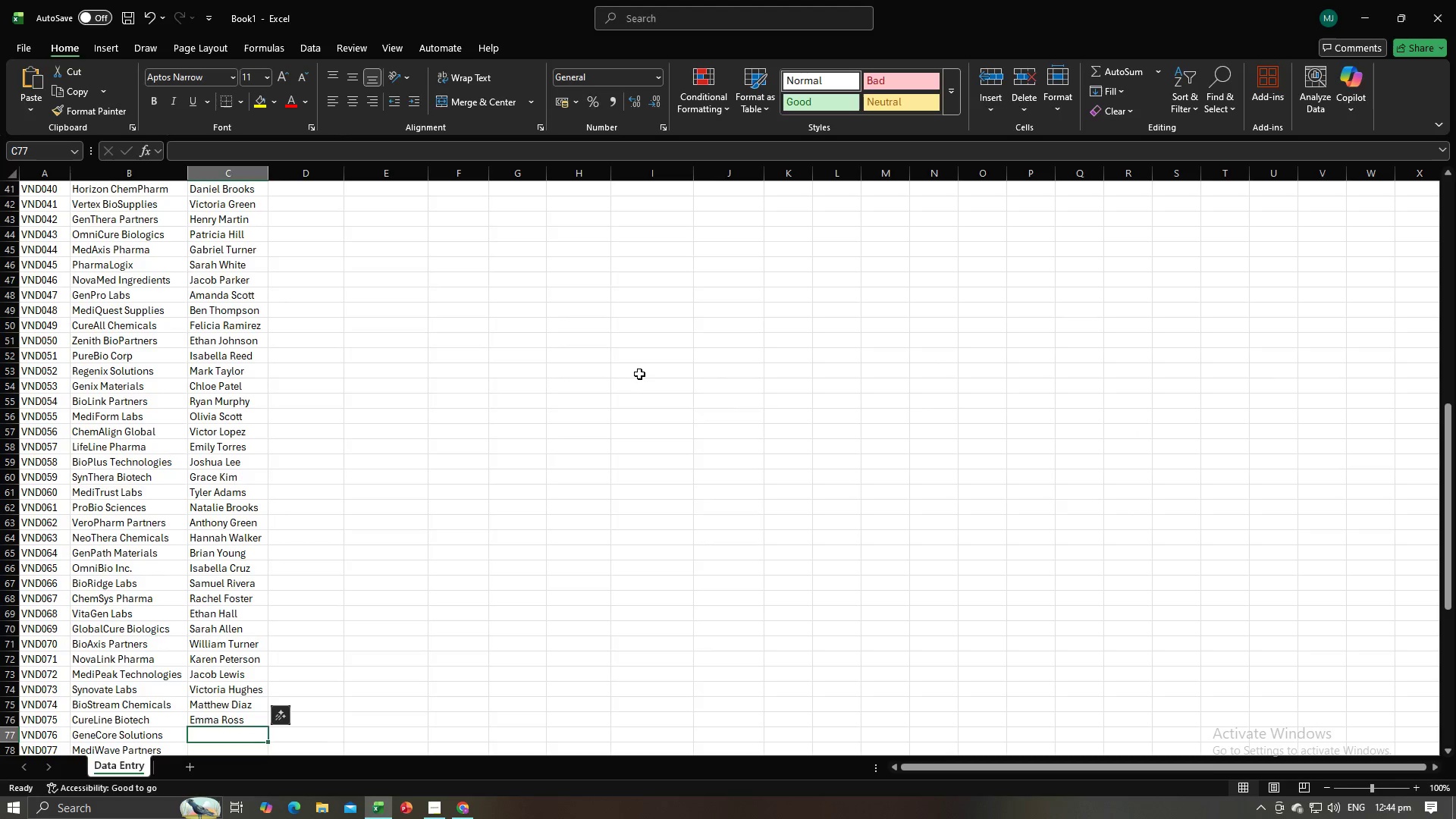 
key(Alt+AltLeft)
 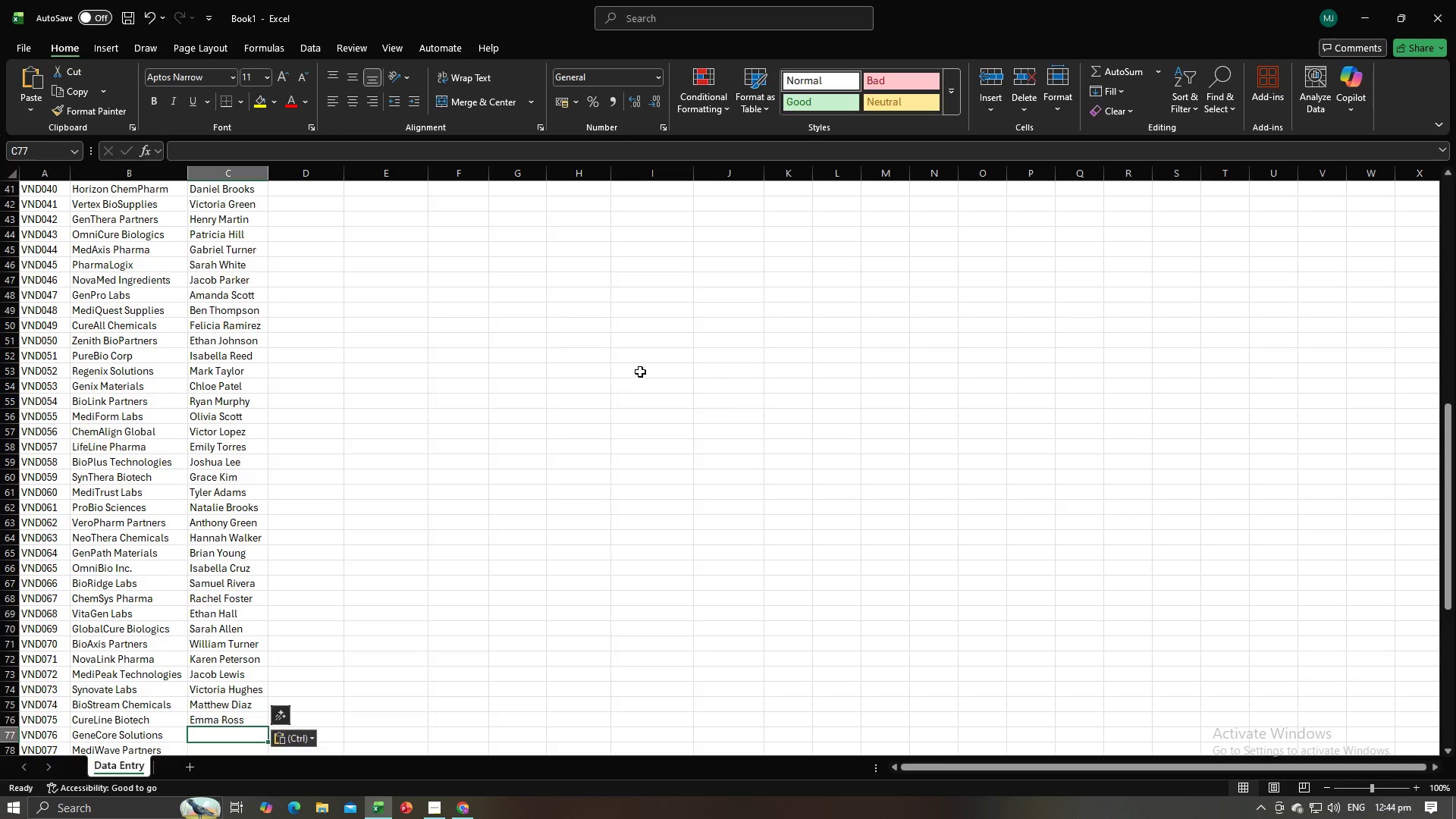 
key(Alt+Tab)
 